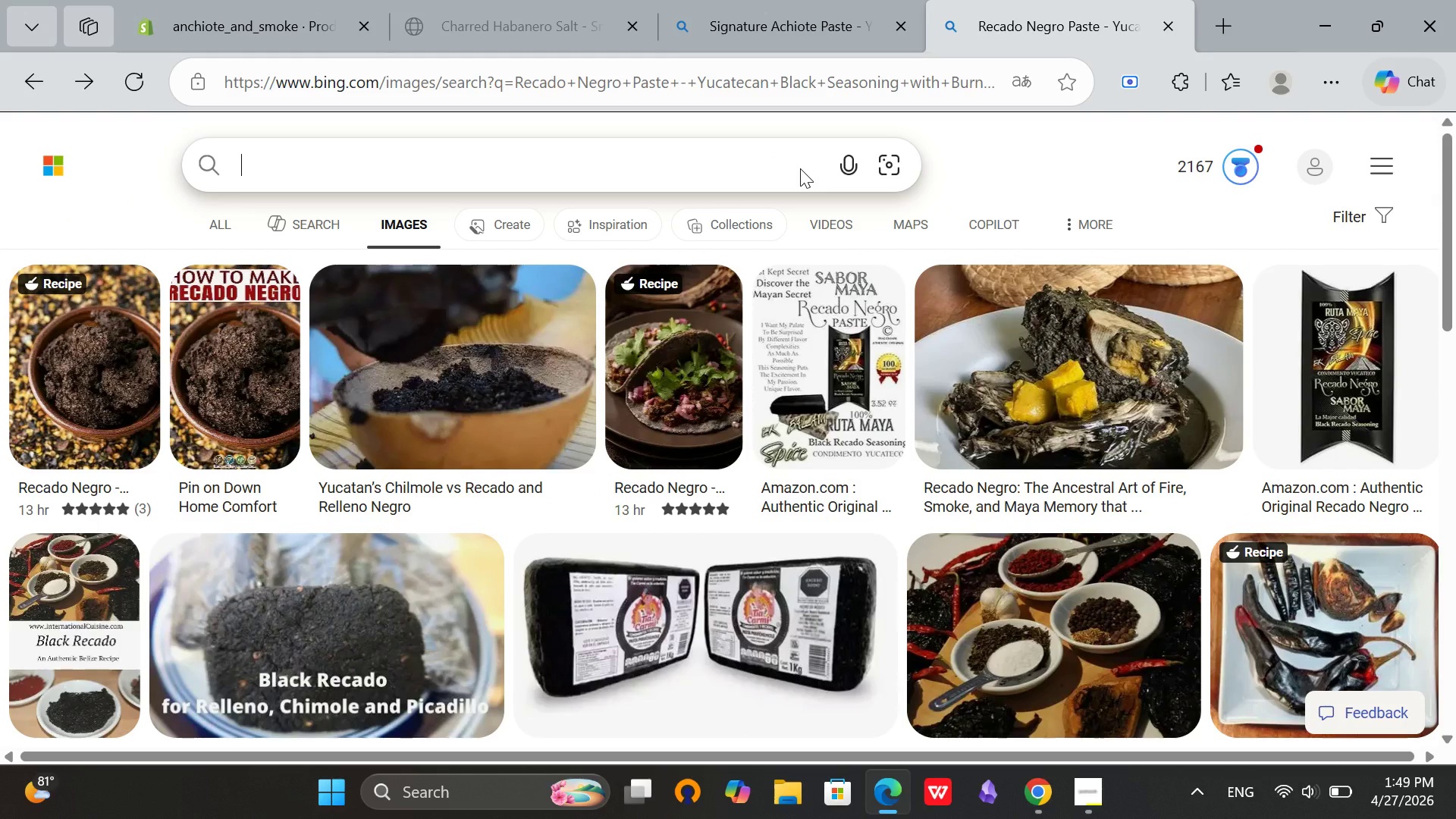 
scroll: coordinate [477, 218], scroll_direction: up, amount: 10.0
 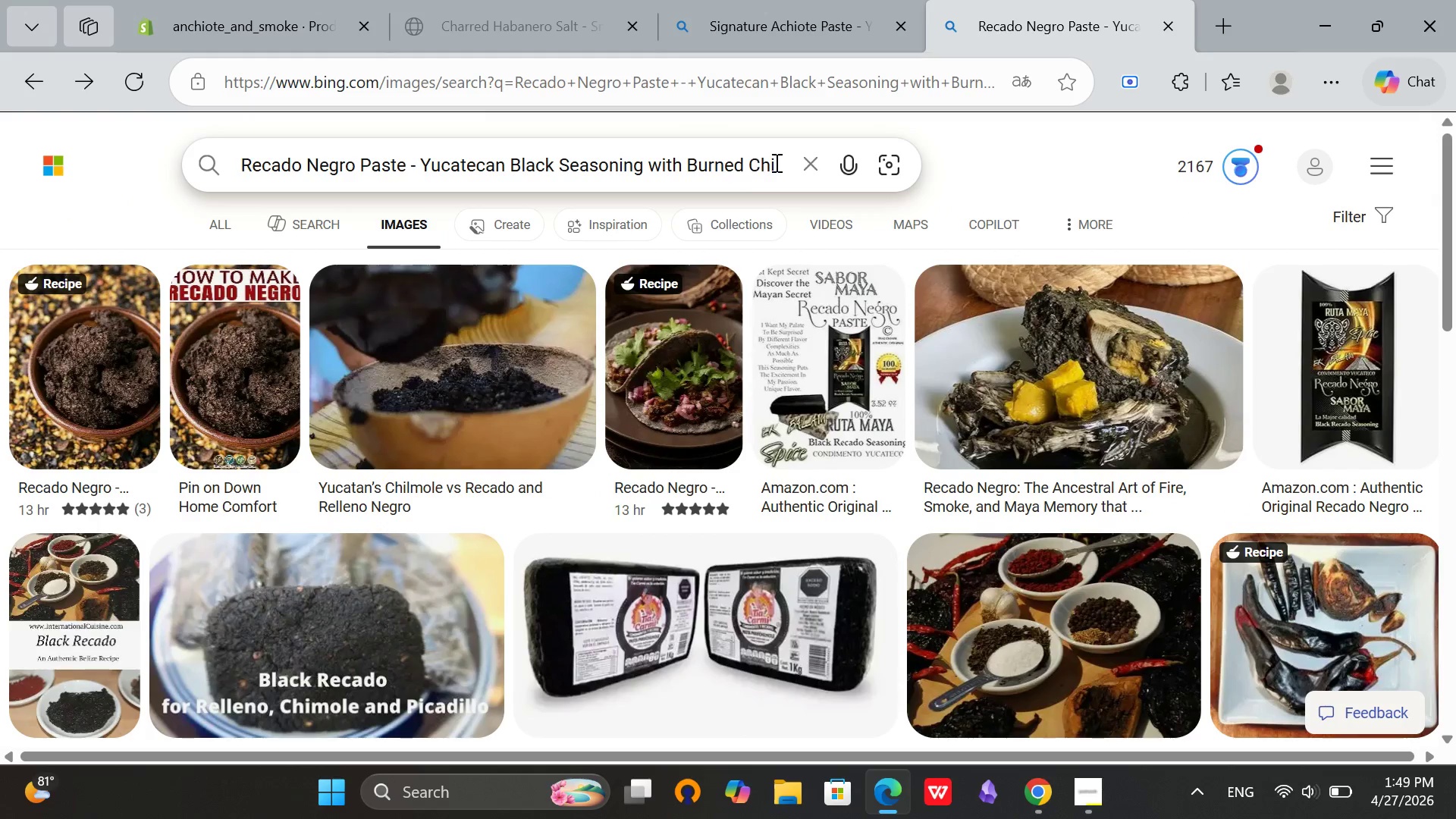 
key(Control+V)
 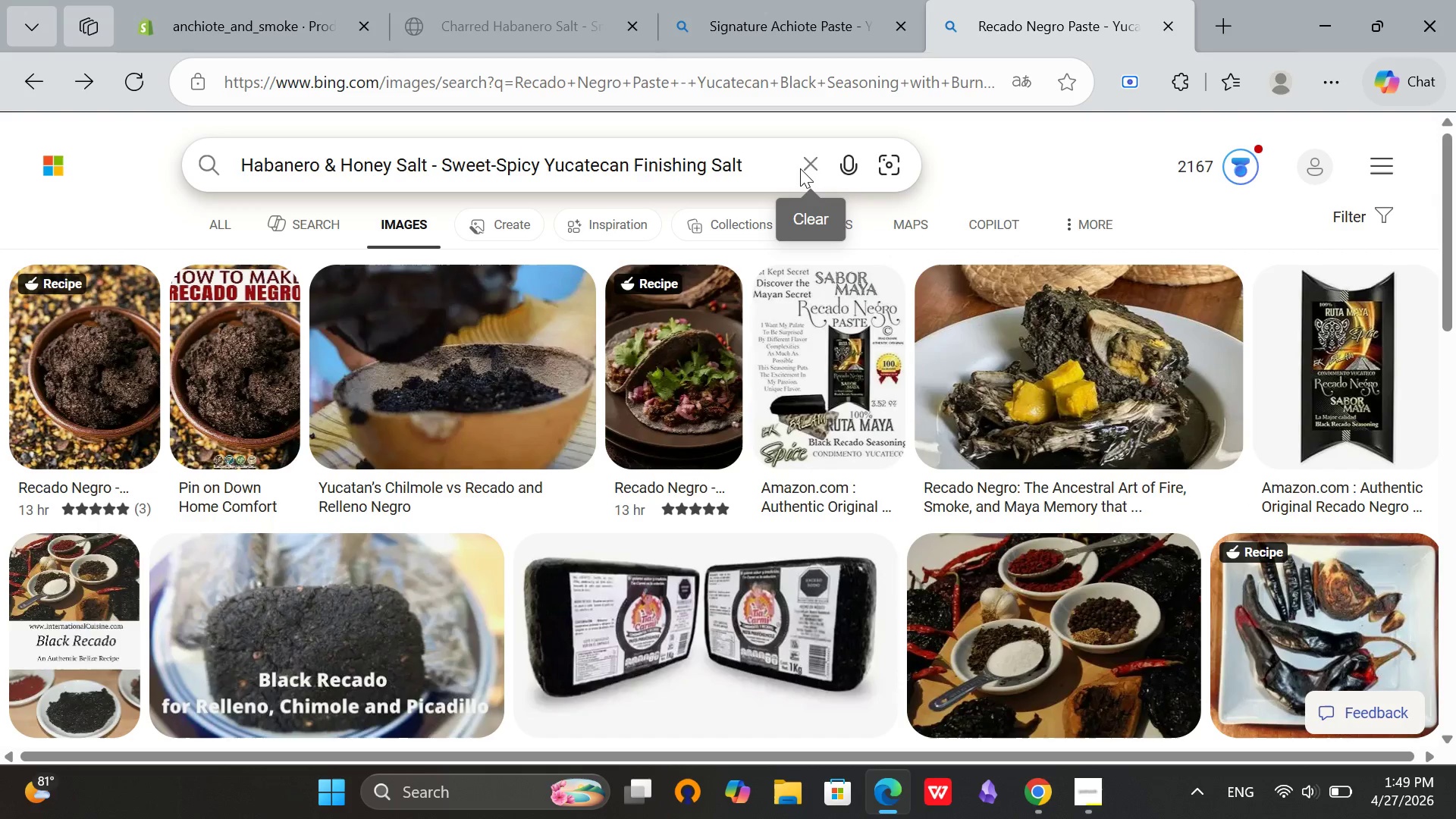 
key(Enter)
 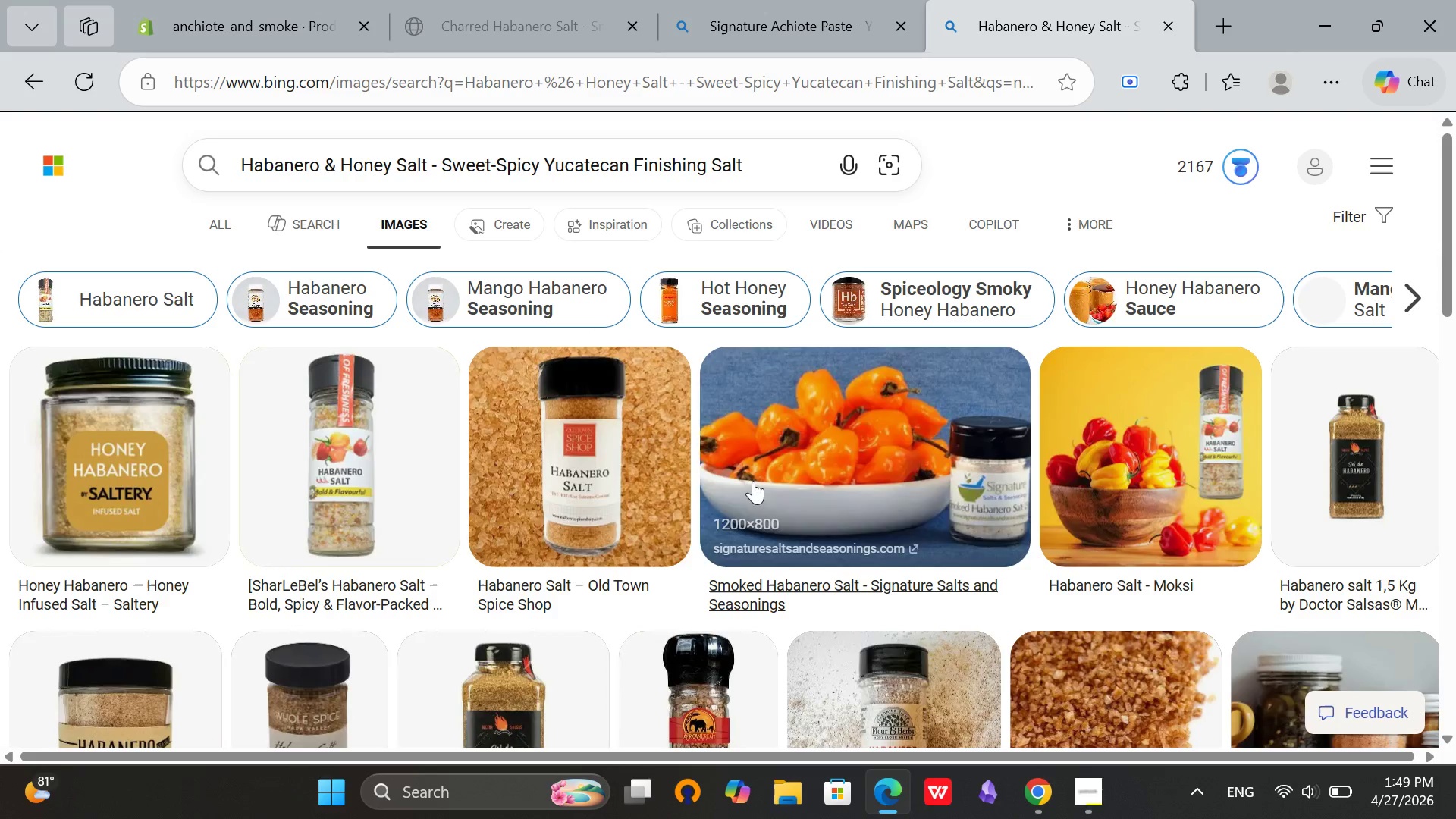 
wait(7.69)
 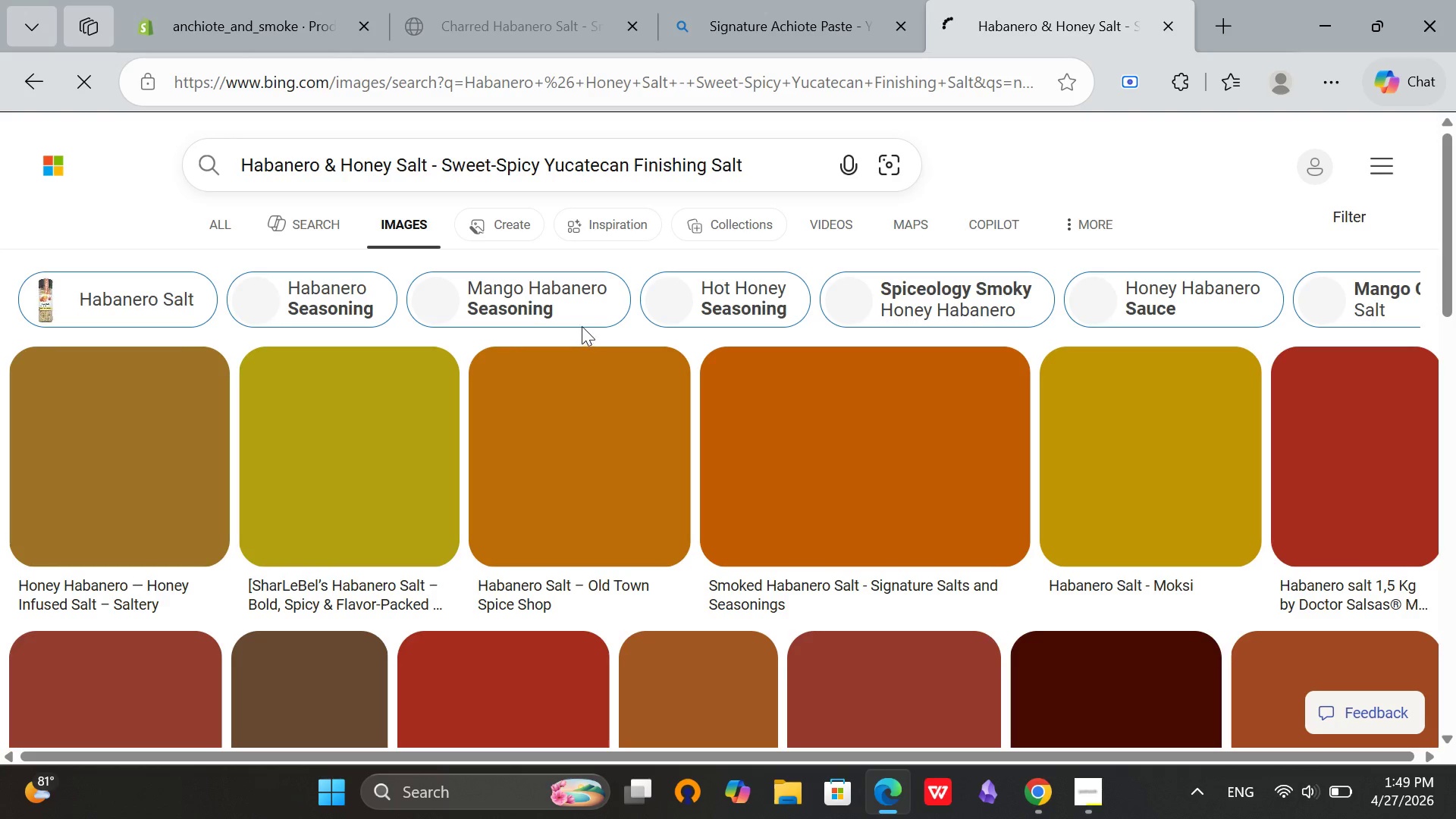 
left_click([122, 448])
 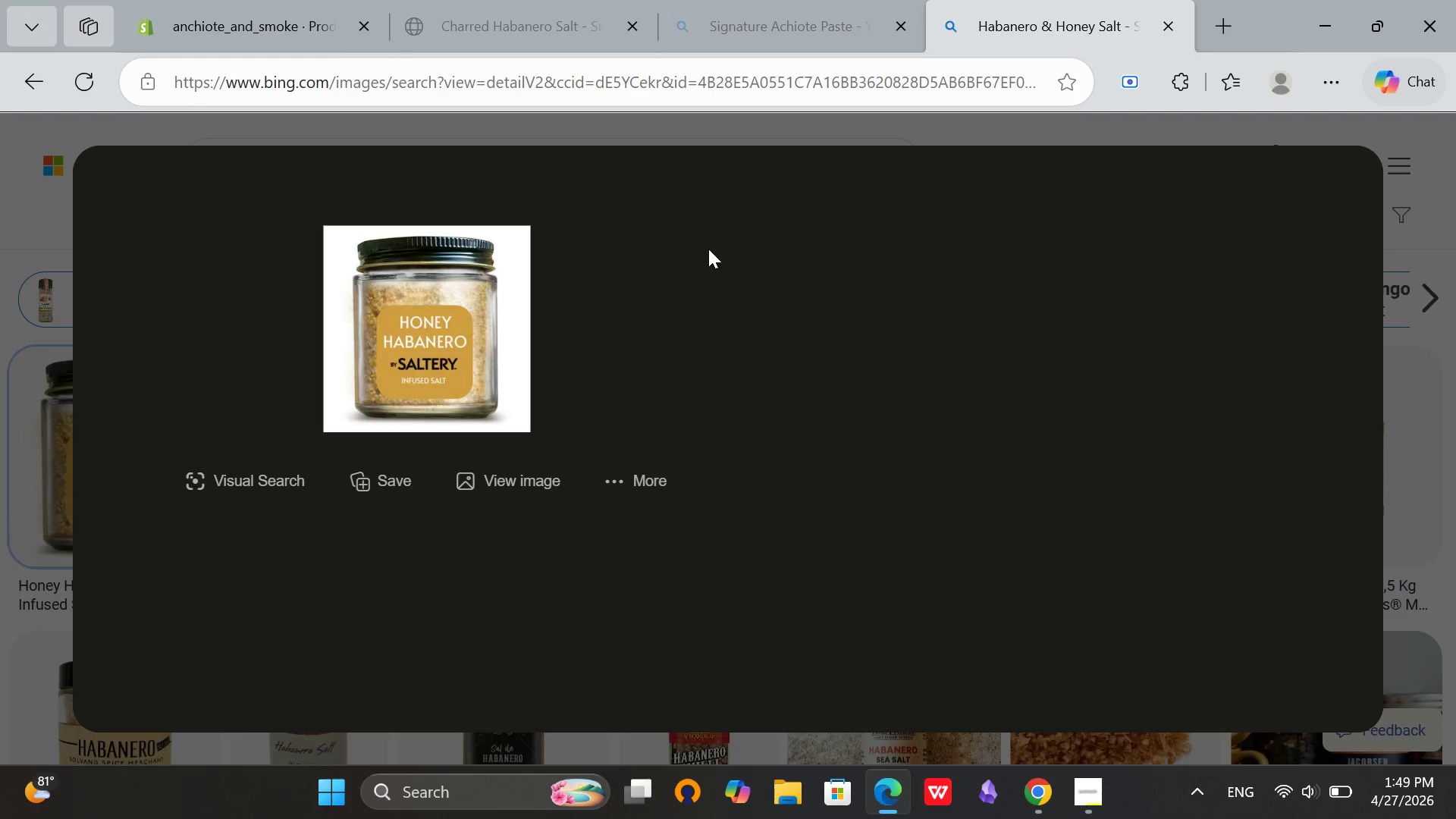 
right_click([453, 275])
 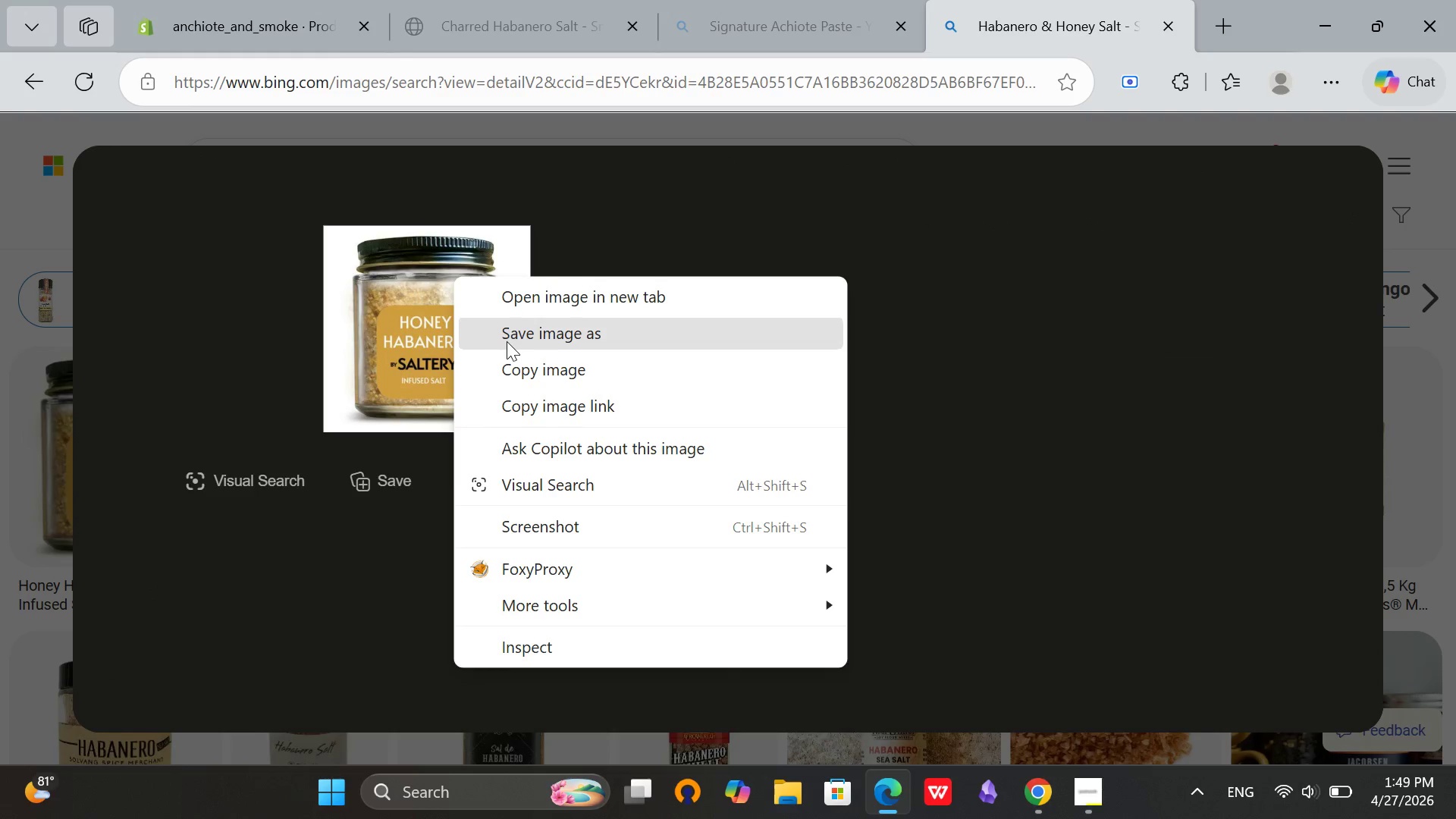 
left_click([509, 337])
 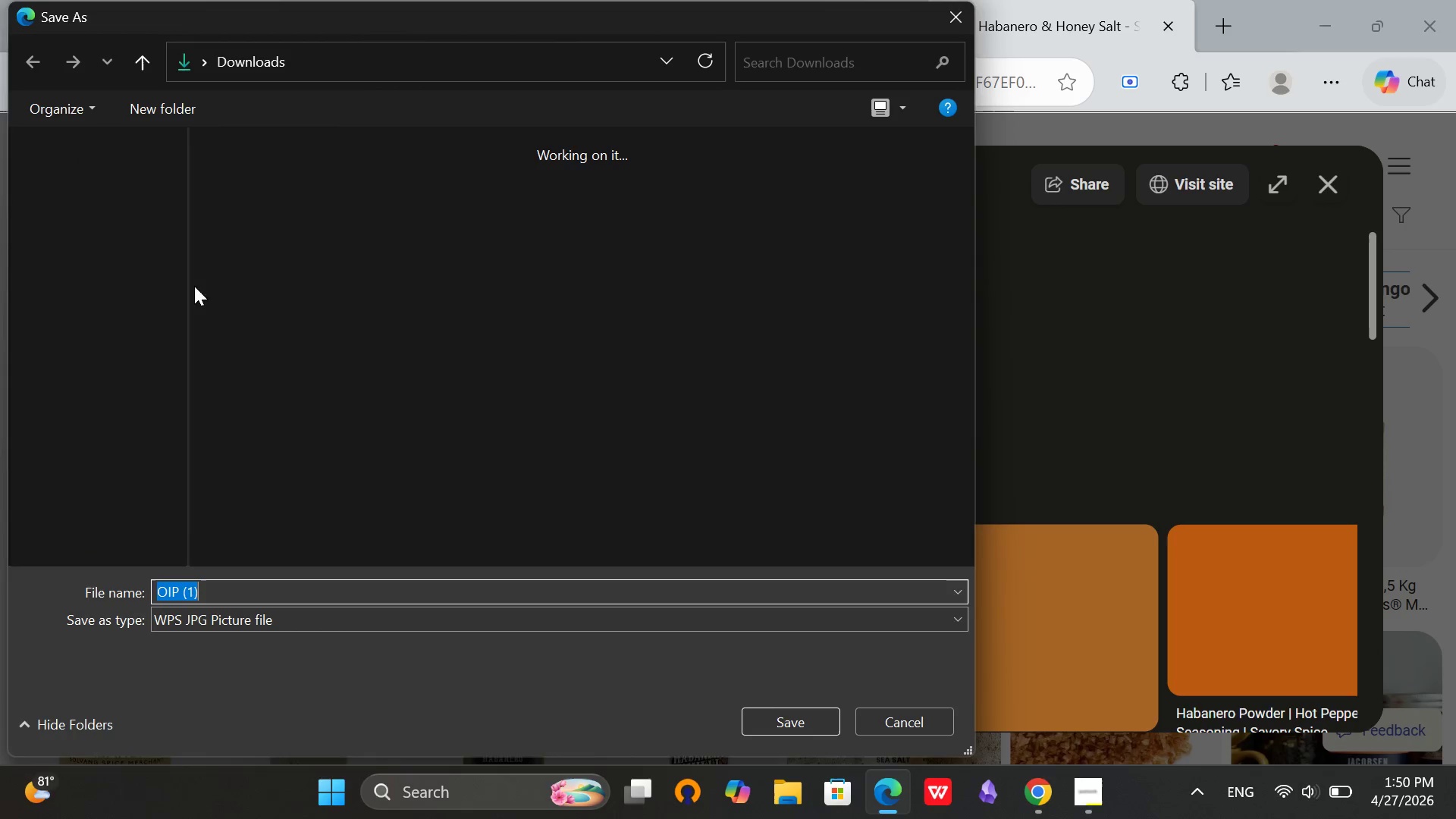 
left_click([81, 344])
 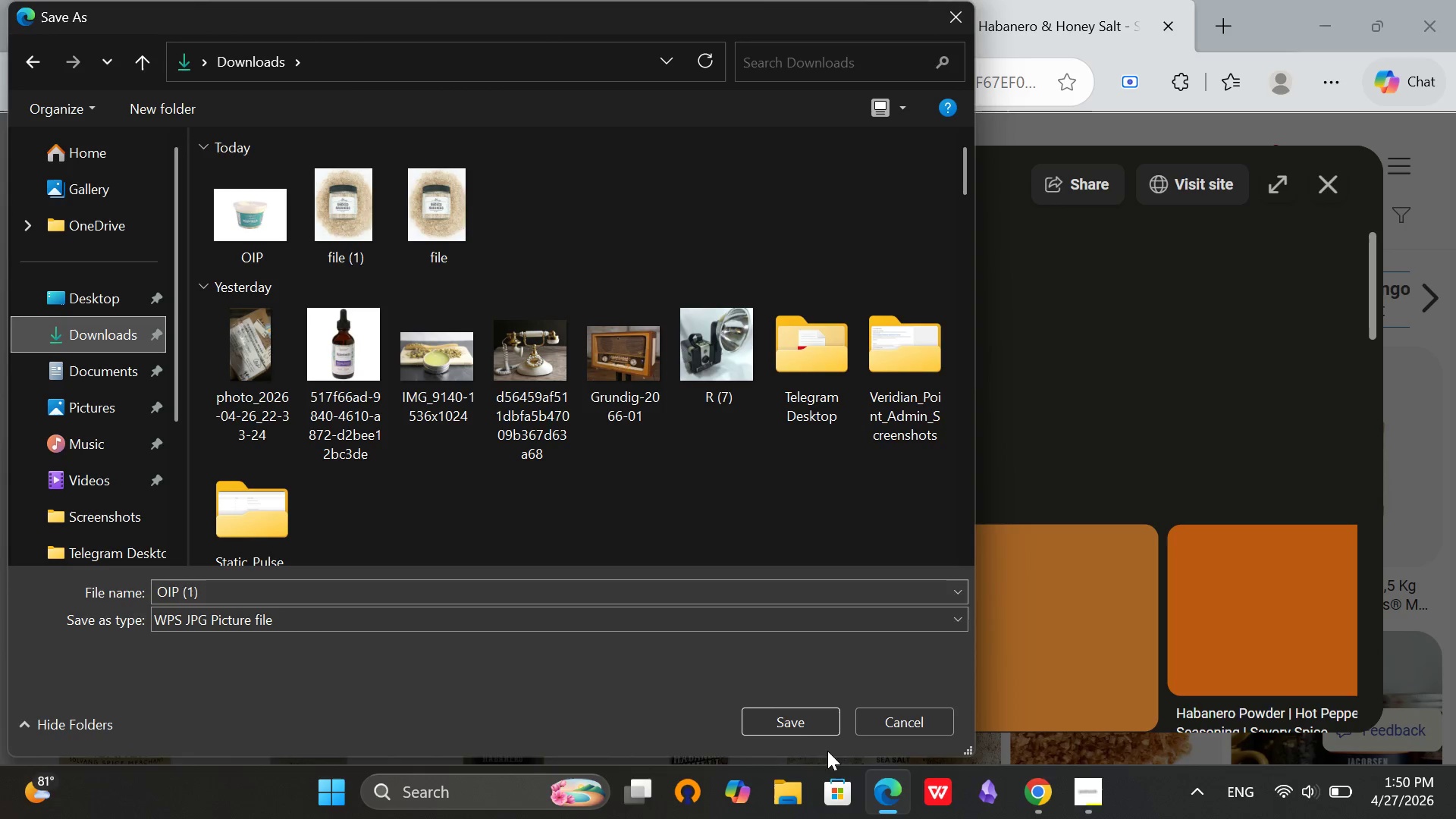 
left_click([799, 733])
 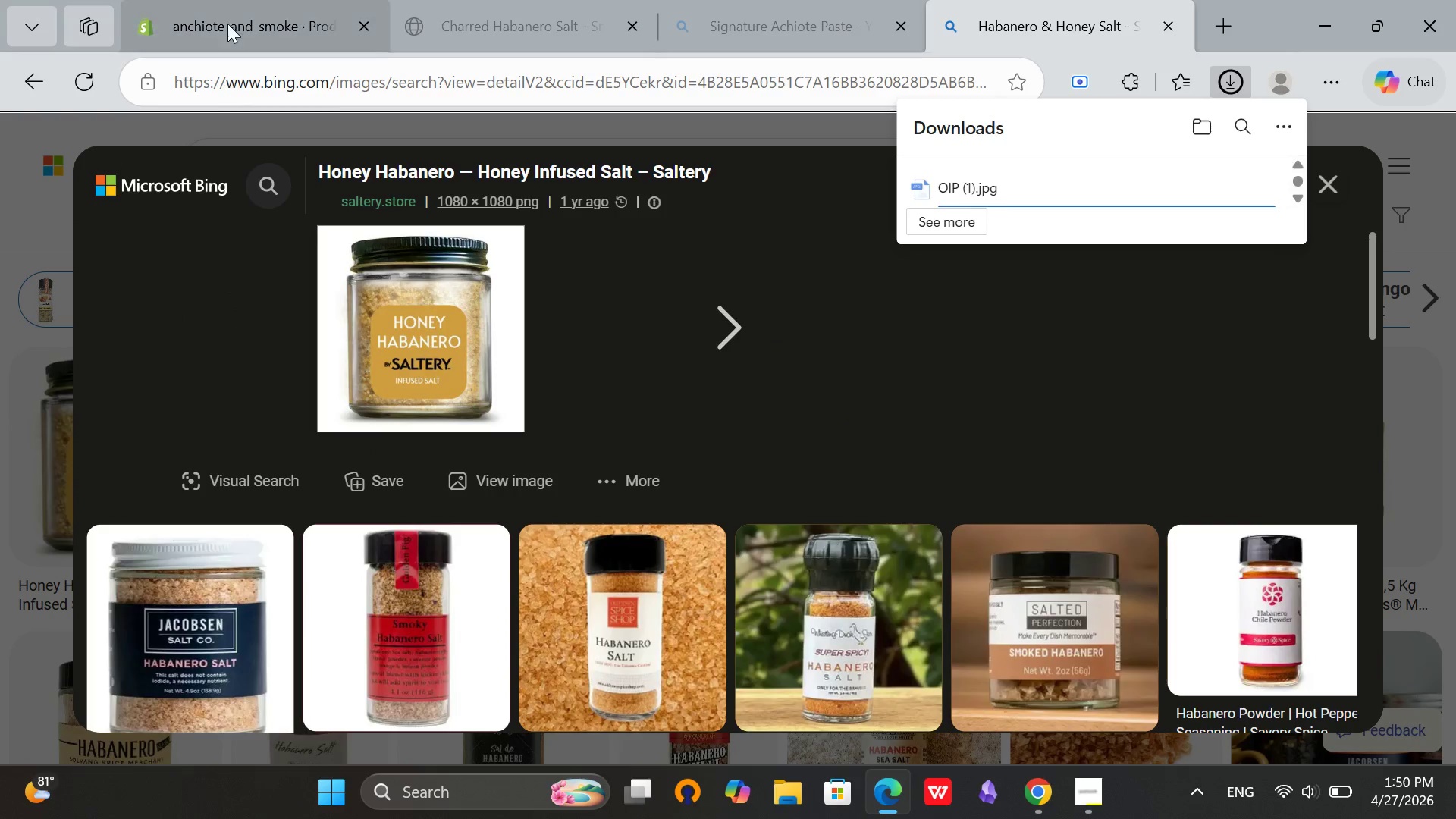 
left_click([232, 0])
 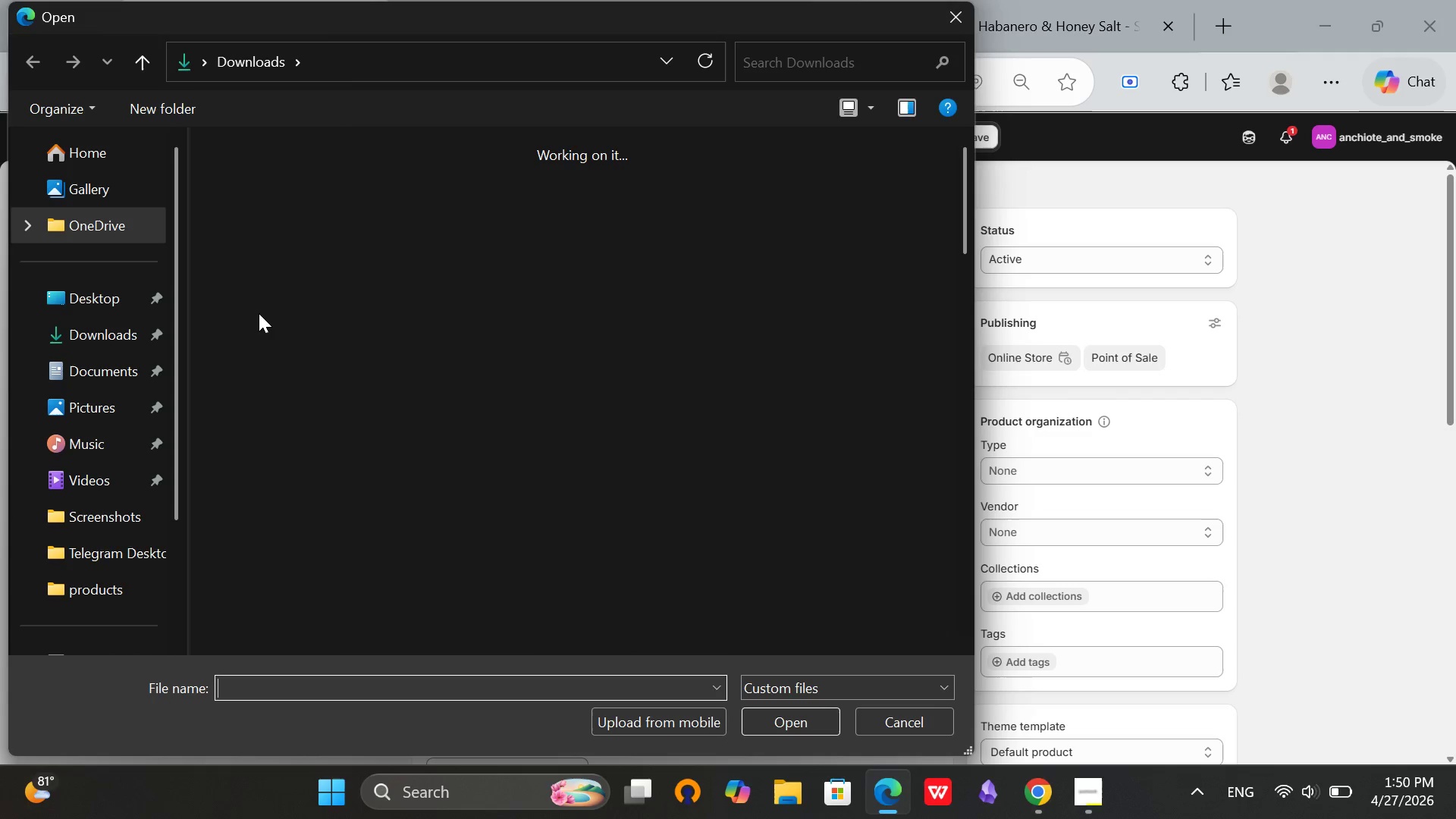 
left_click([251, 209])
 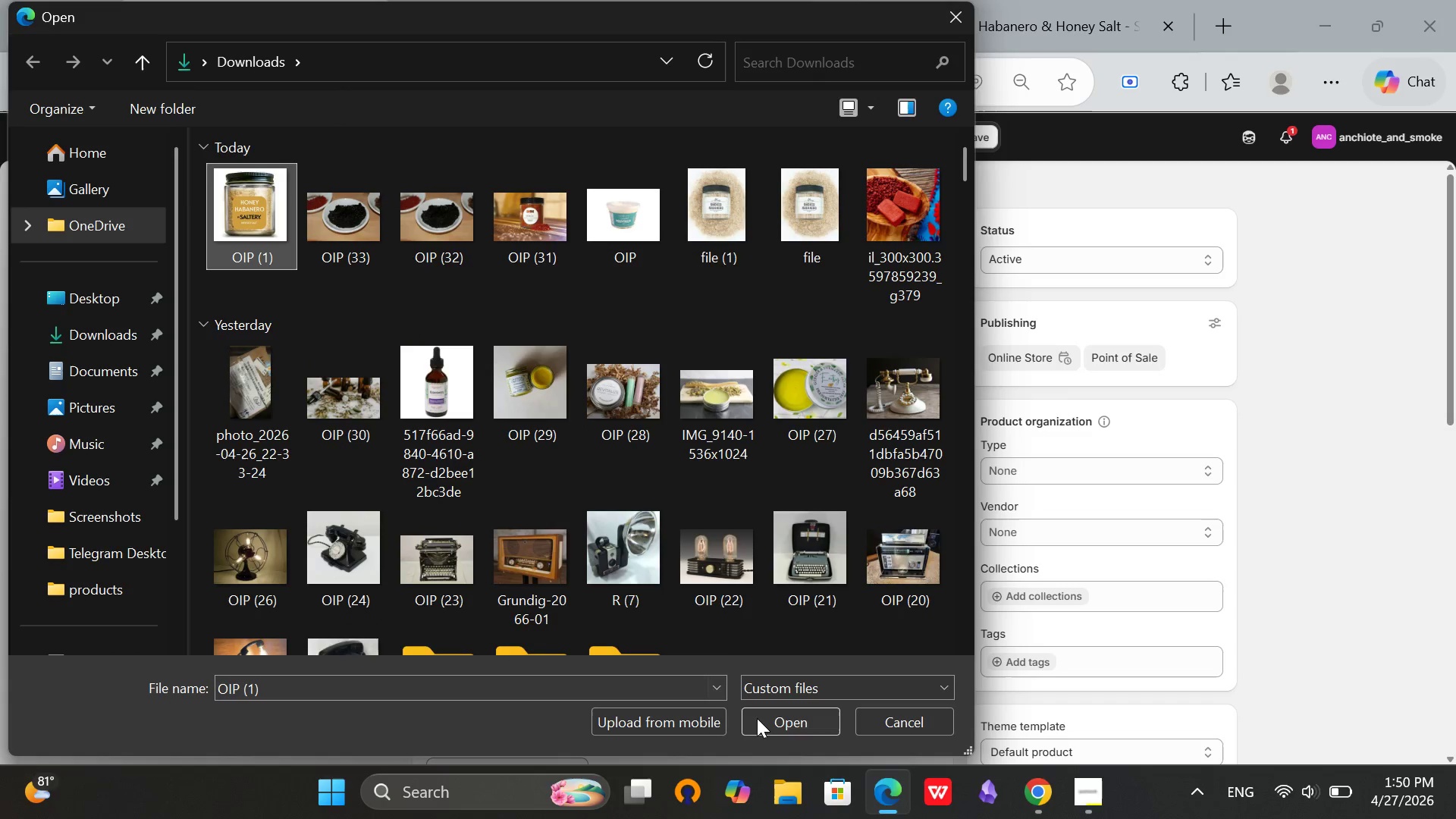 
left_click([755, 716])
 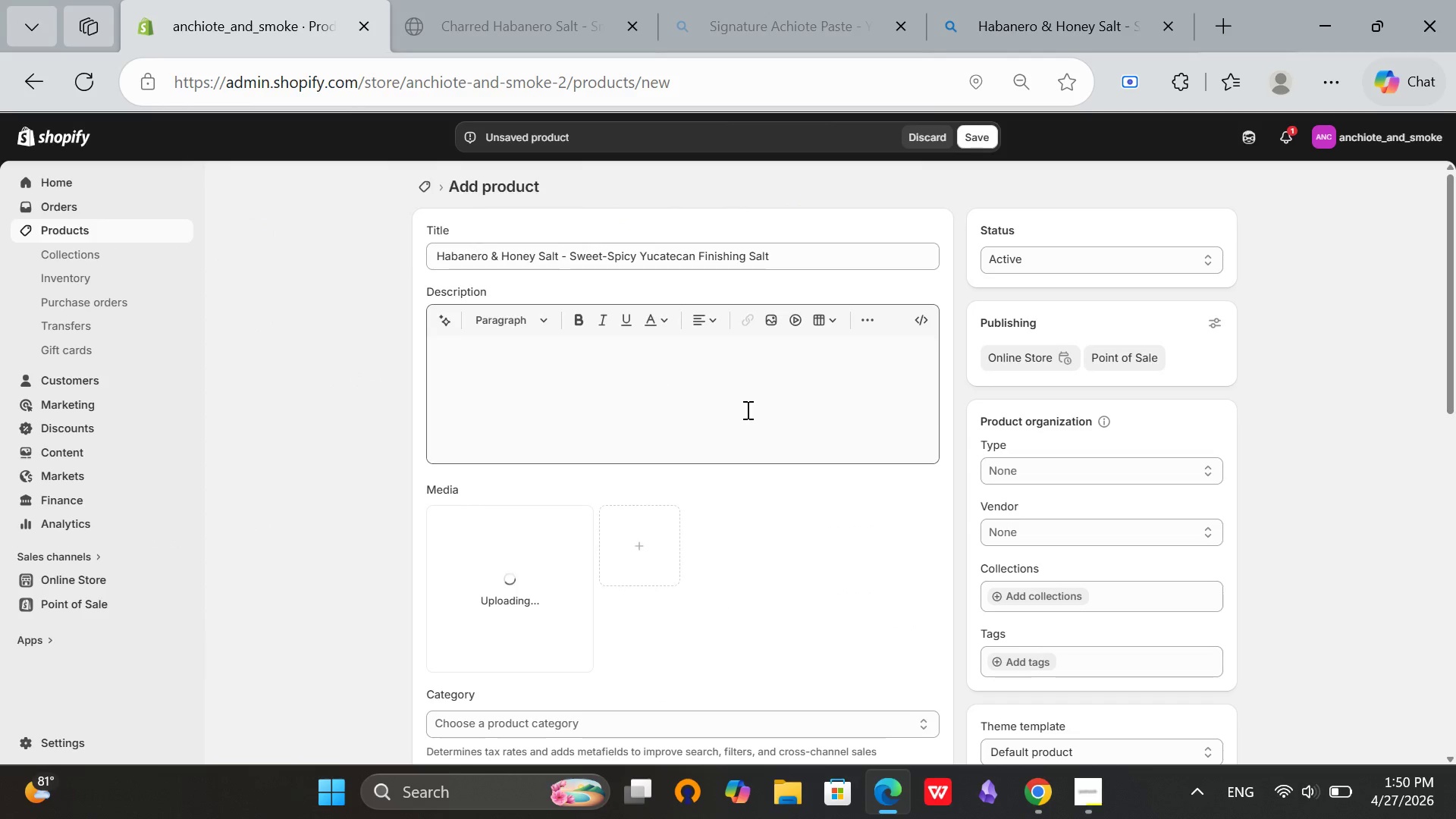 
scroll: coordinate [970, 444], scroll_direction: down, amount: 3.0
 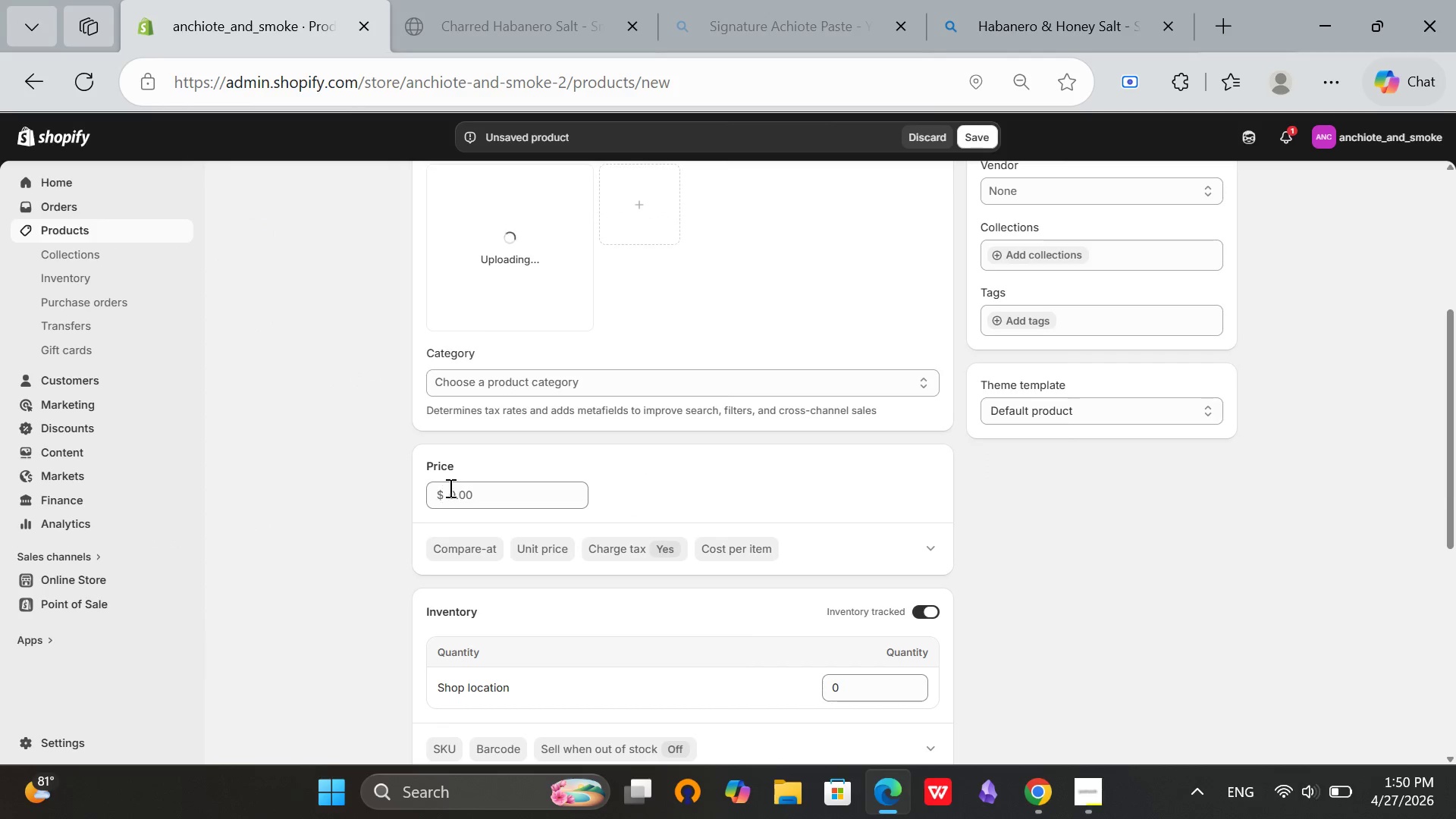 
left_click([454, 488])
 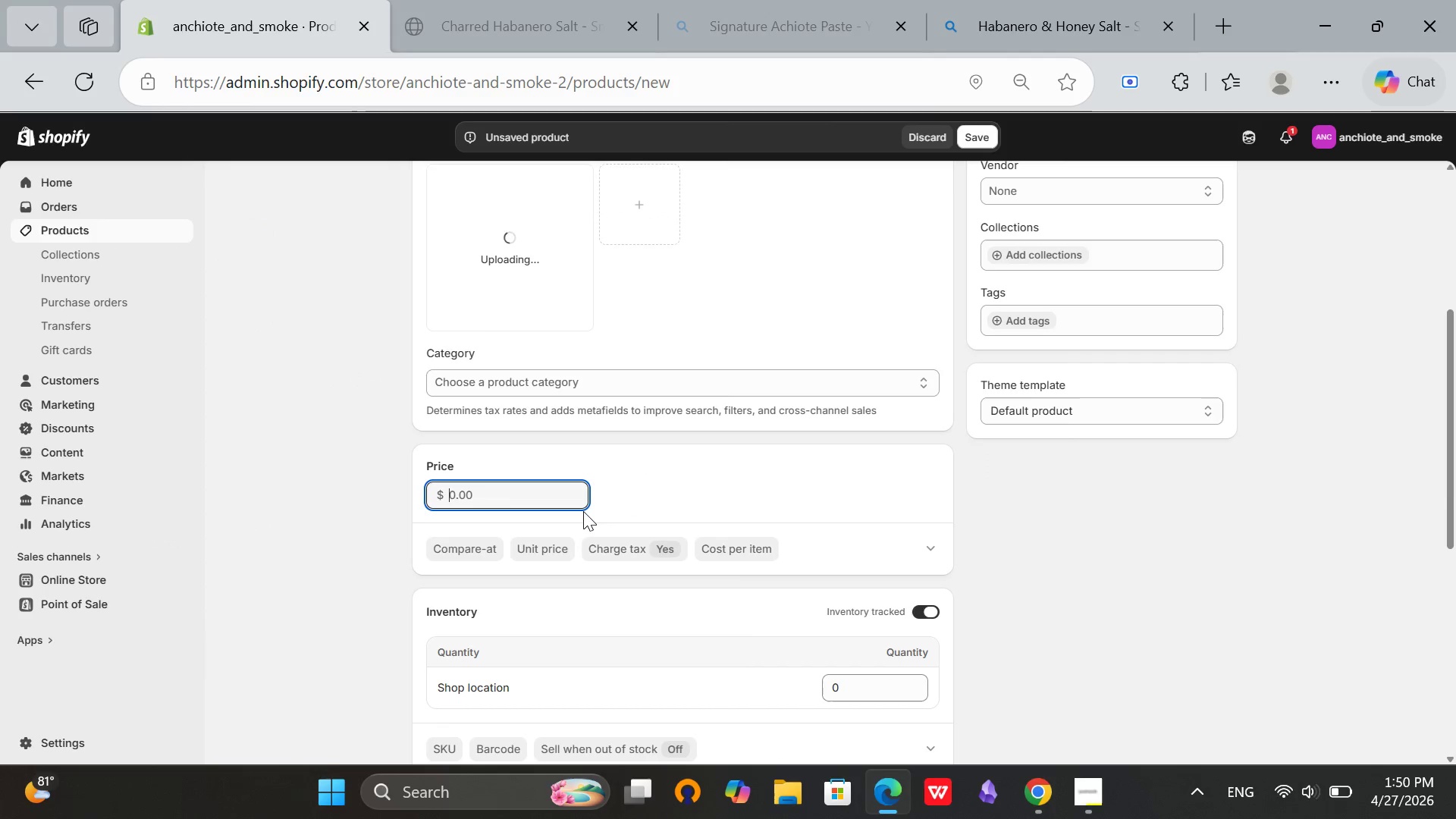 
type(14)
 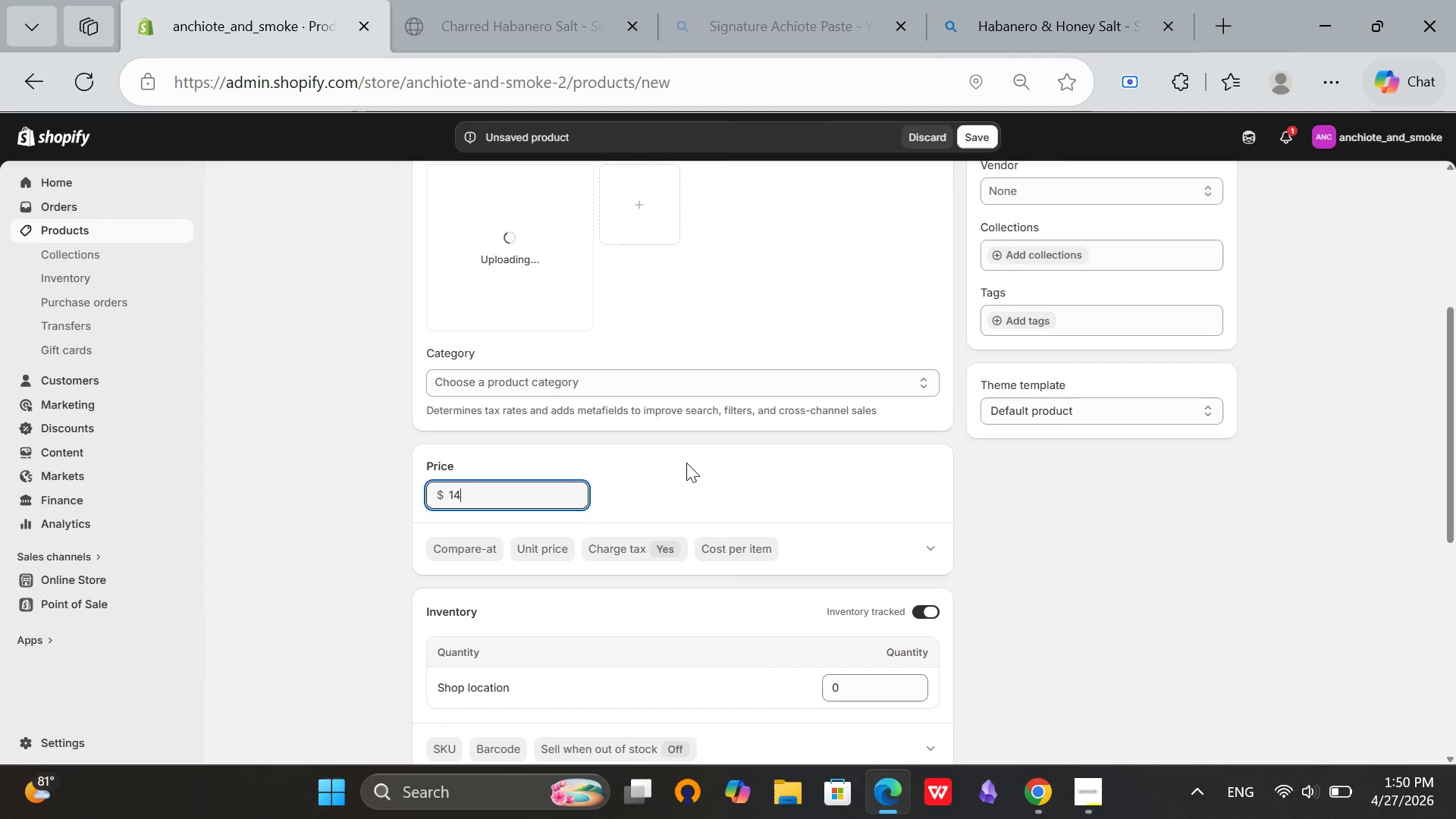 
left_click([687, 463])
 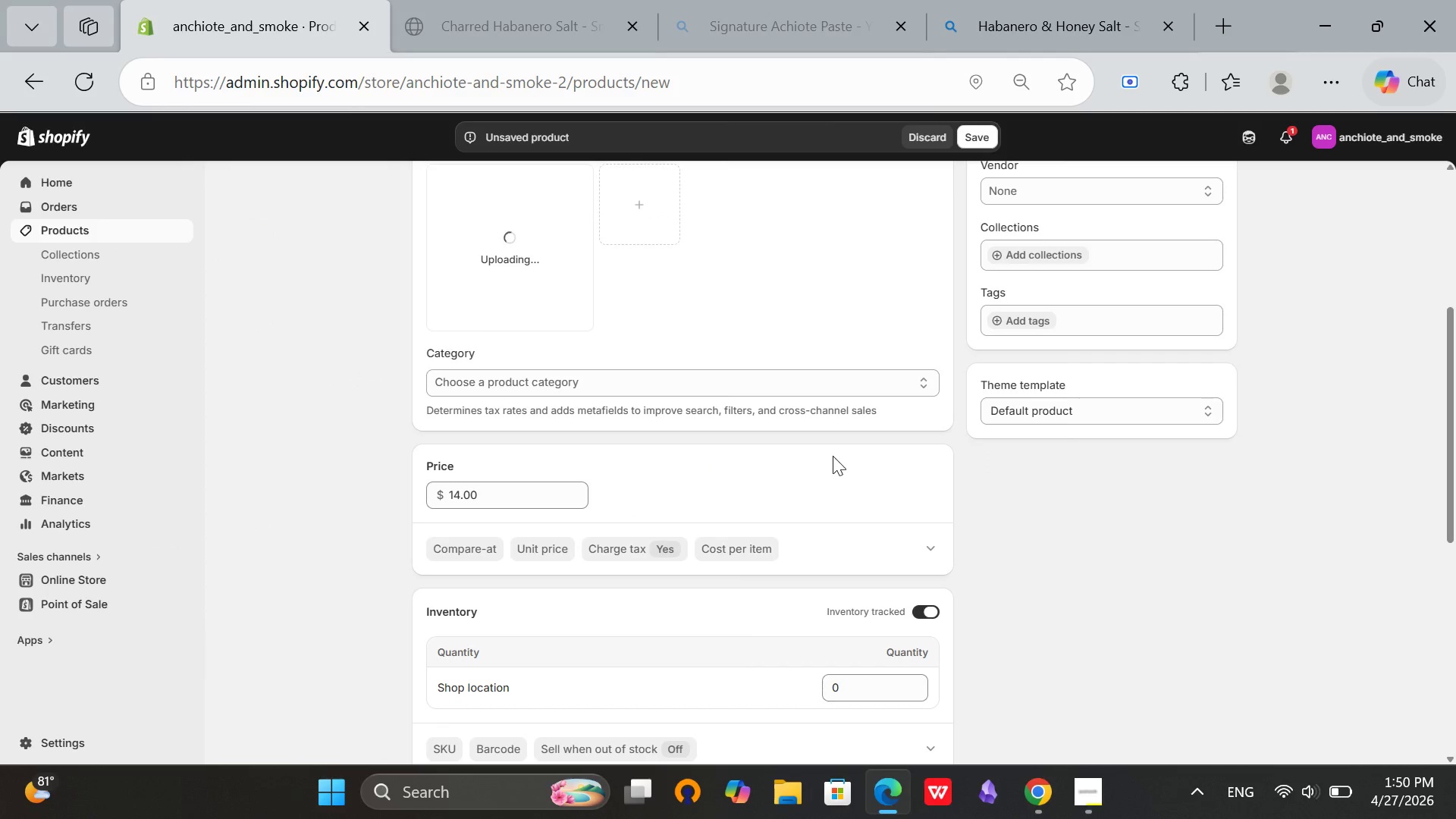 
left_click([854, 459])
 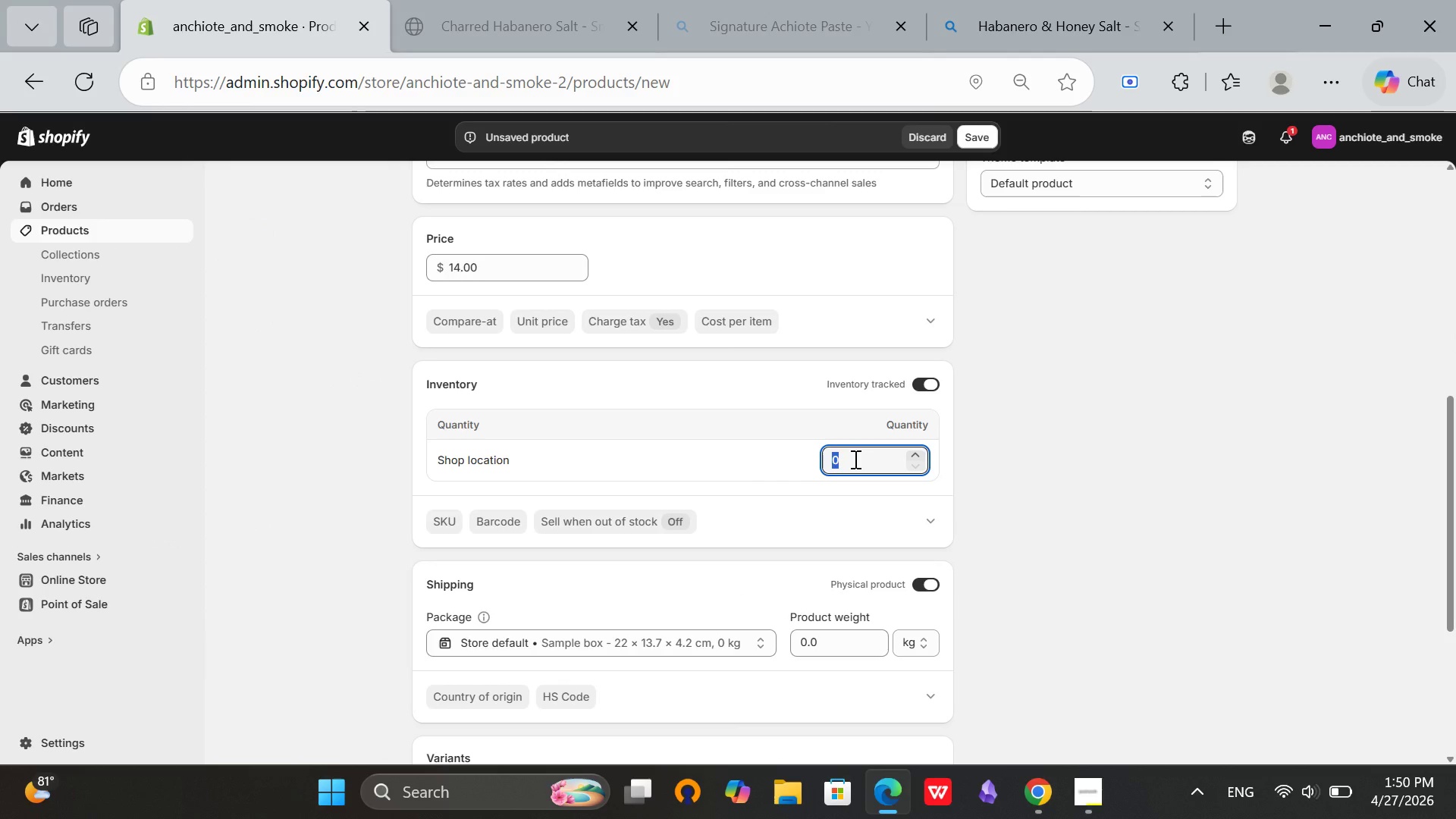 
type(10)
 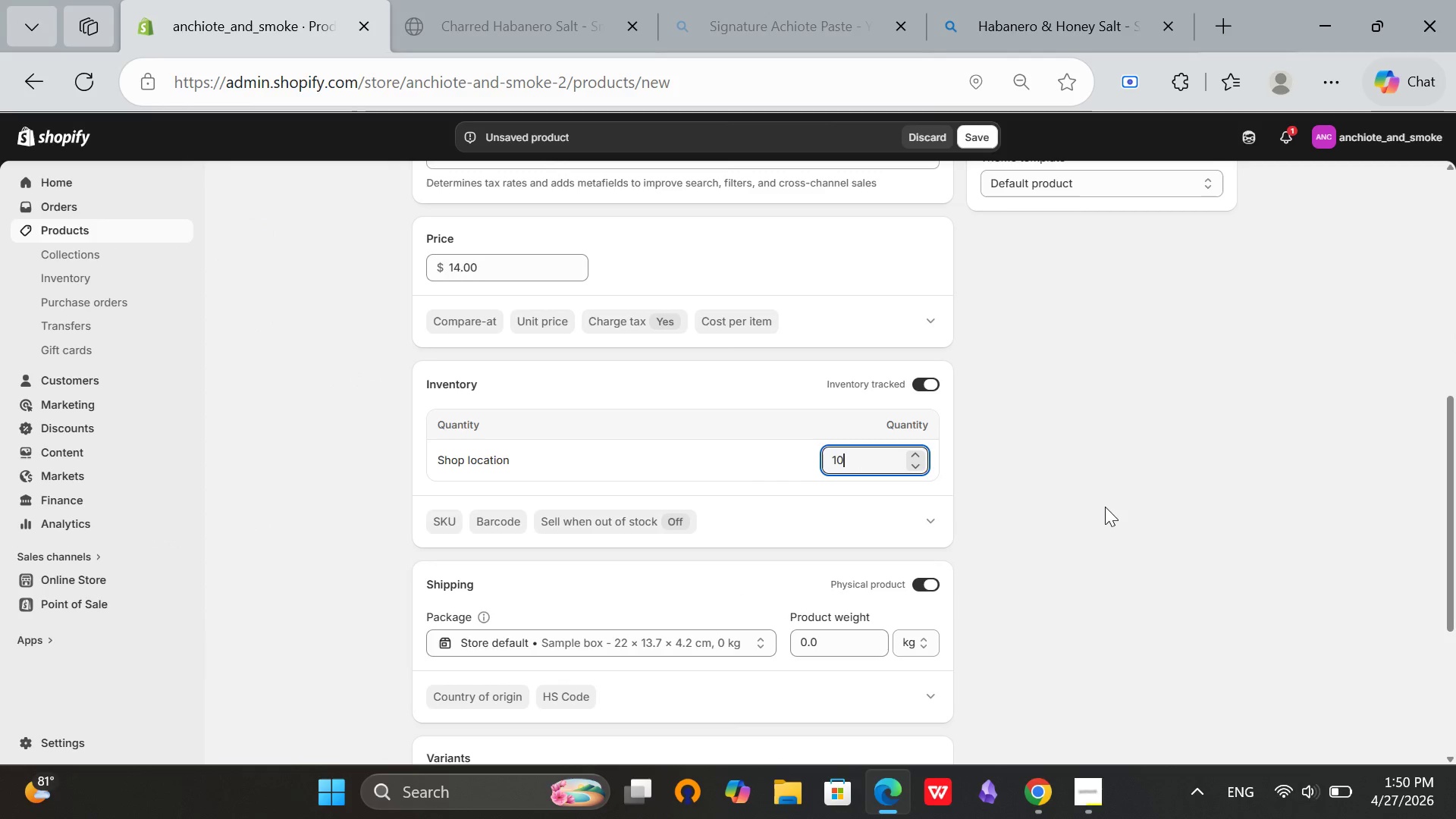 
scroll: coordinate [833, 456], scroll_direction: down, amount: 2.0
 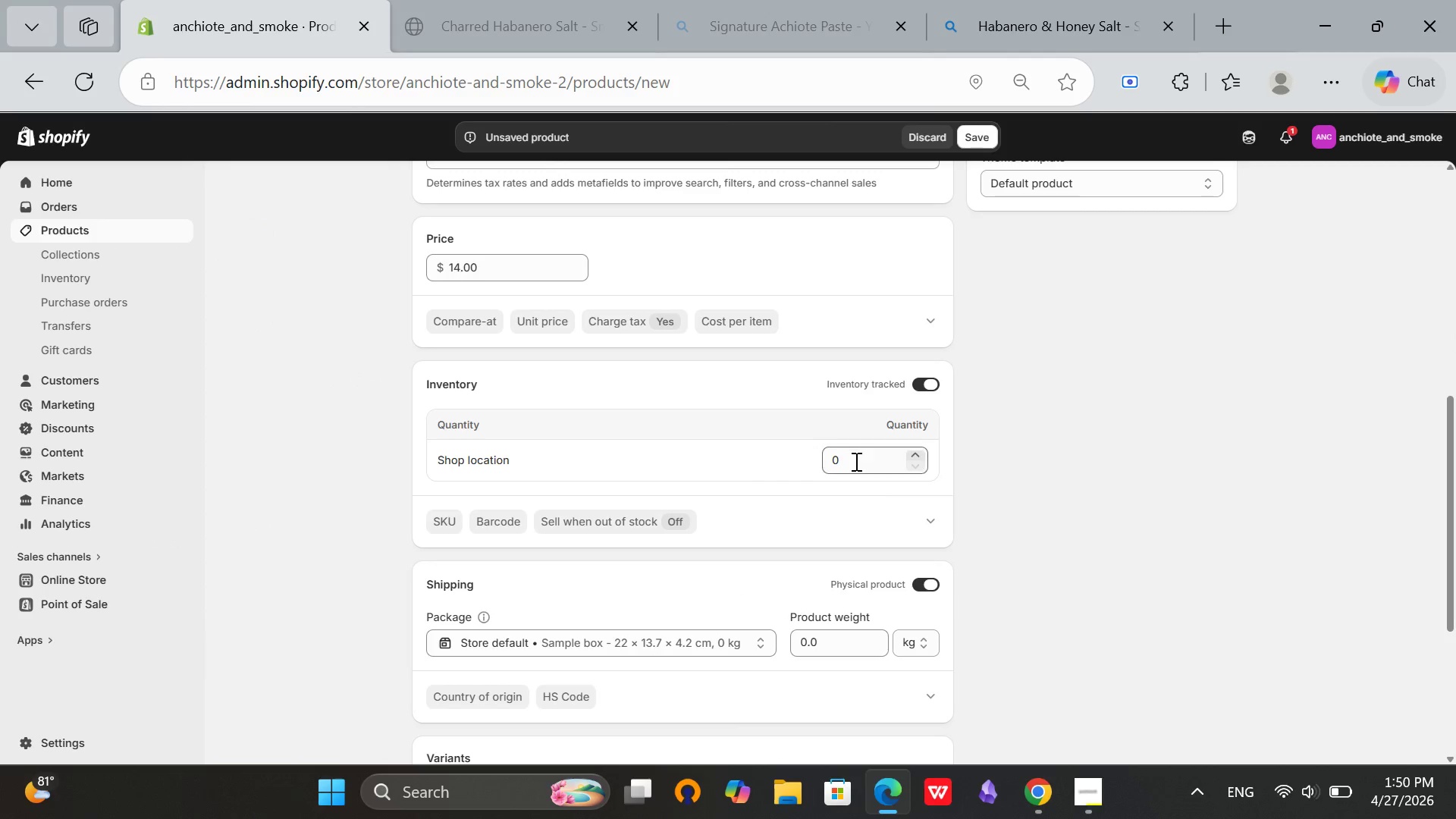 
left_click([1107, 507])
 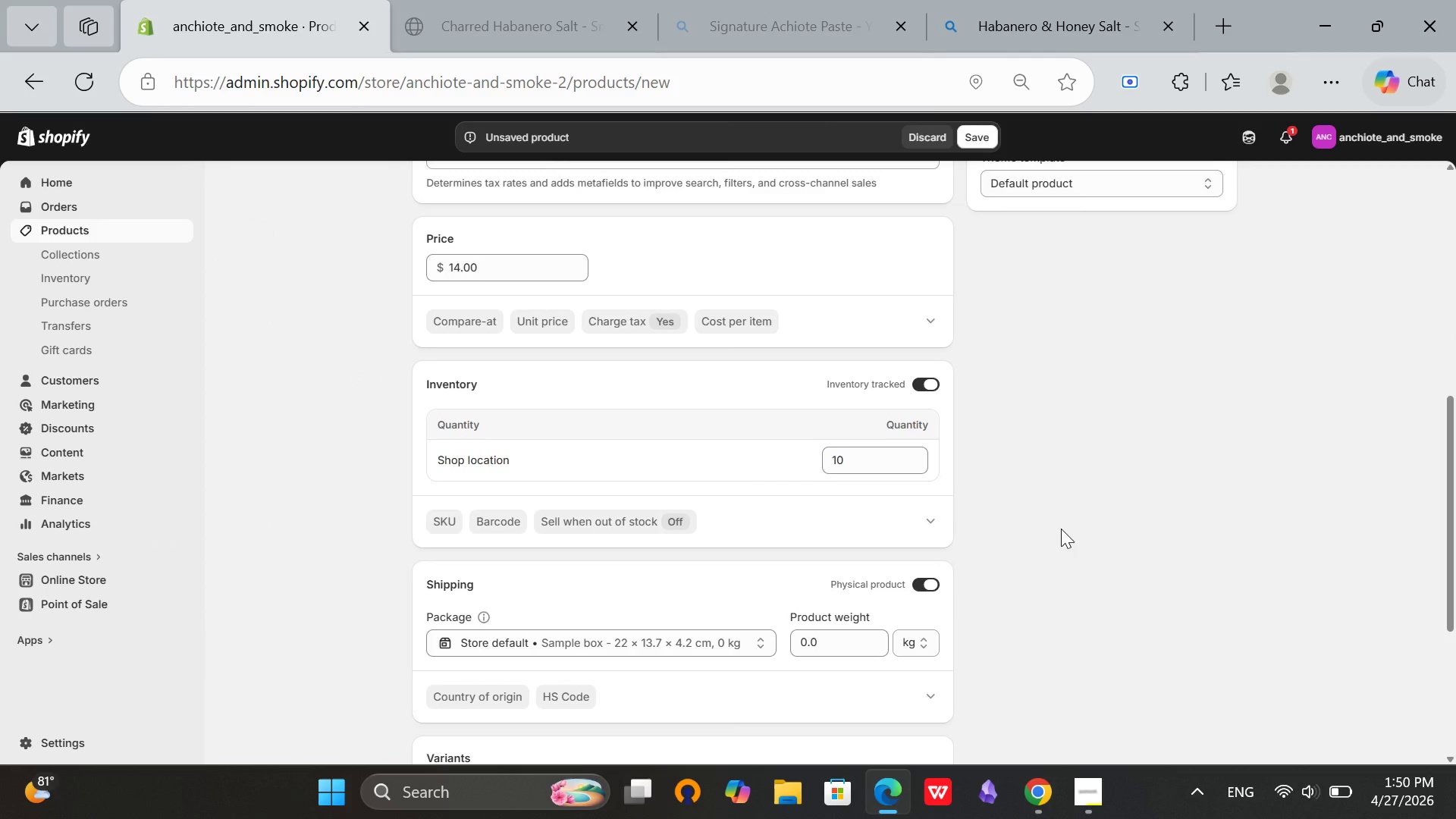 
left_click([835, 532])
 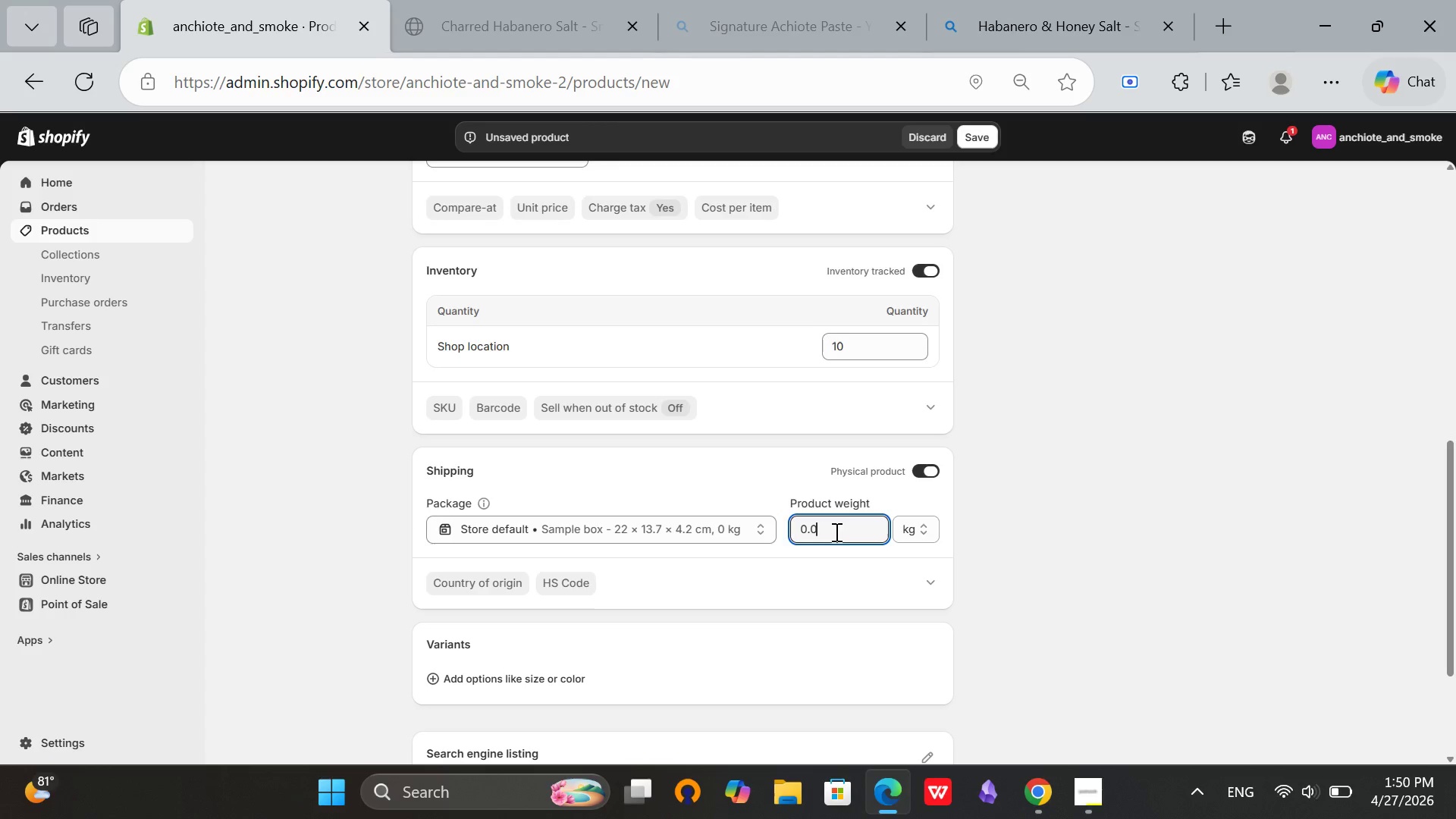 
key(Backspace)
 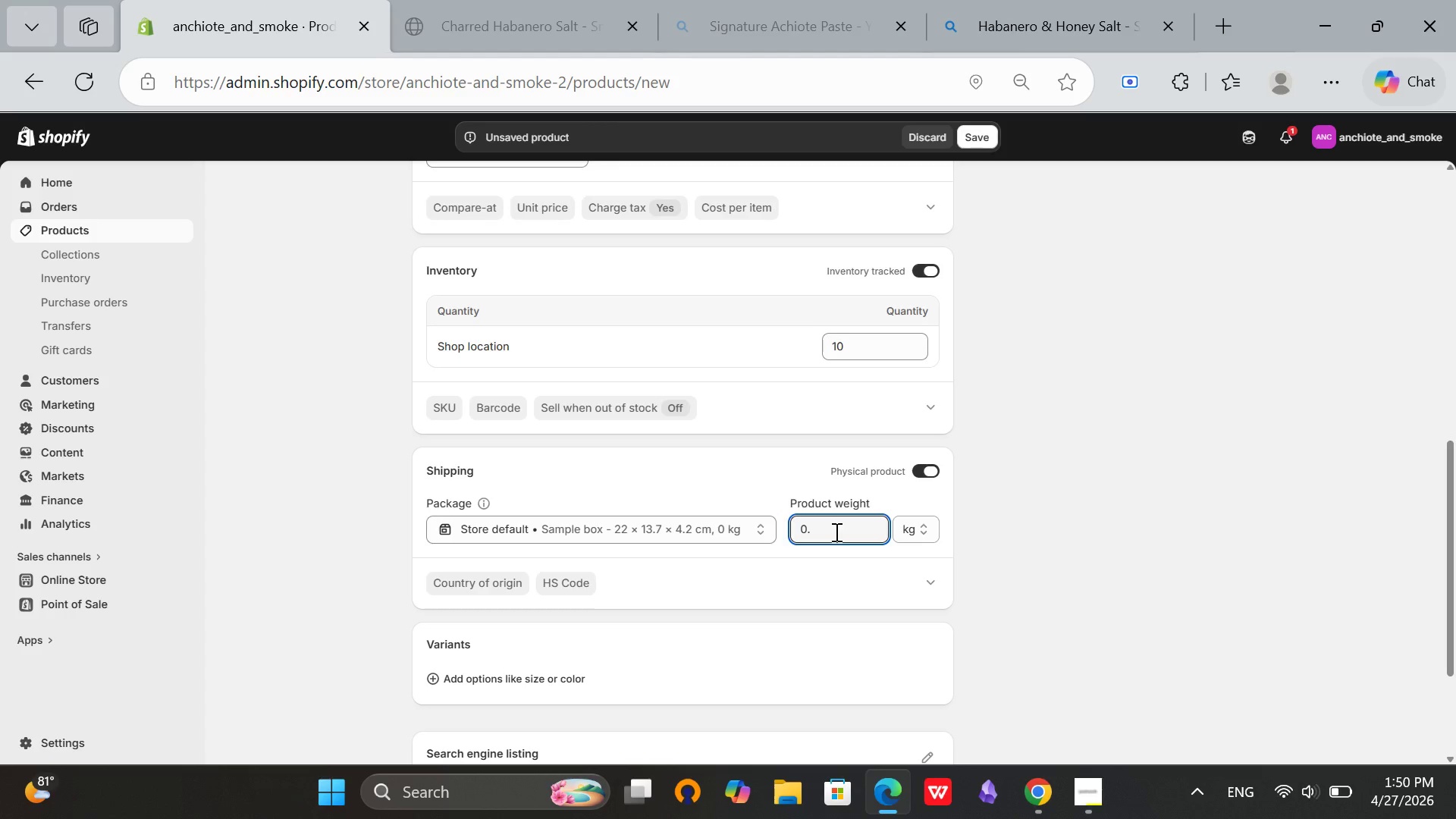 
key(3)
 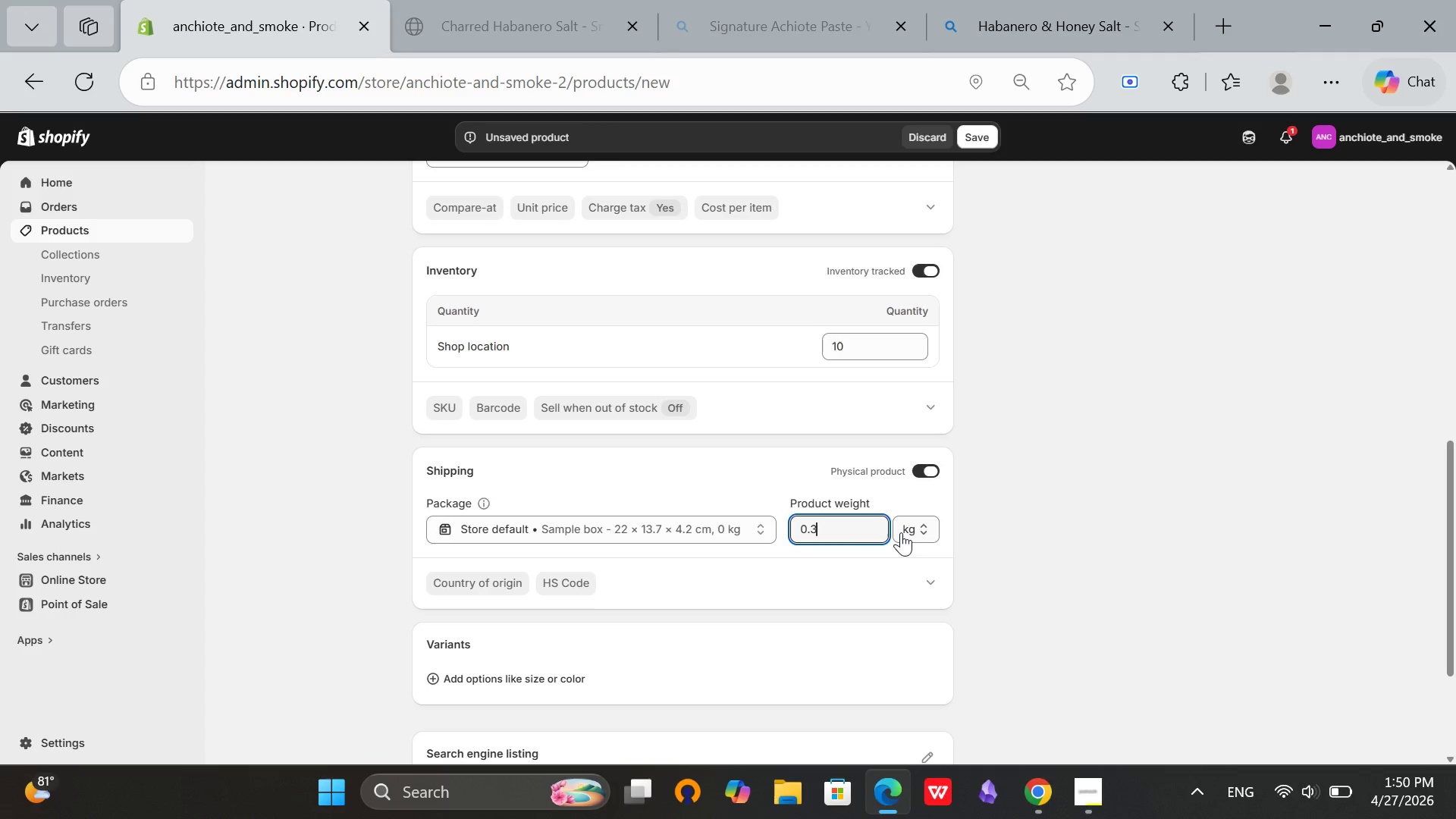 
scroll: coordinate [1061, 529], scroll_direction: down, amount: 1.0
 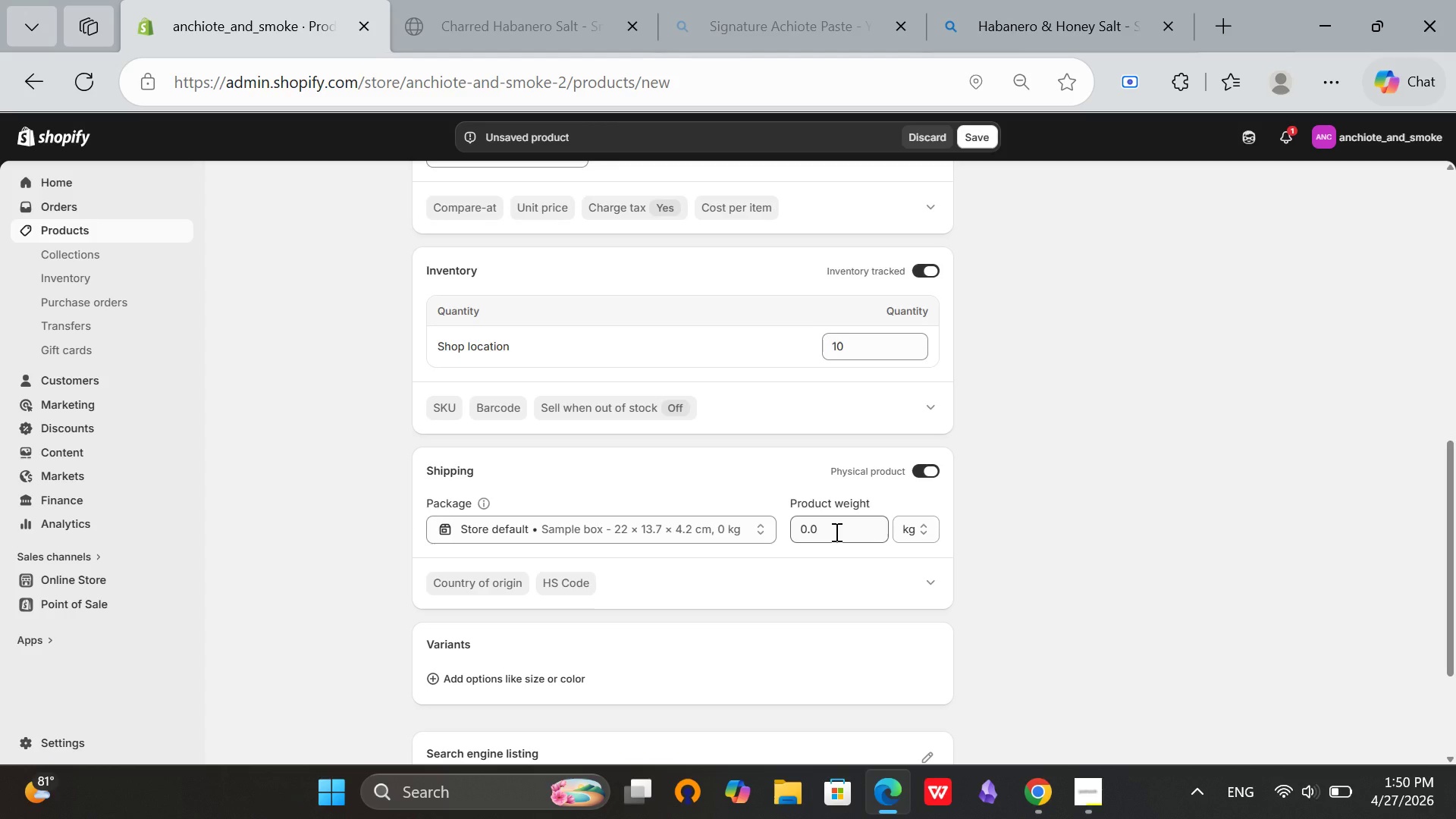 
left_click([905, 535])
 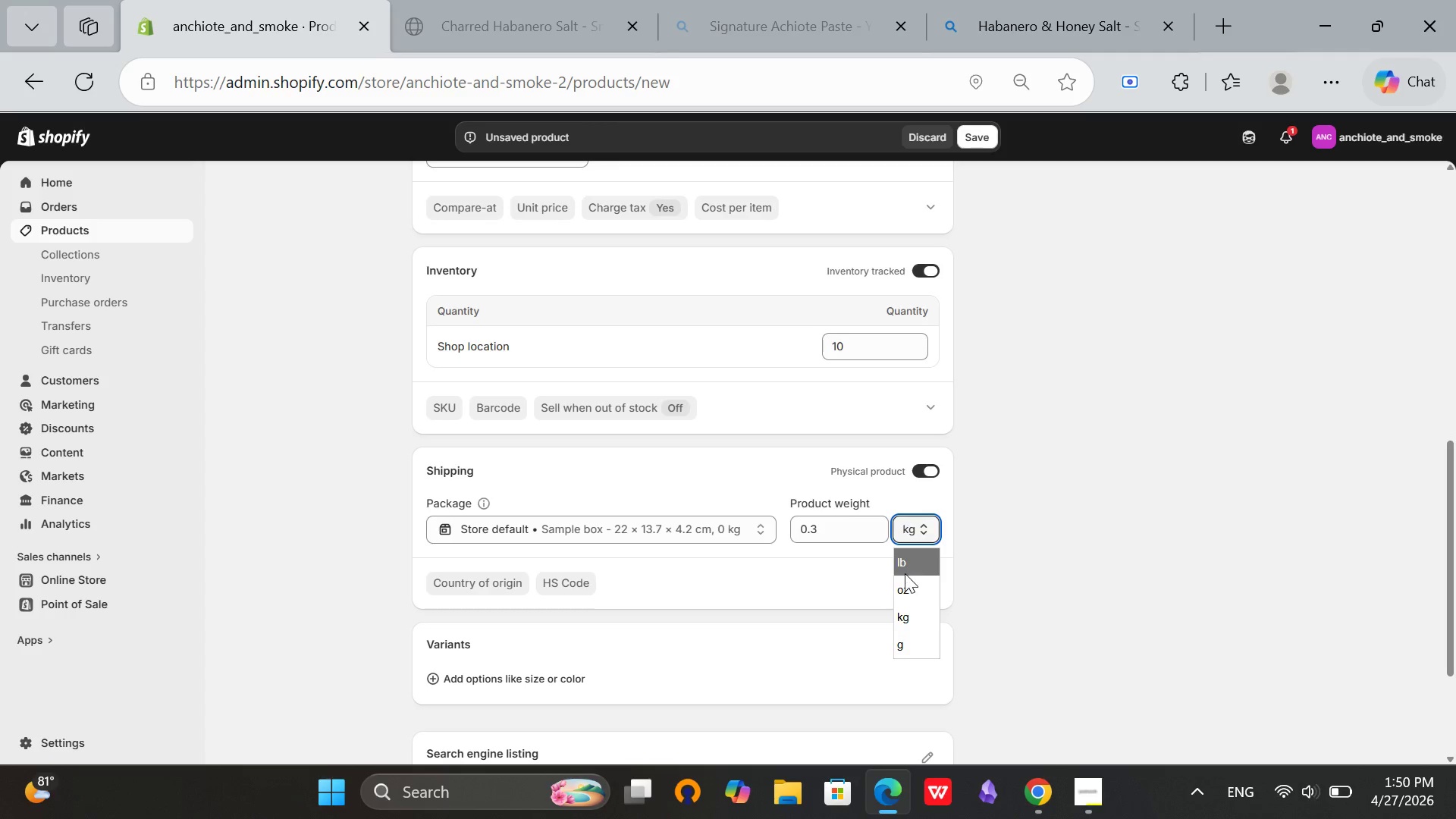 
left_click([905, 573])
 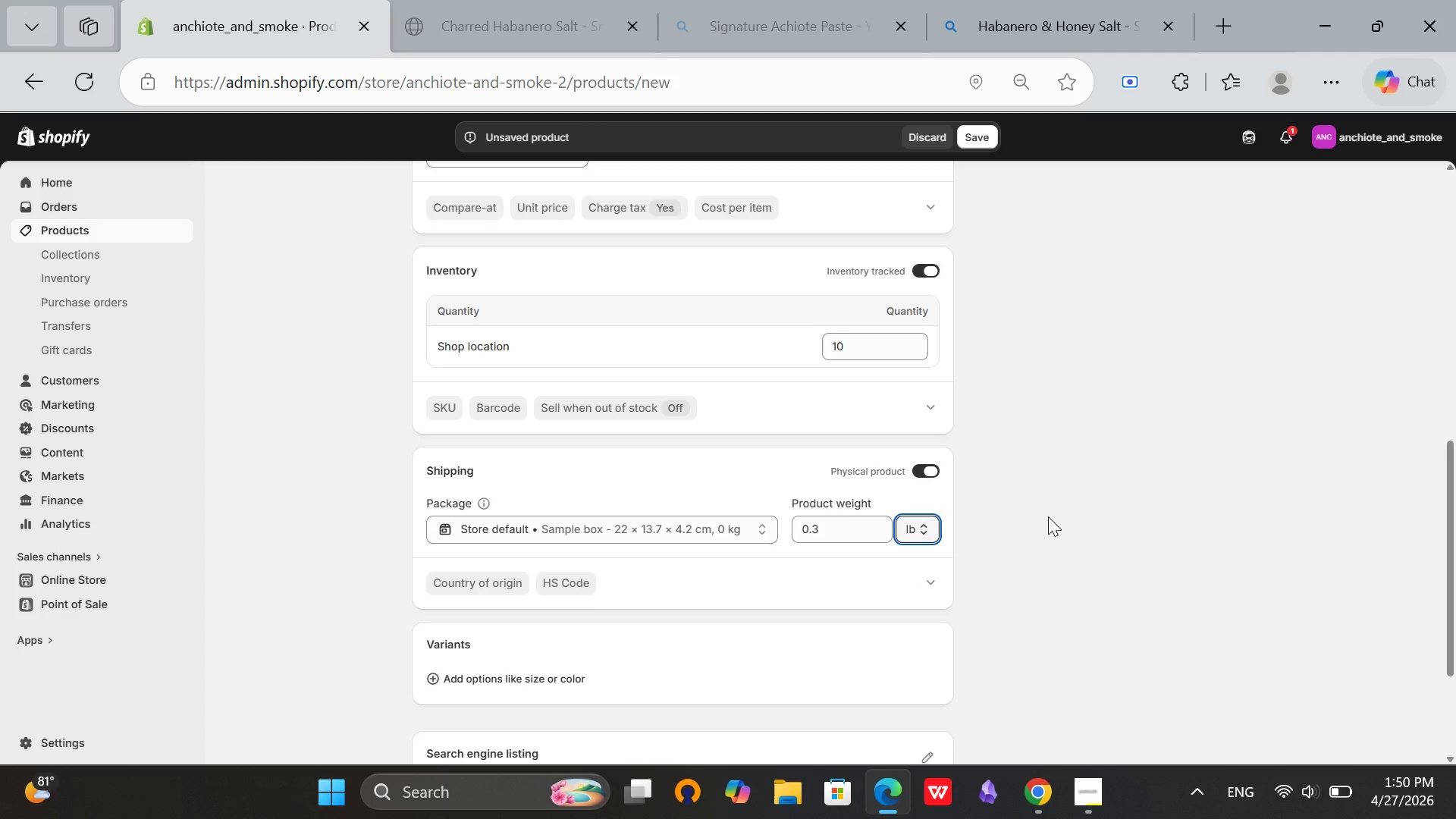 
left_click([1048, 516])
 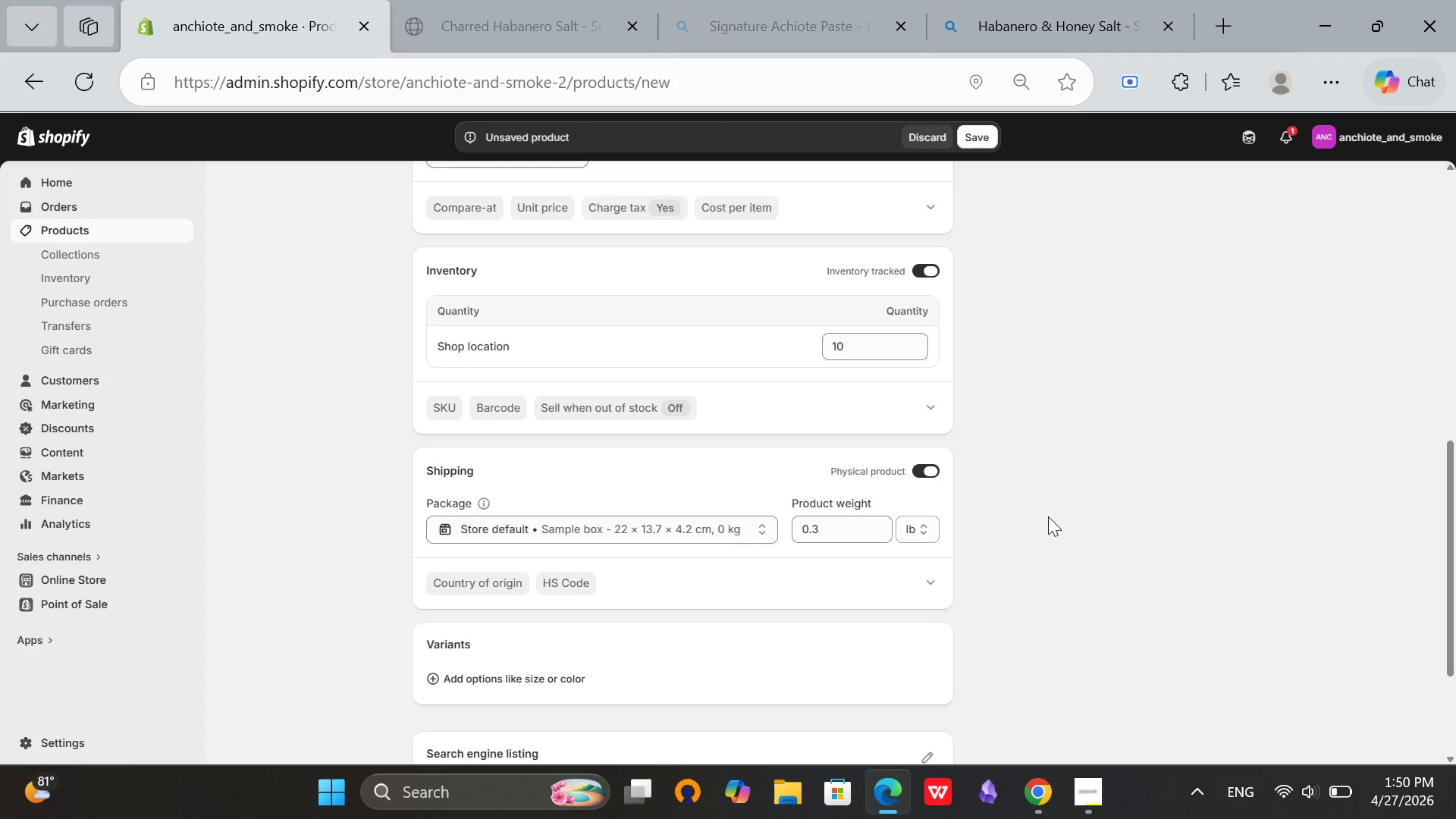 
left_click([921, 562])
 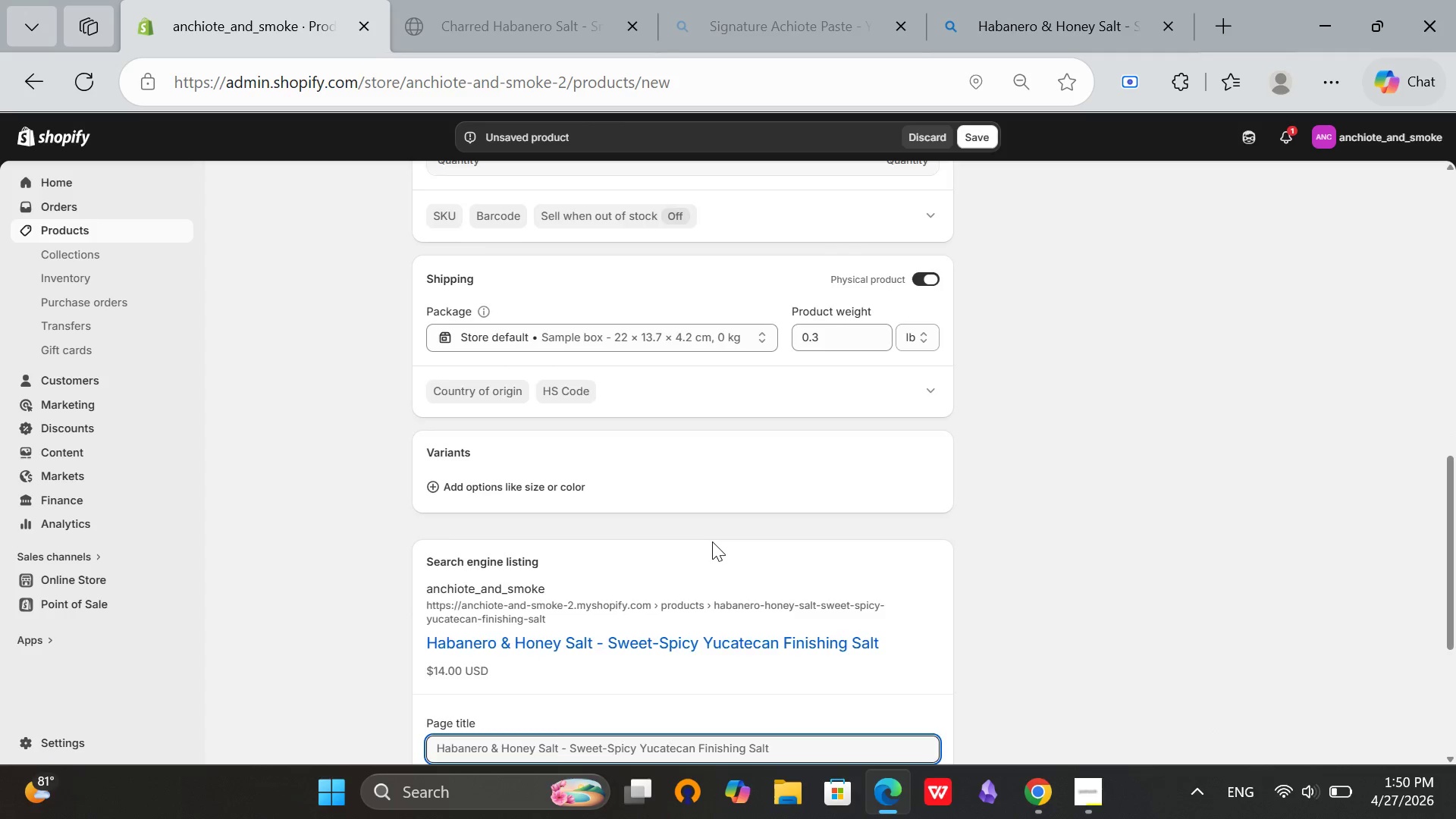 
left_click([829, 442])
 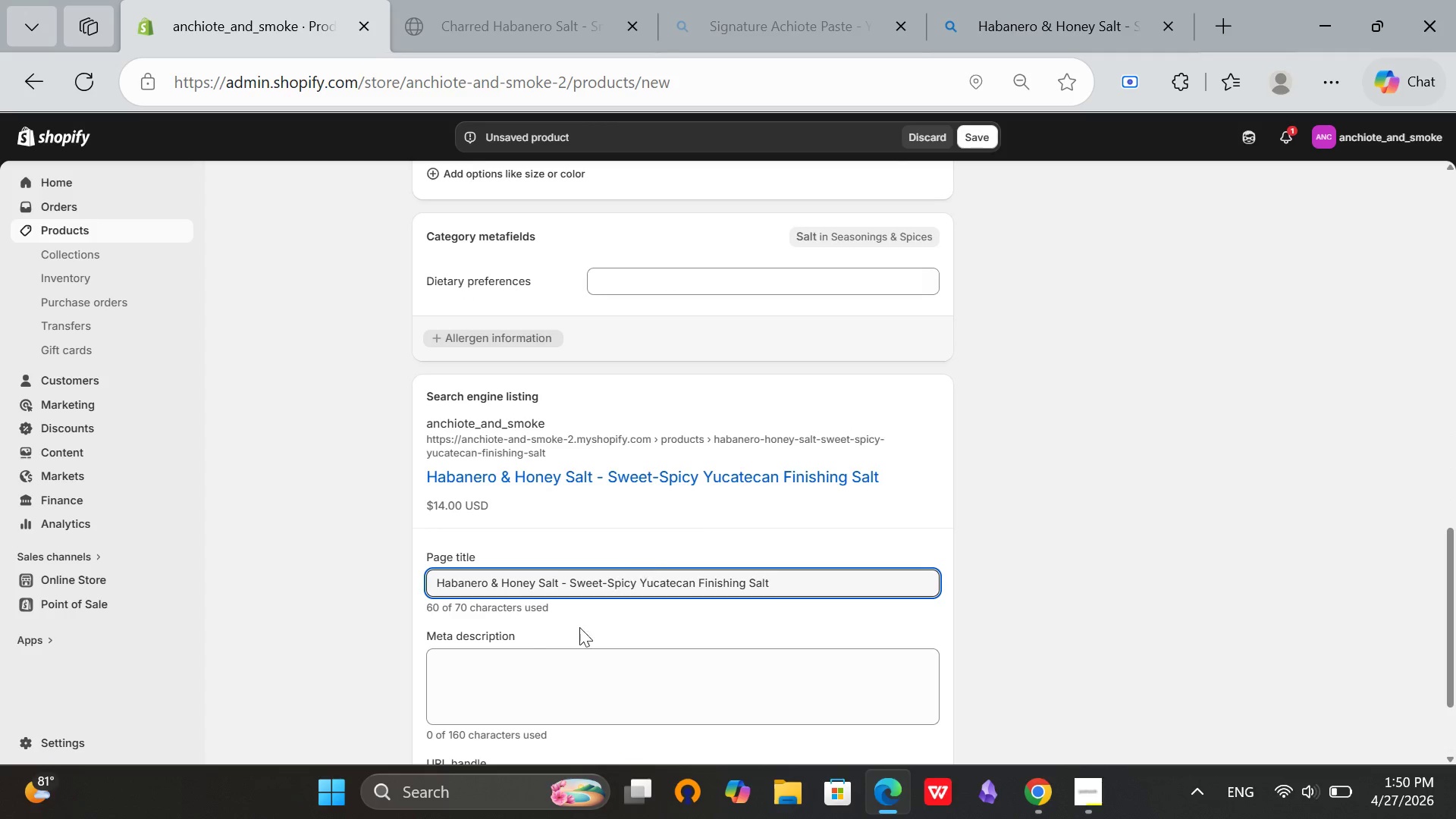 
scroll: coordinate [1048, 516], scroll_direction: down, amount: 3.0
 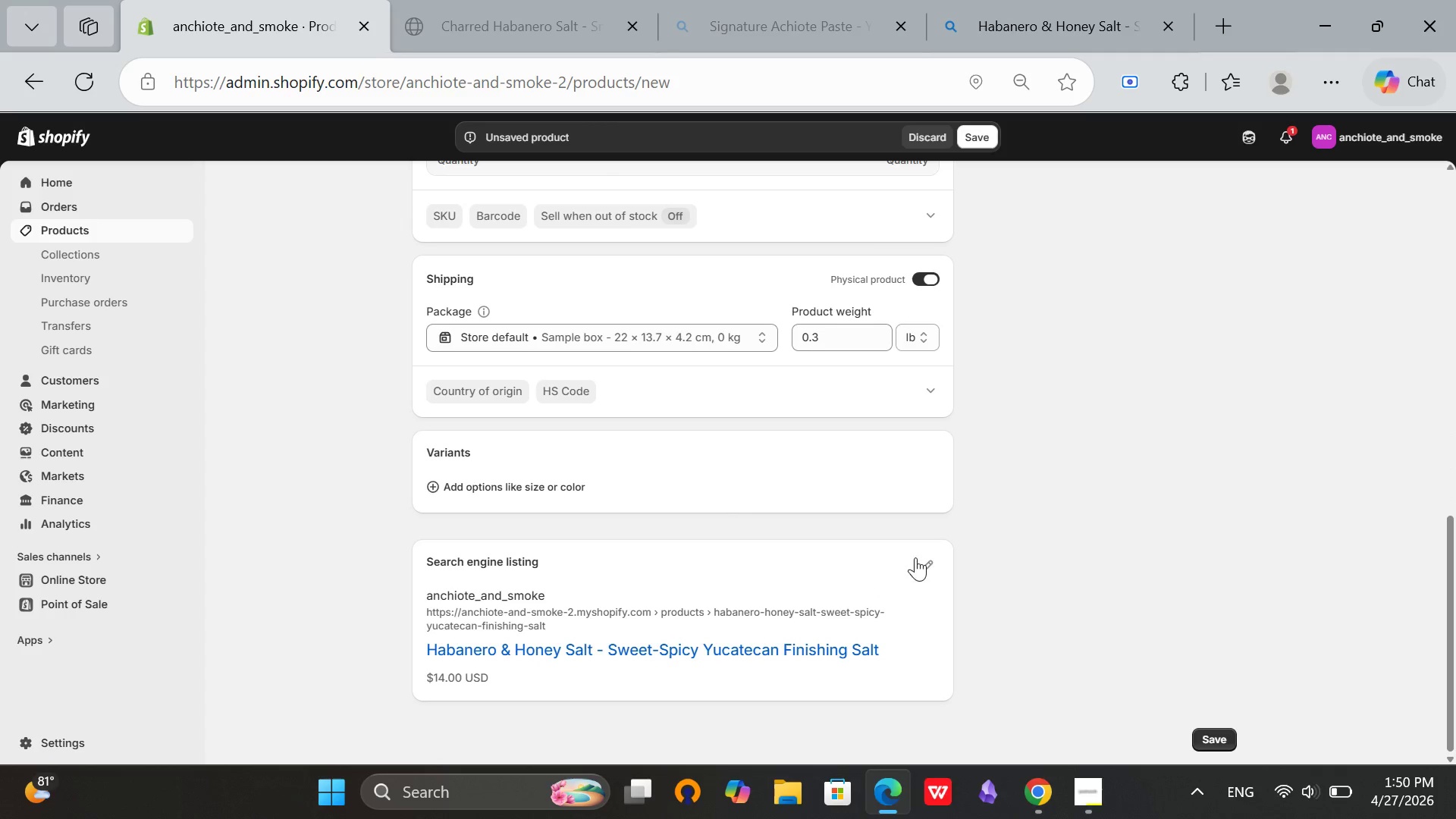 
left_click([526, 662])
 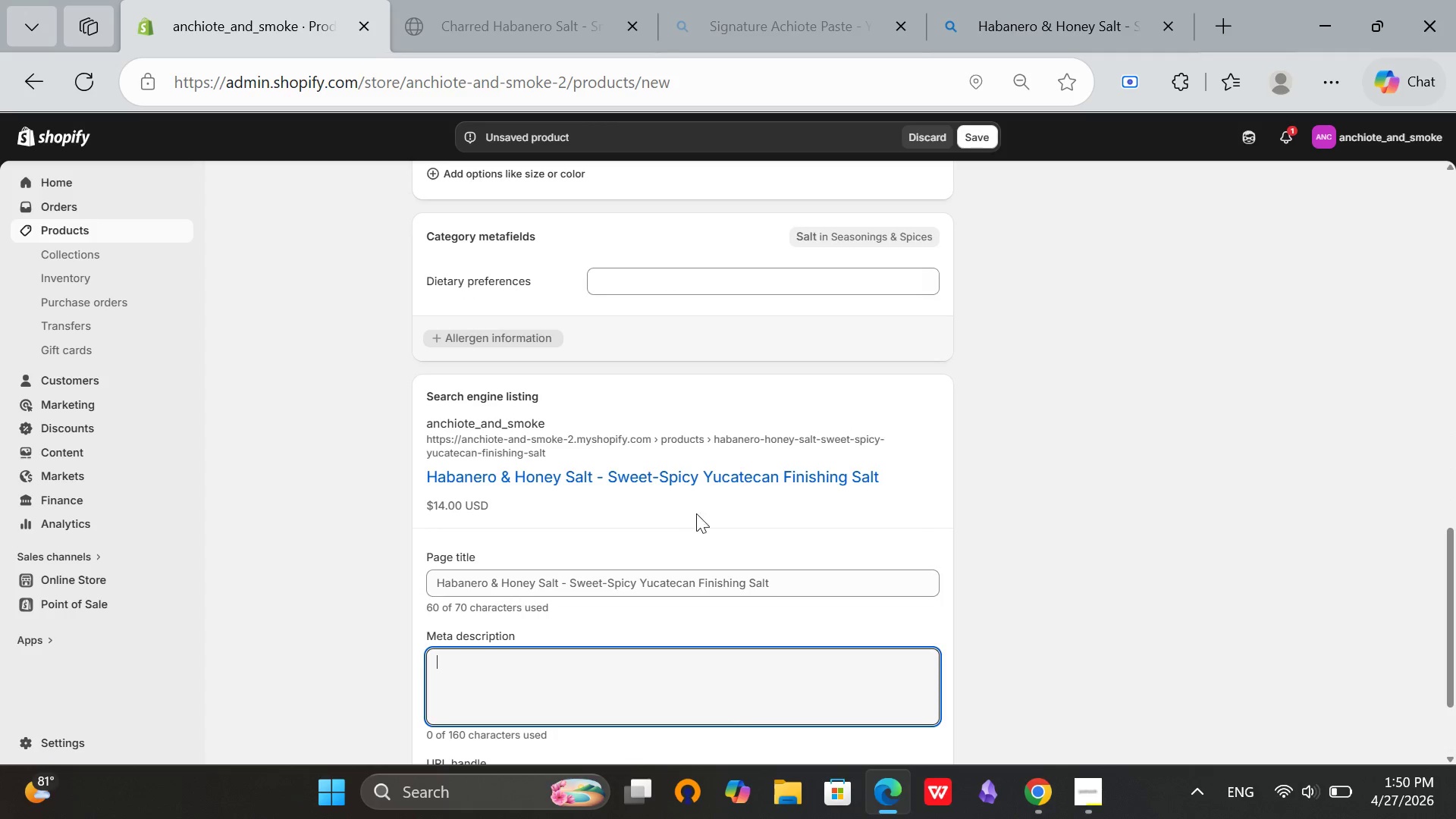 
scroll: coordinate [712, 541], scroll_direction: down, amount: 3.0
 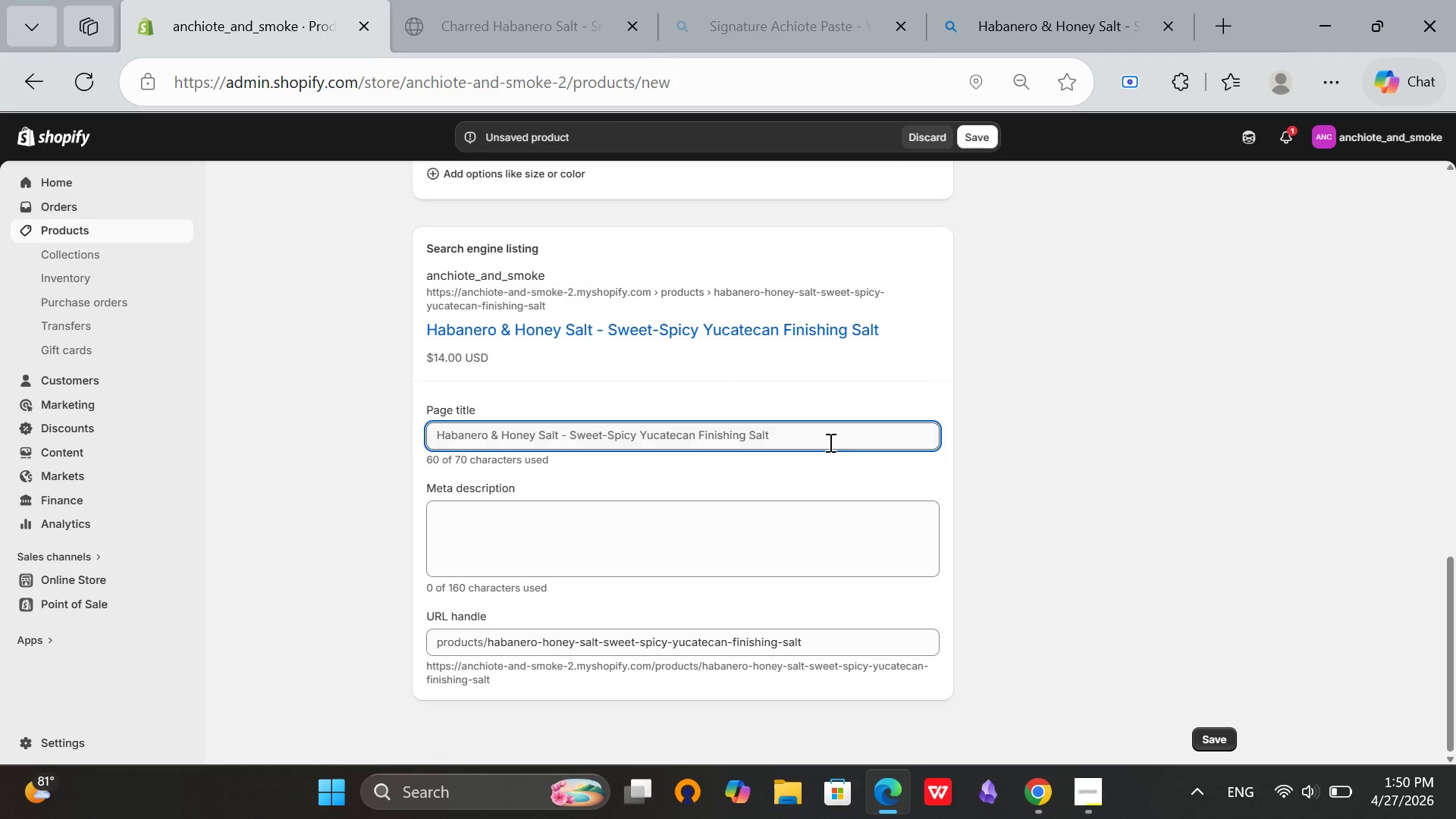 
left_click([845, 438])
 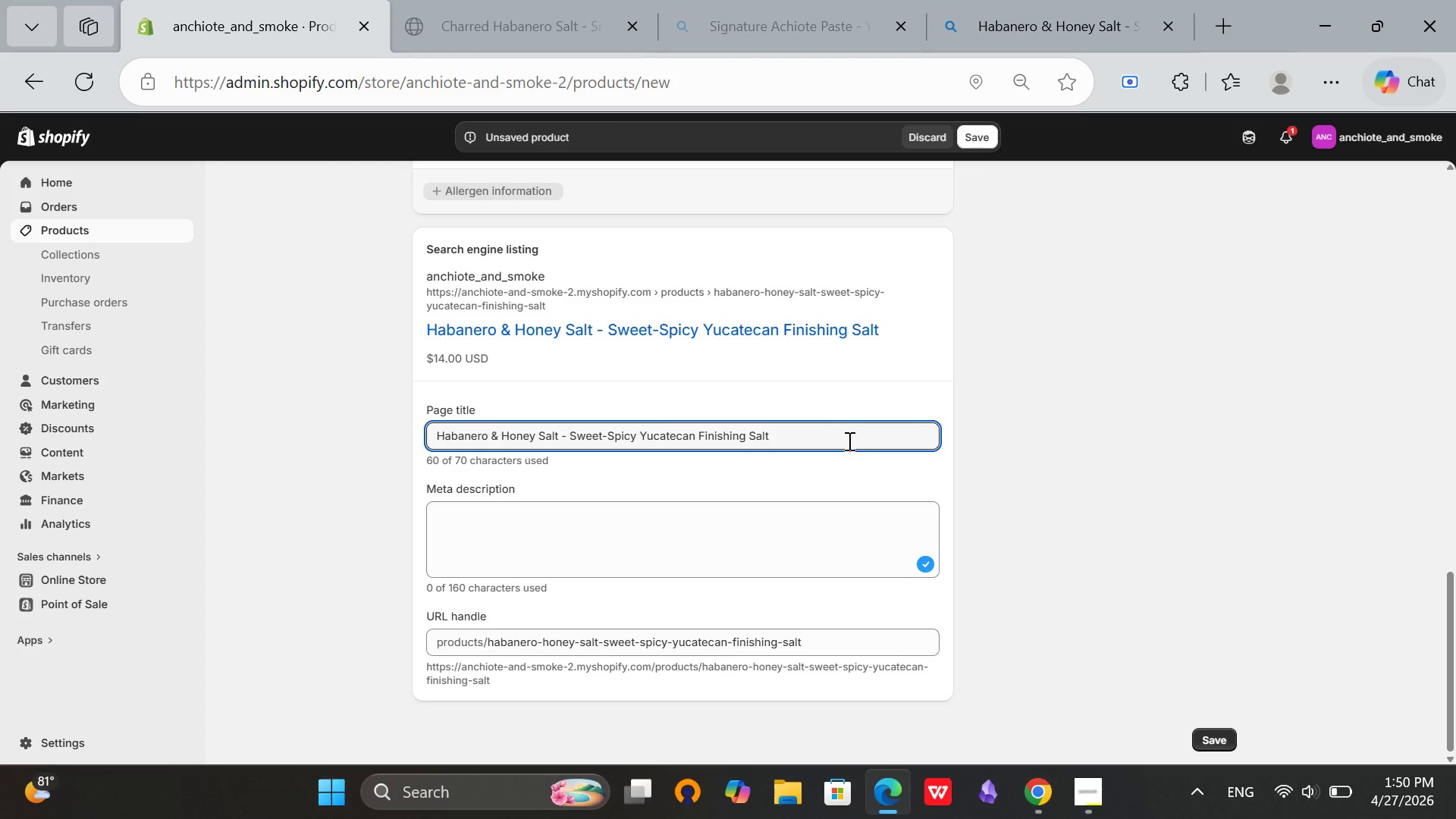 
key(Backspace)
 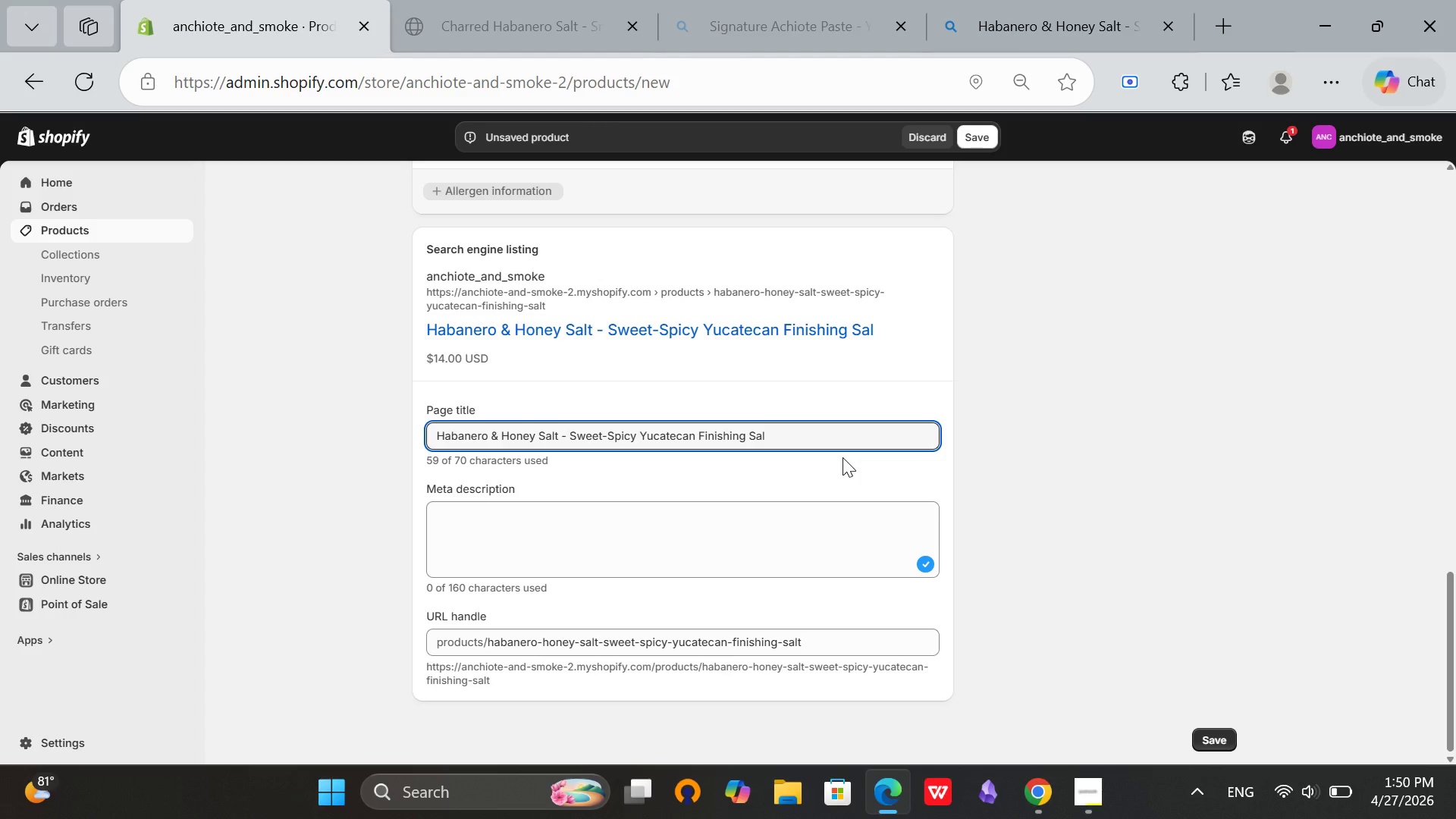 
scroll: coordinate [728, 497], scroll_direction: down, amount: 2.0
 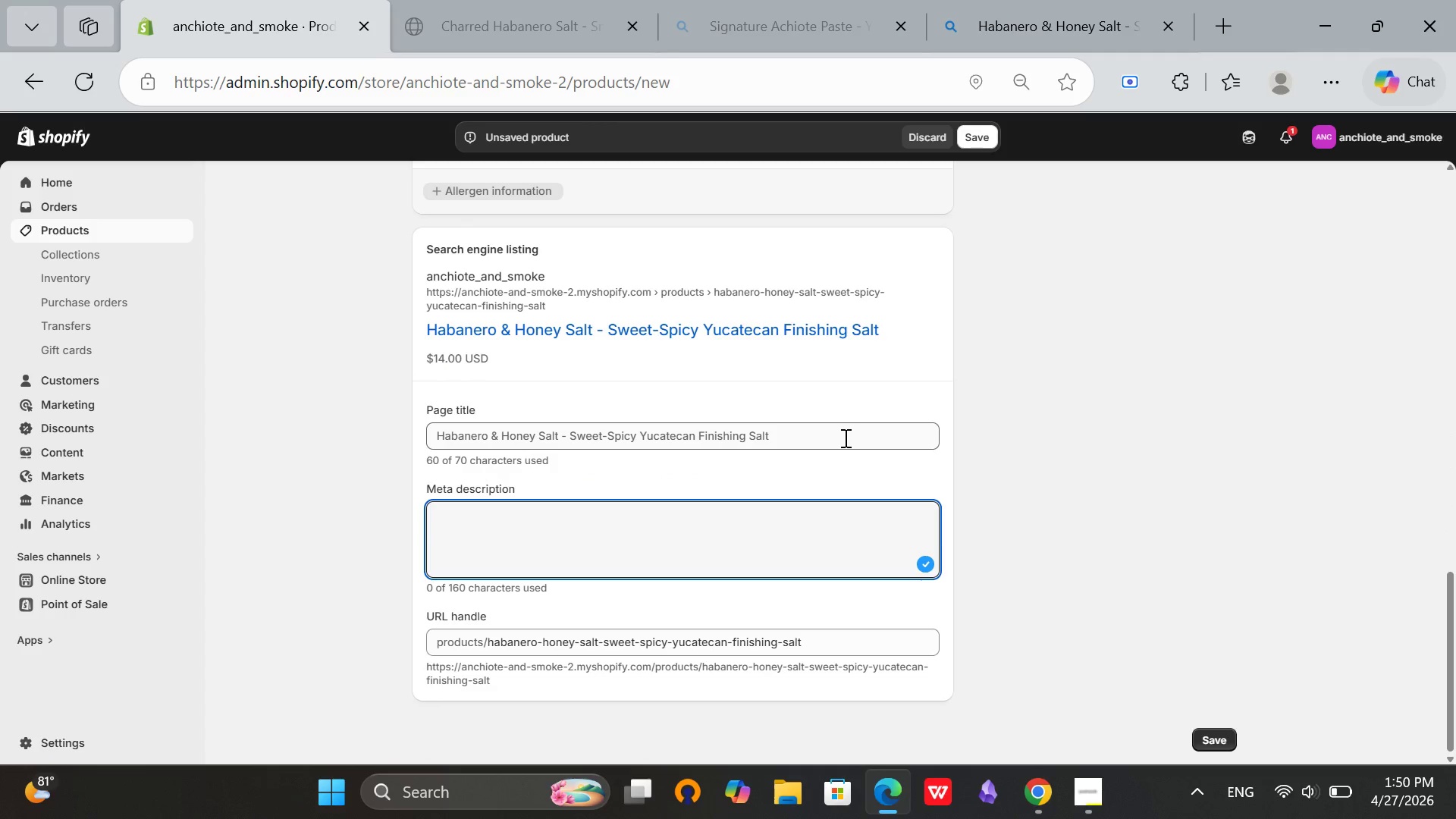 
key(T)
 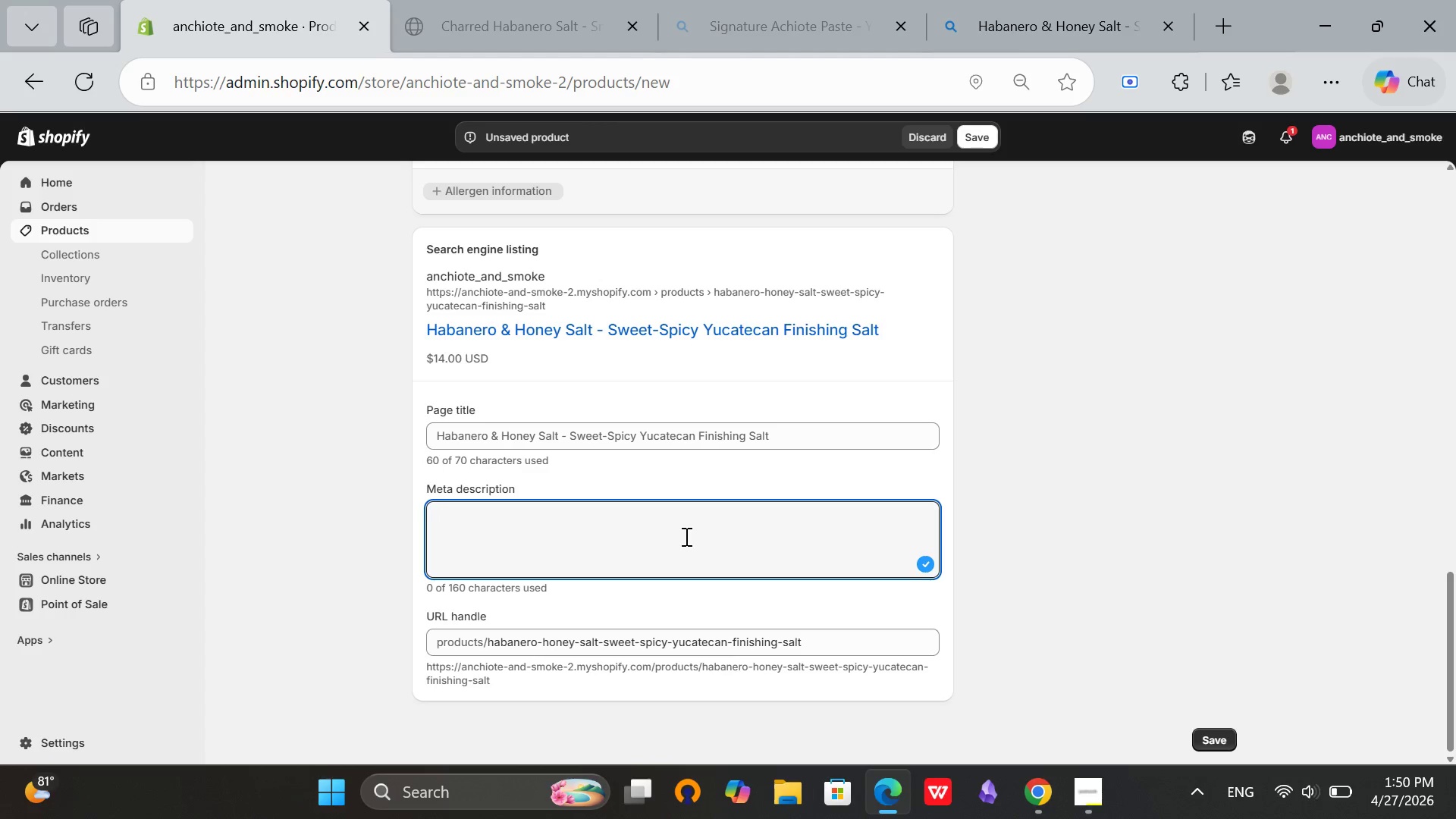 
type(Sweet and )
 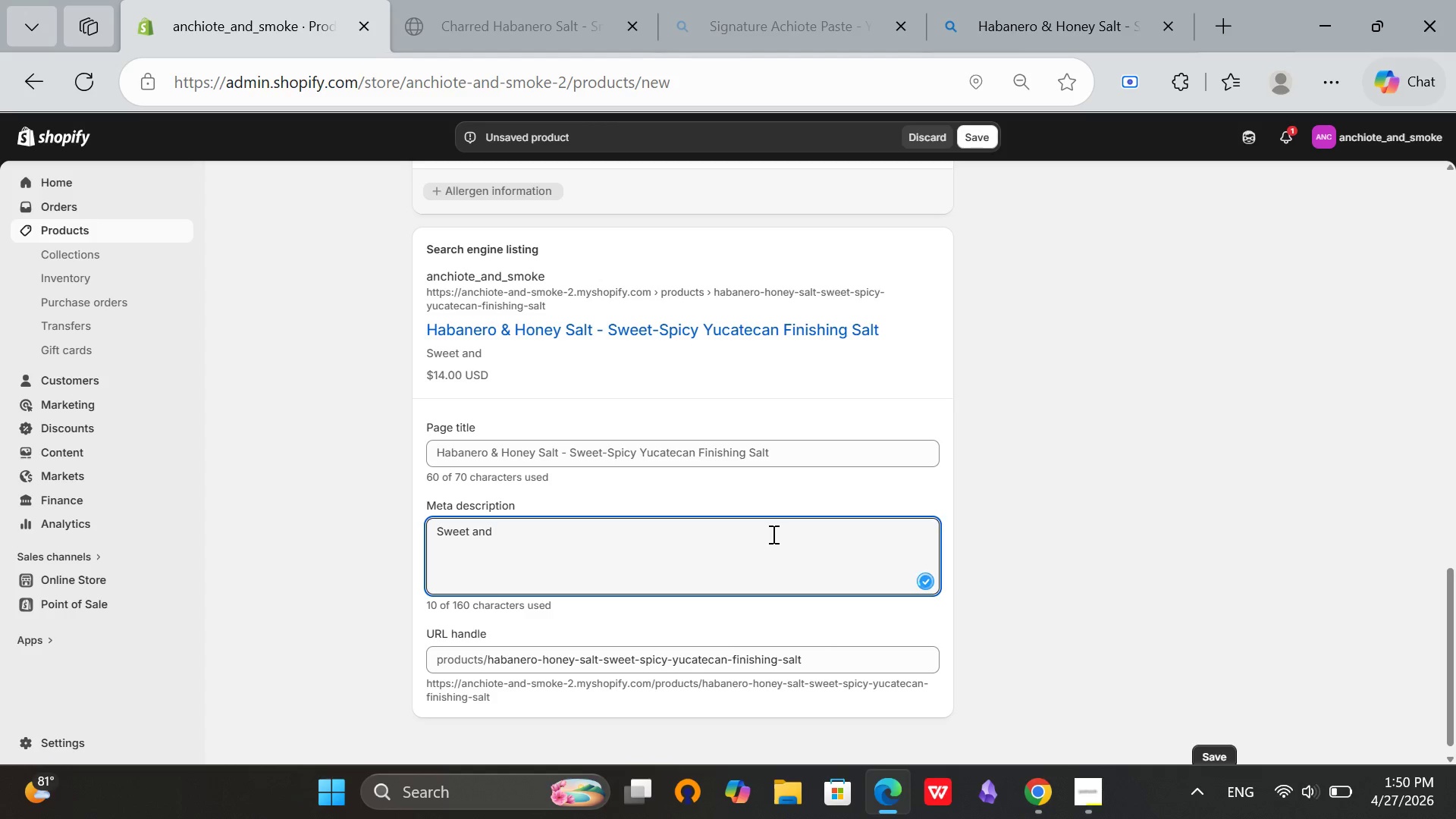 
type(Spicy)
 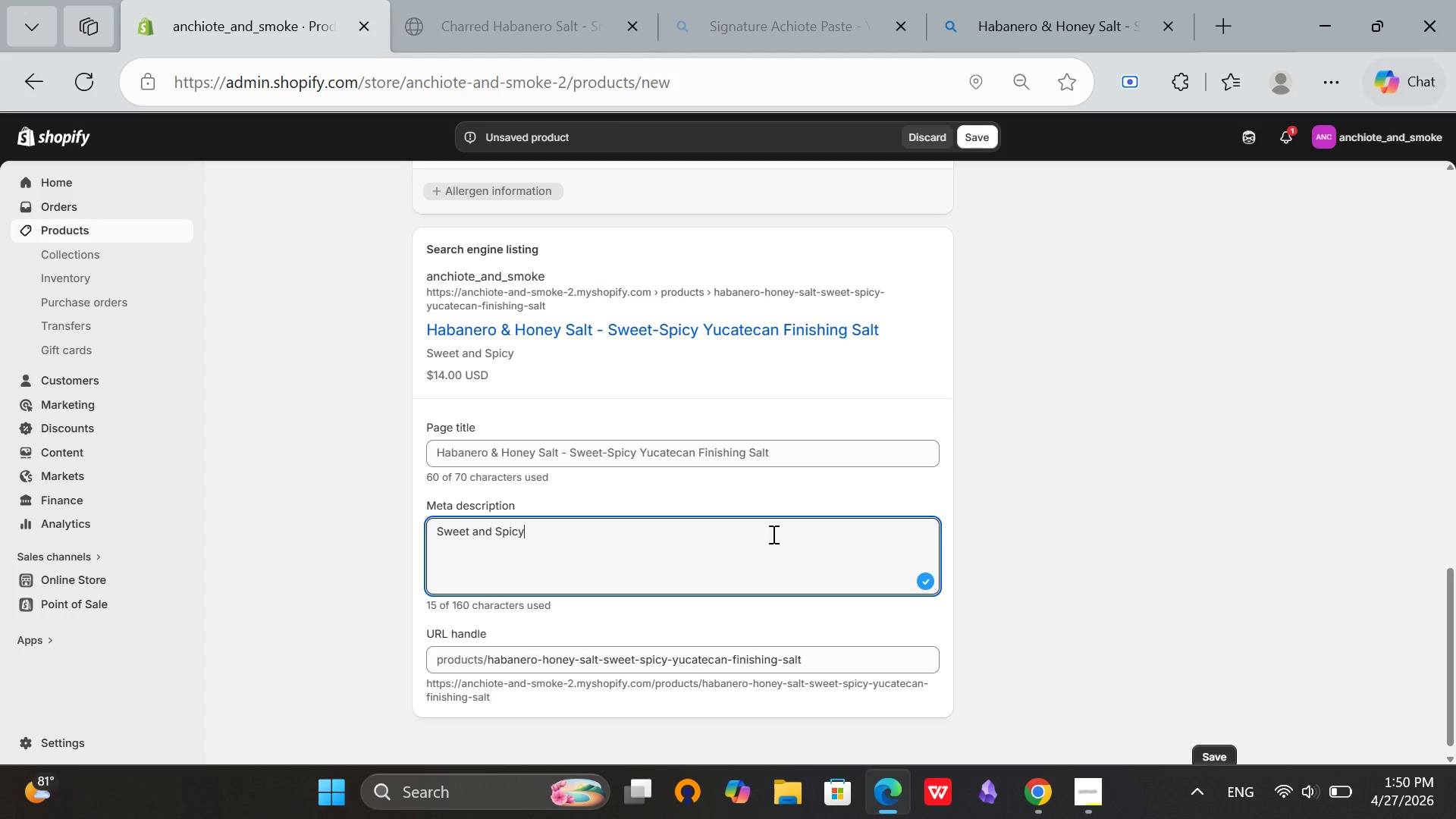 
type( habanero honey salt for finishing f)
key(Backspace)
type(grilled meats an)
 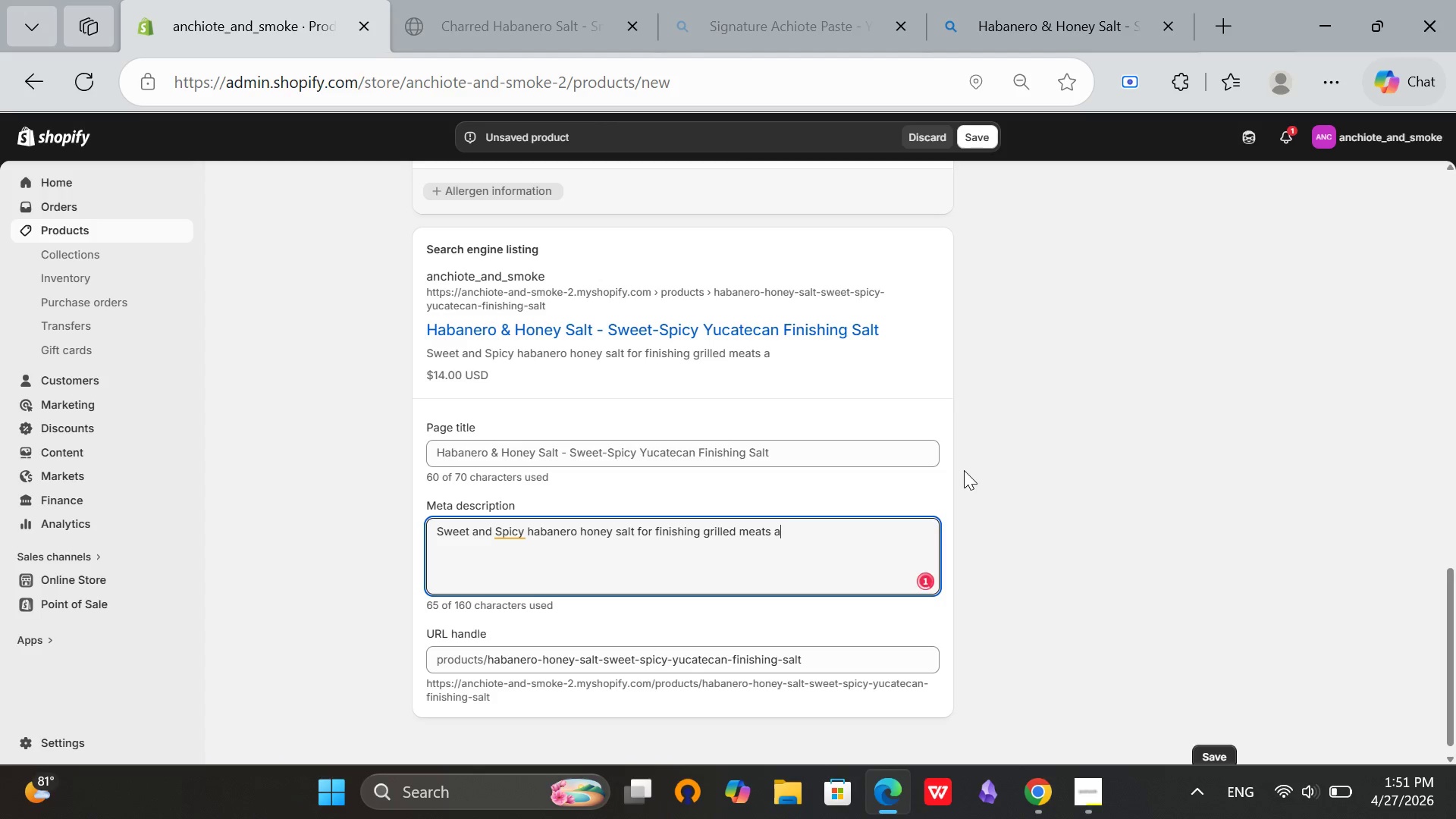 
type(d roasted vegetables. Yucatecan sea salt with local honey and fire-roasted chiles[Mute])
 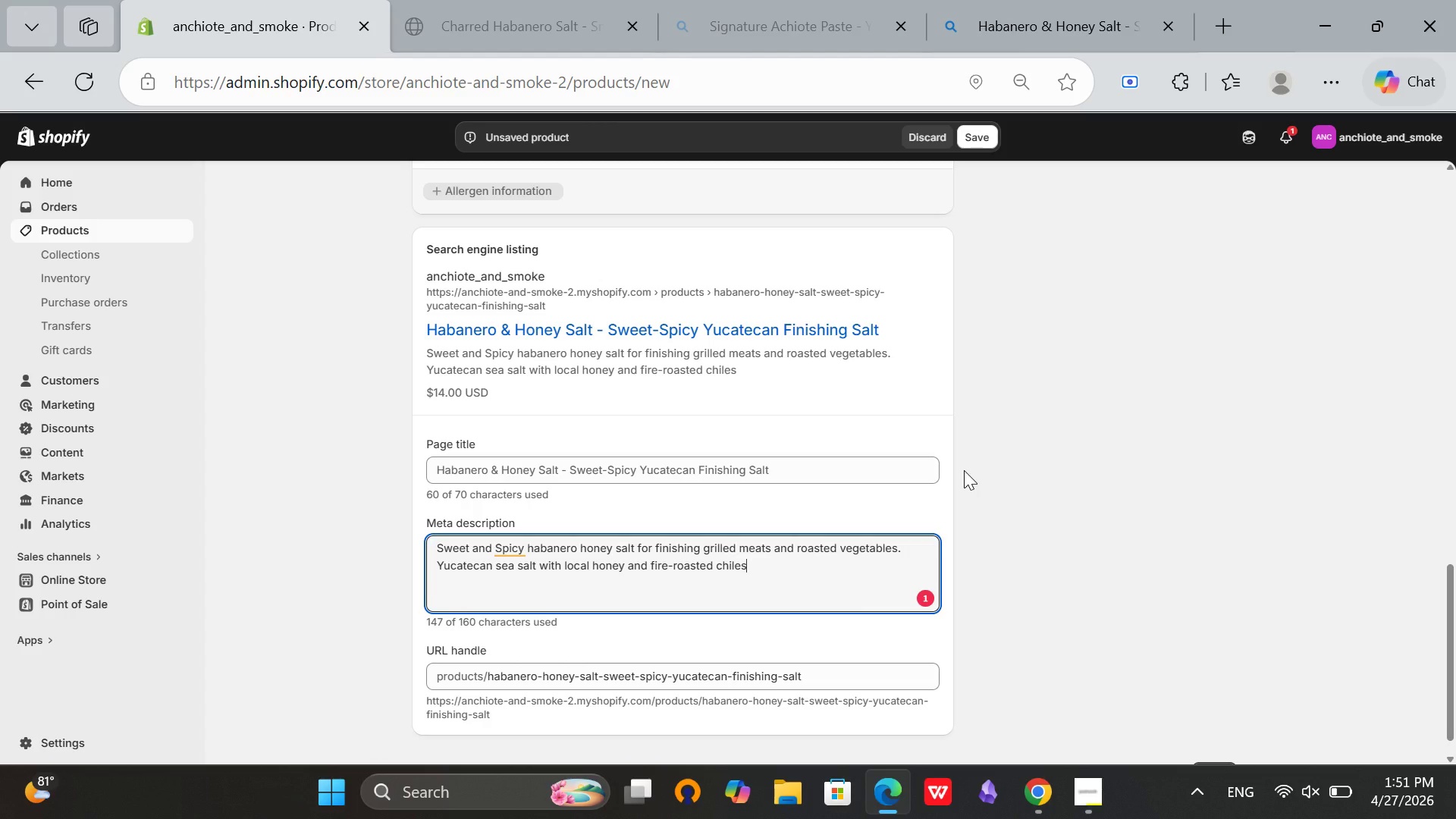 
wait(7.83)
 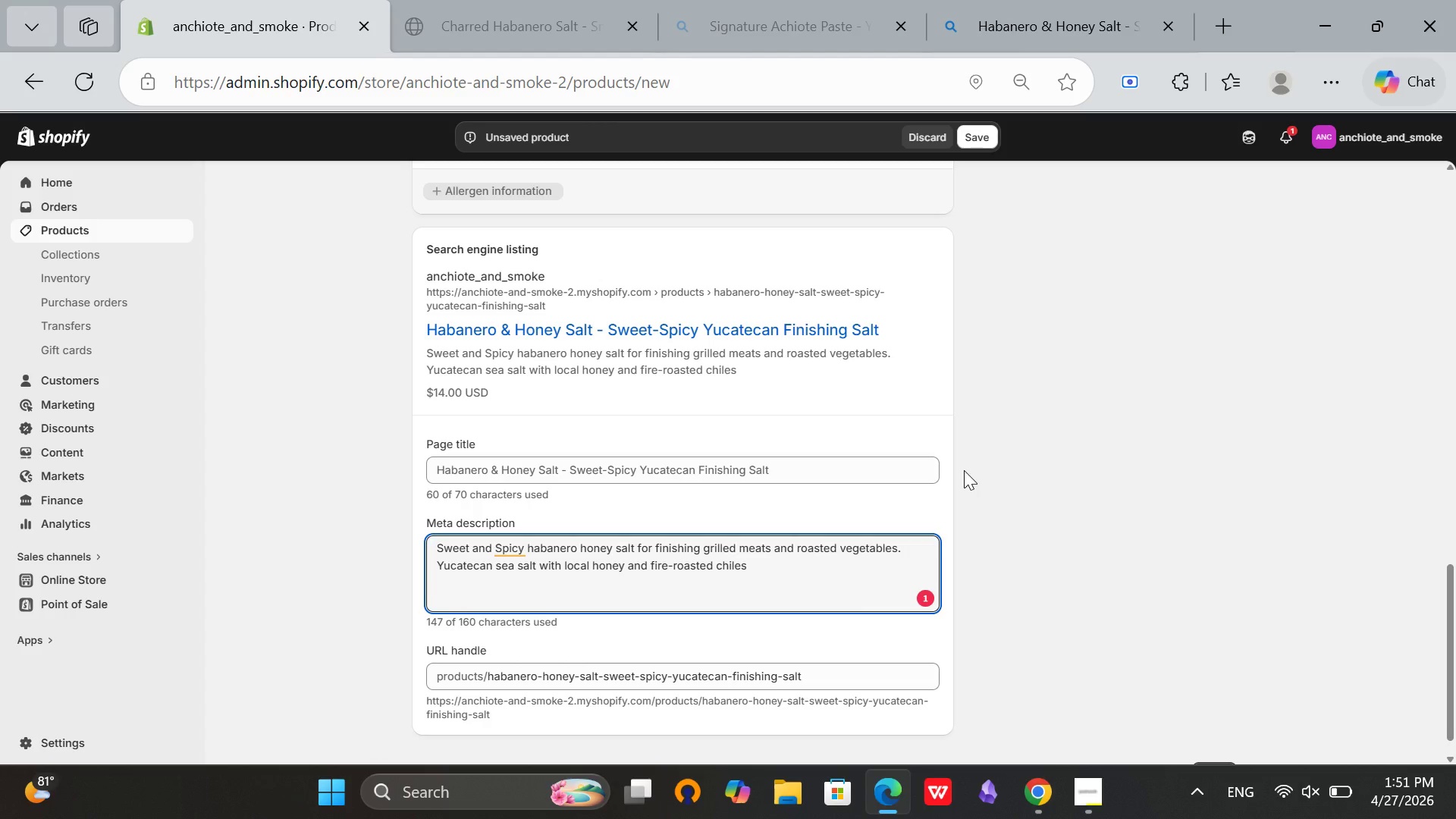 
key(Mute)
 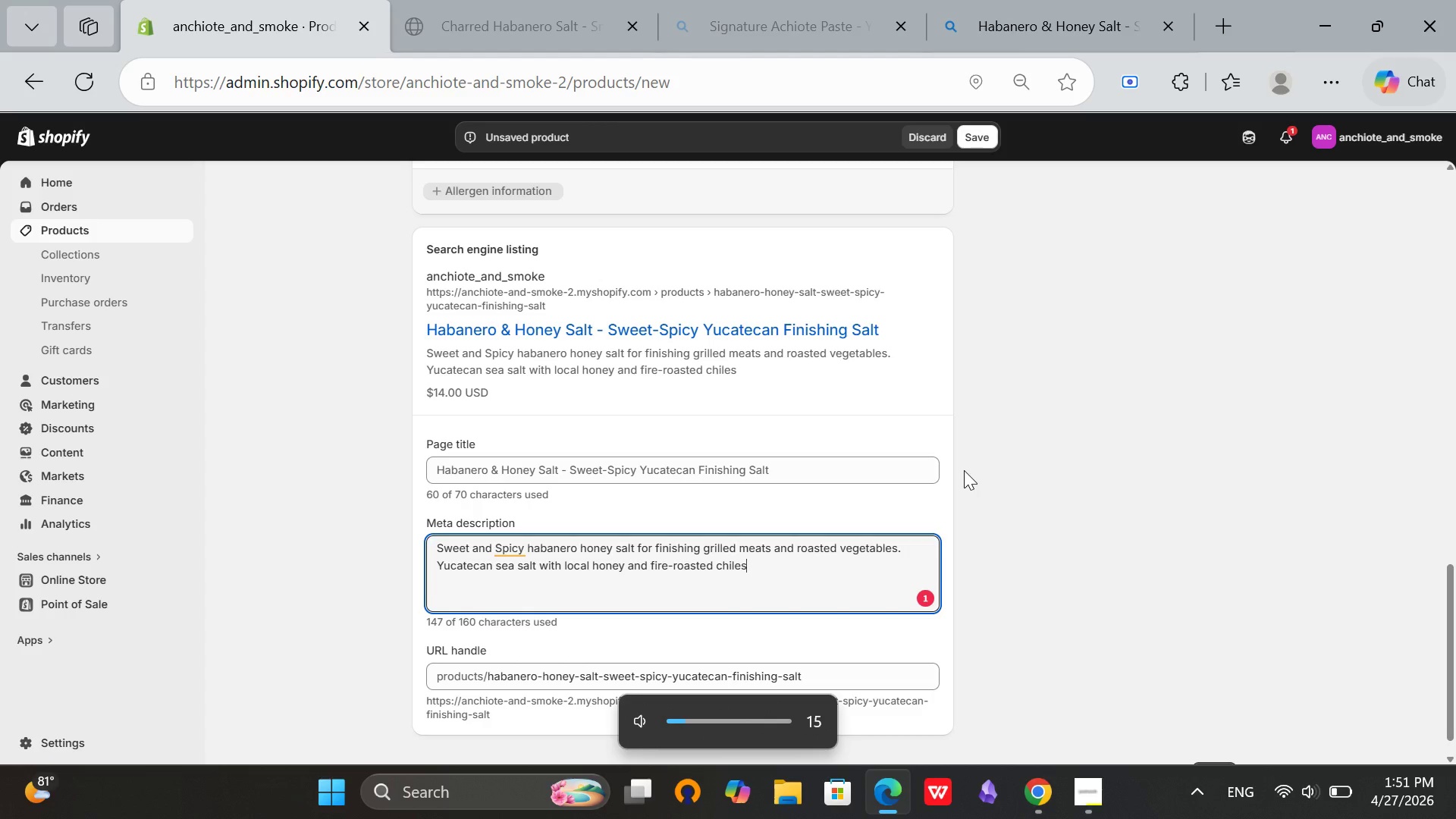 
key(Mute)
 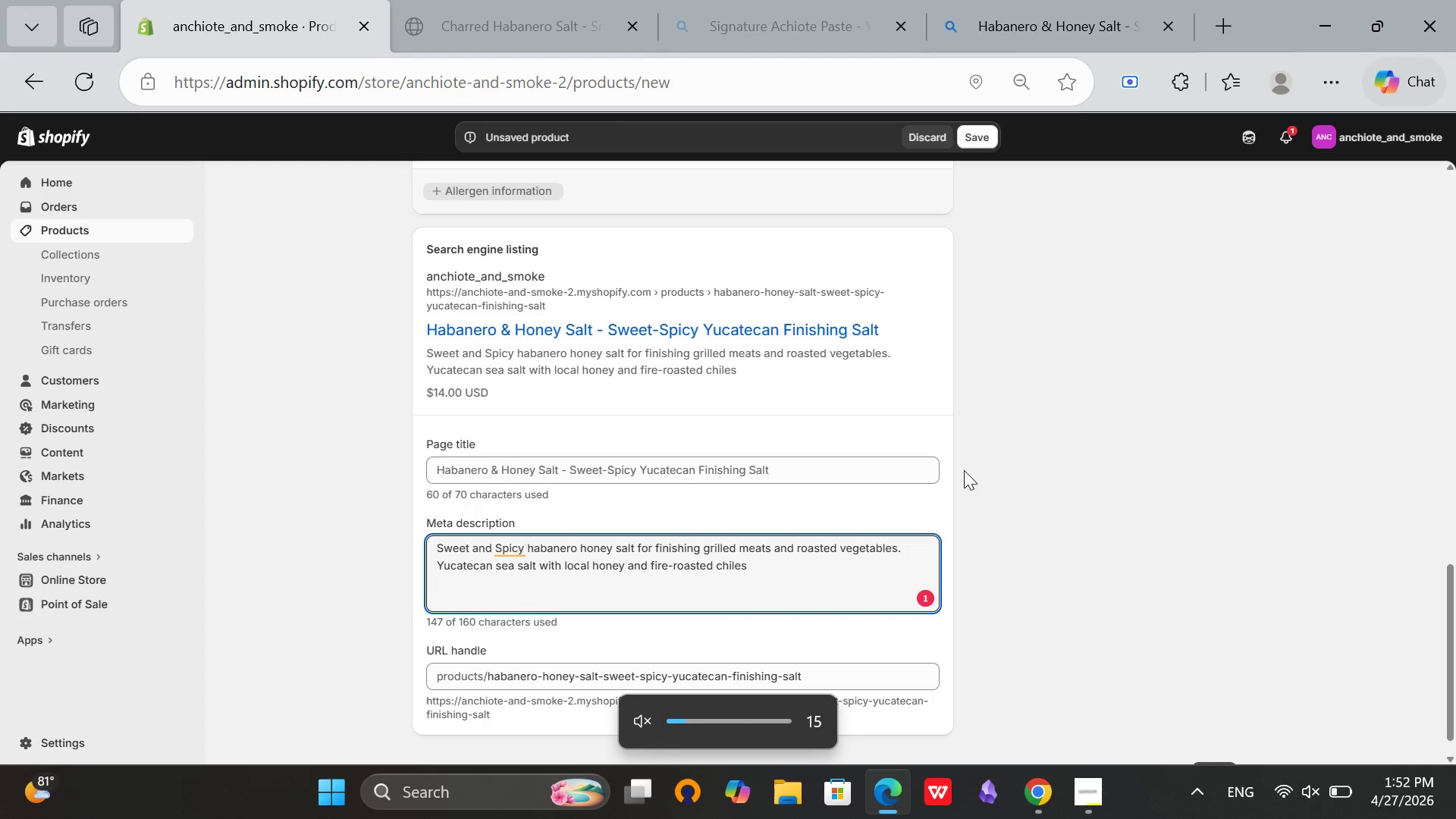 
key(Mute)
 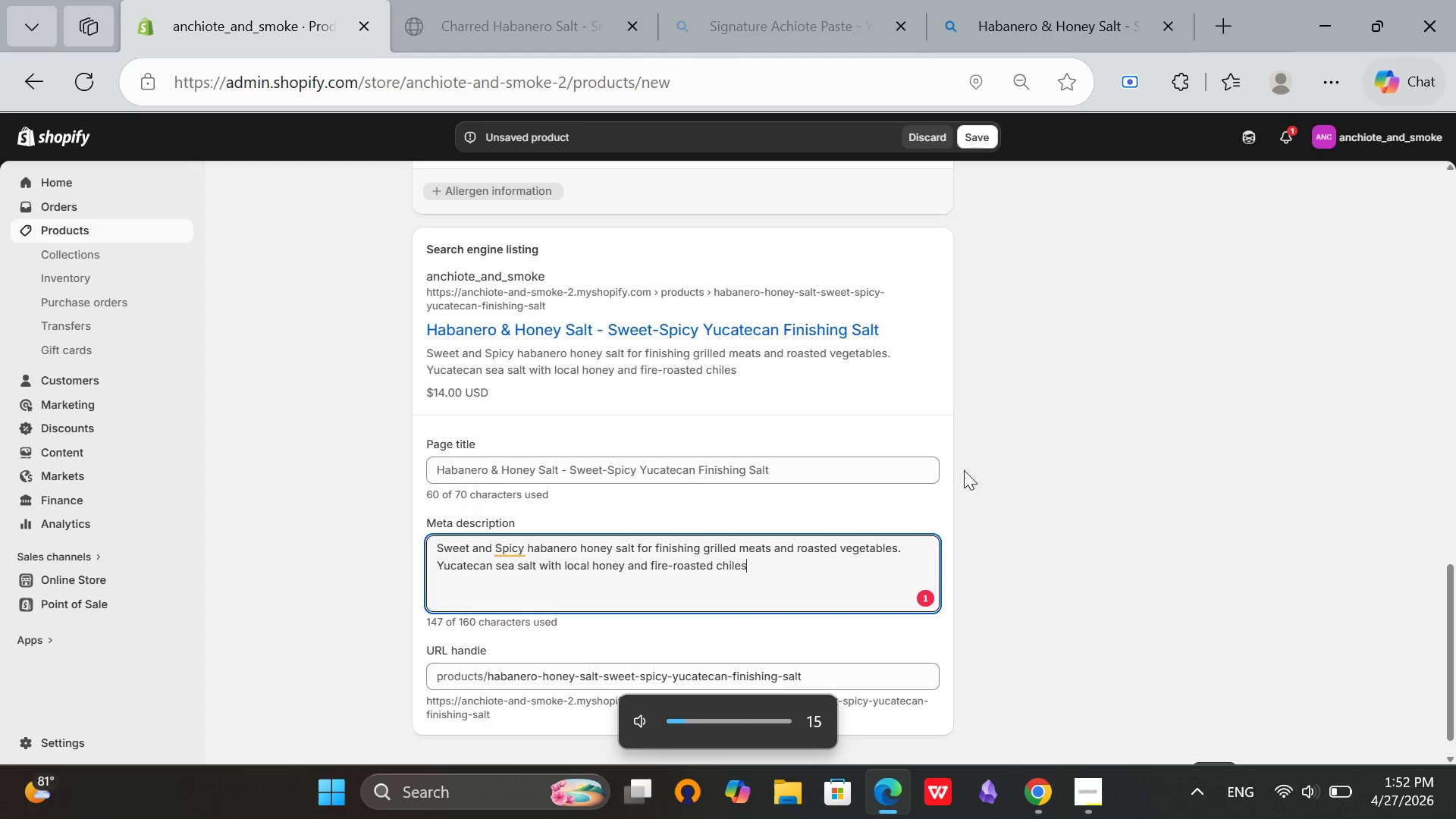 
key(Period)
 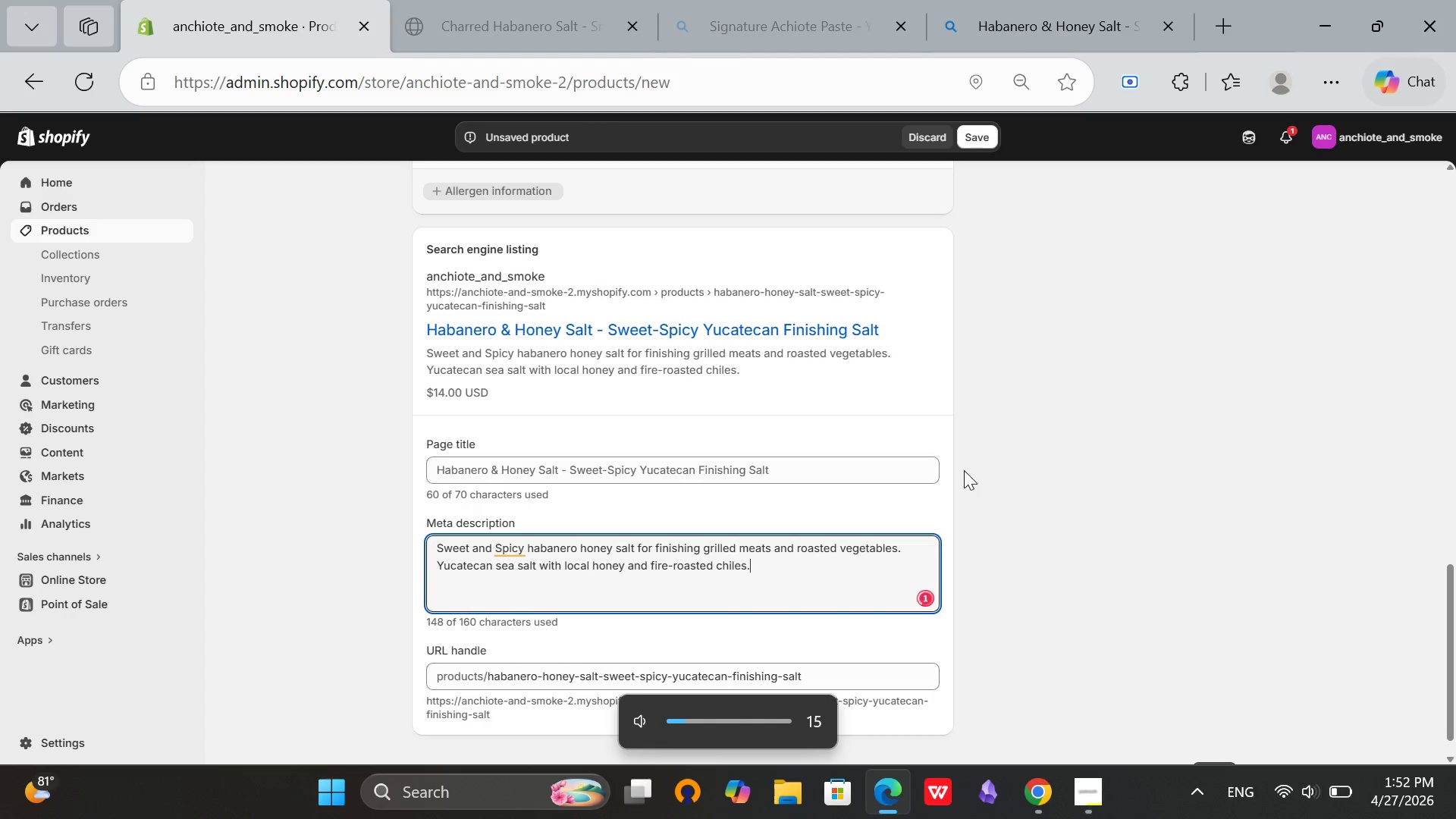 
key(Space)
 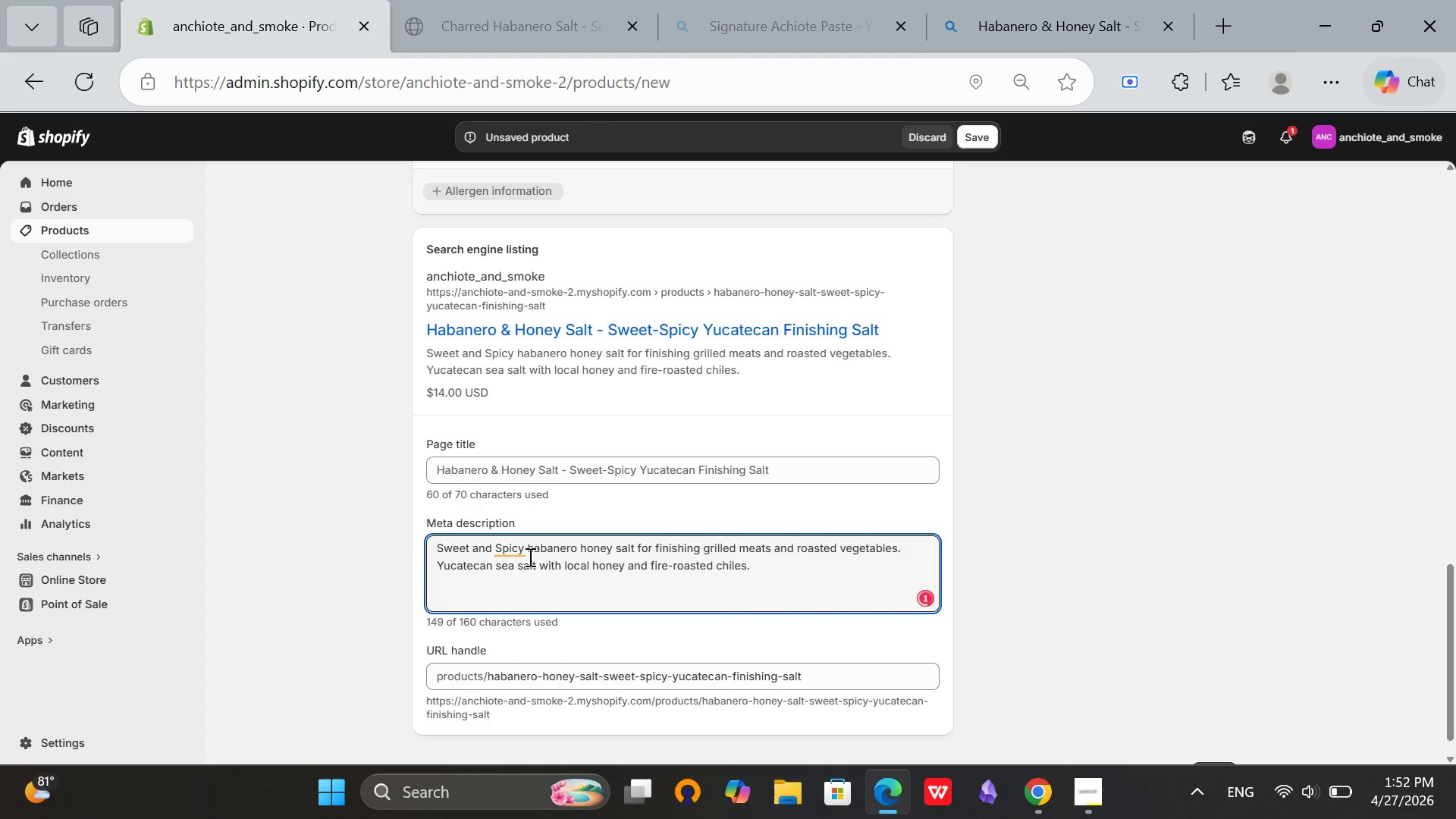 
left_click([518, 552])
 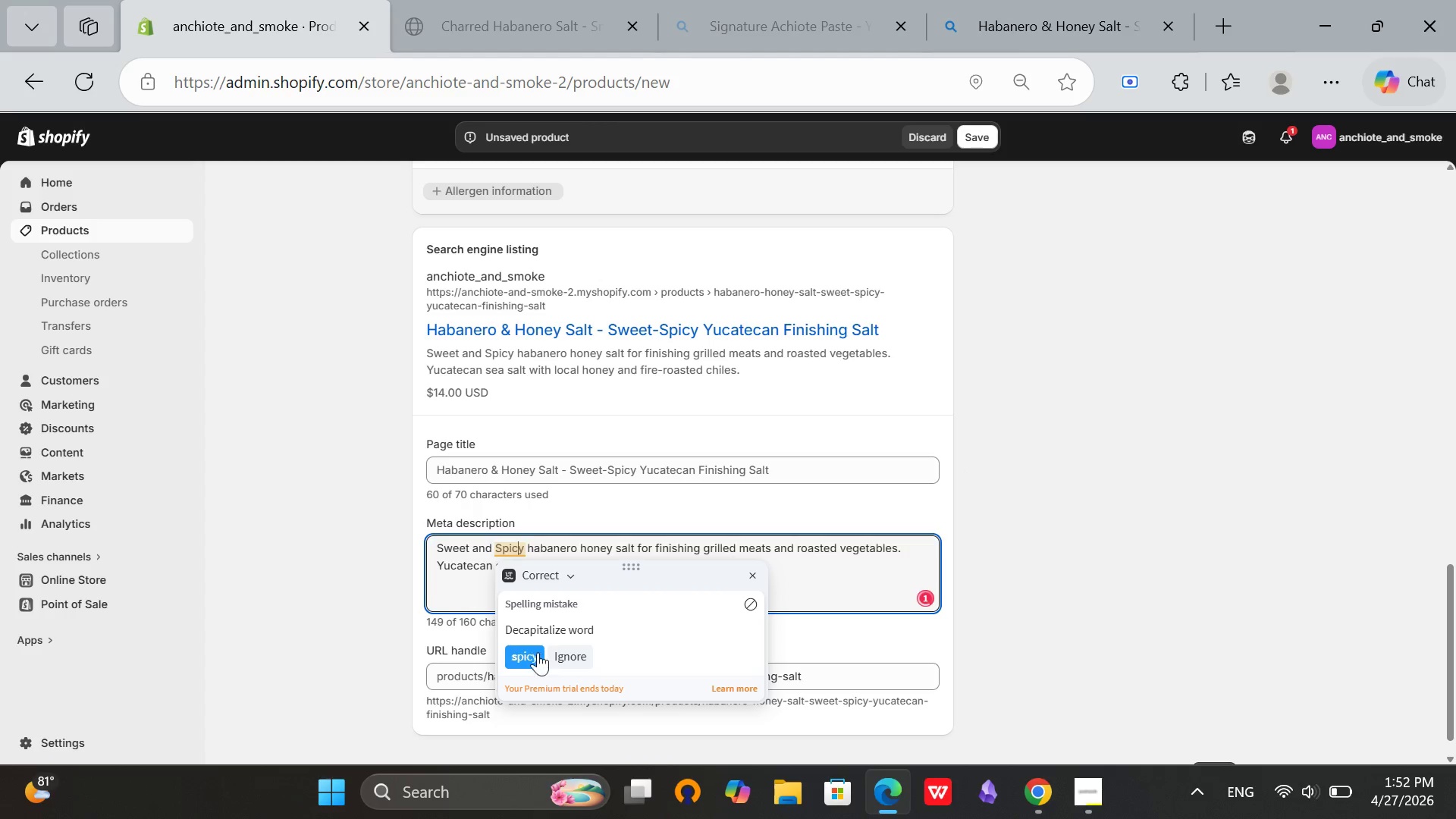 
left_click([525, 650])
 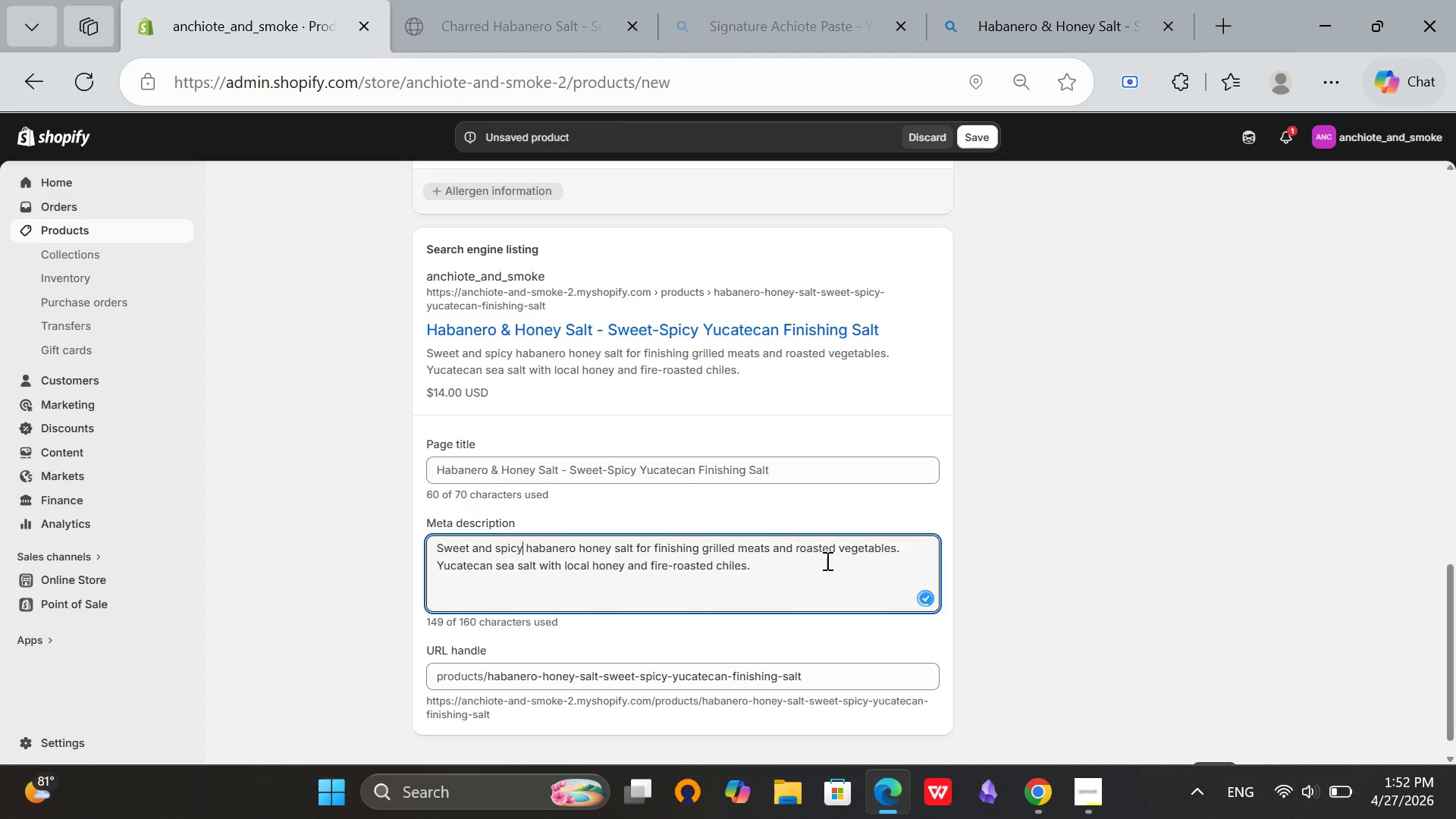 
left_click([828, 571])
 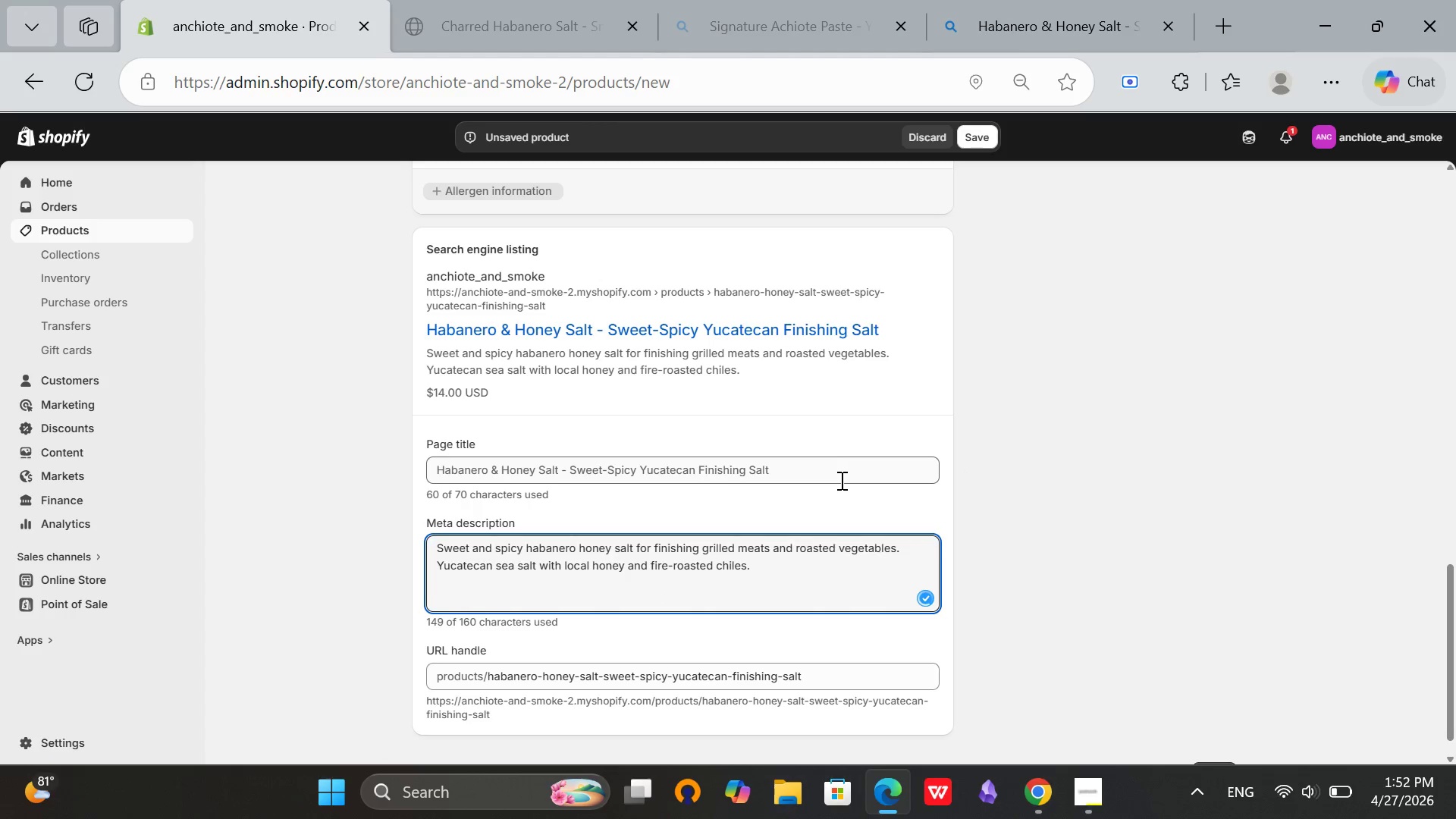 
scroll: coordinate [825, 583], scroll_direction: down, amount: 1.0
 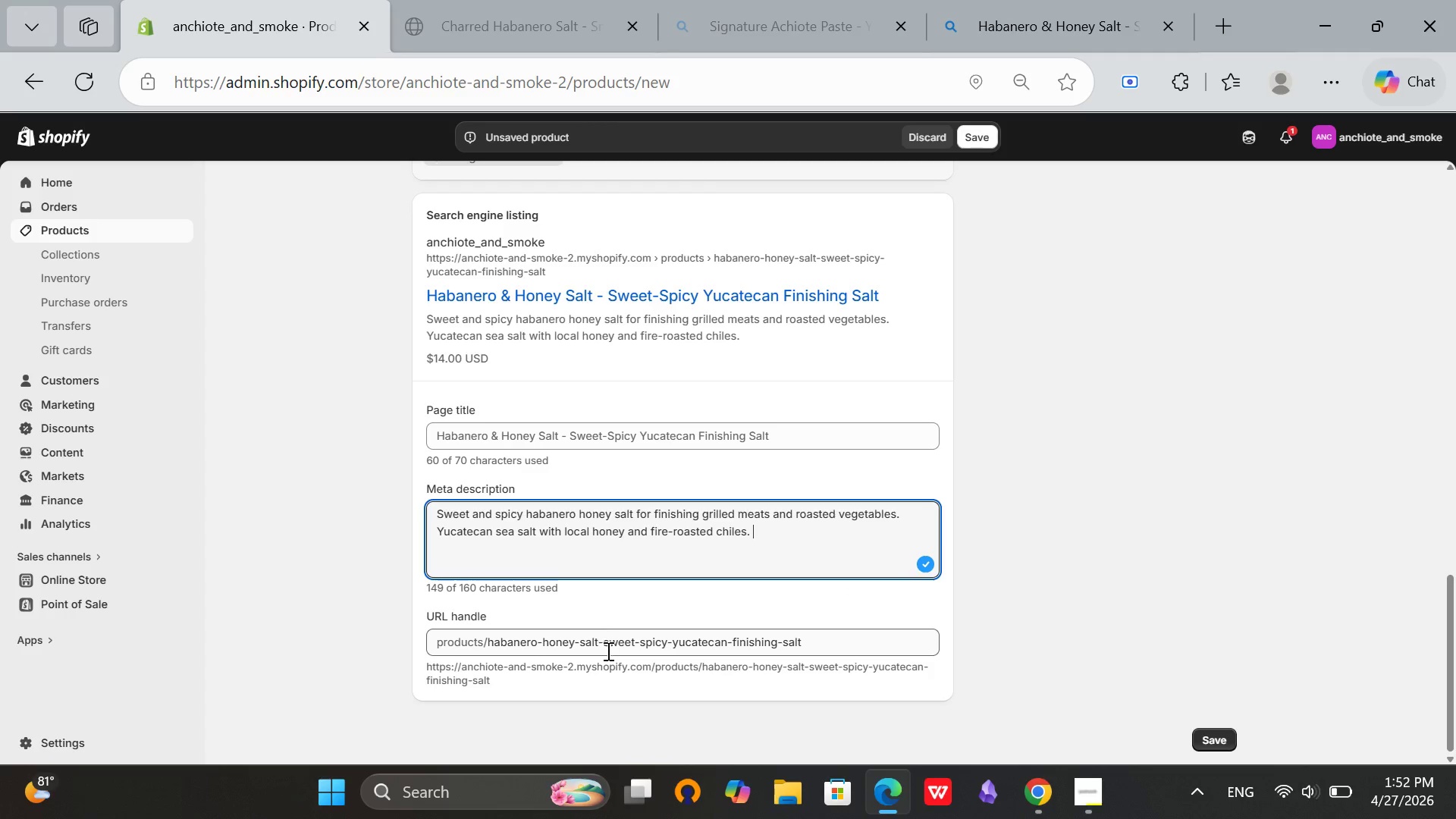 
left_click_drag(start_coordinate=[596, 642], to_coordinate=[871, 648])
 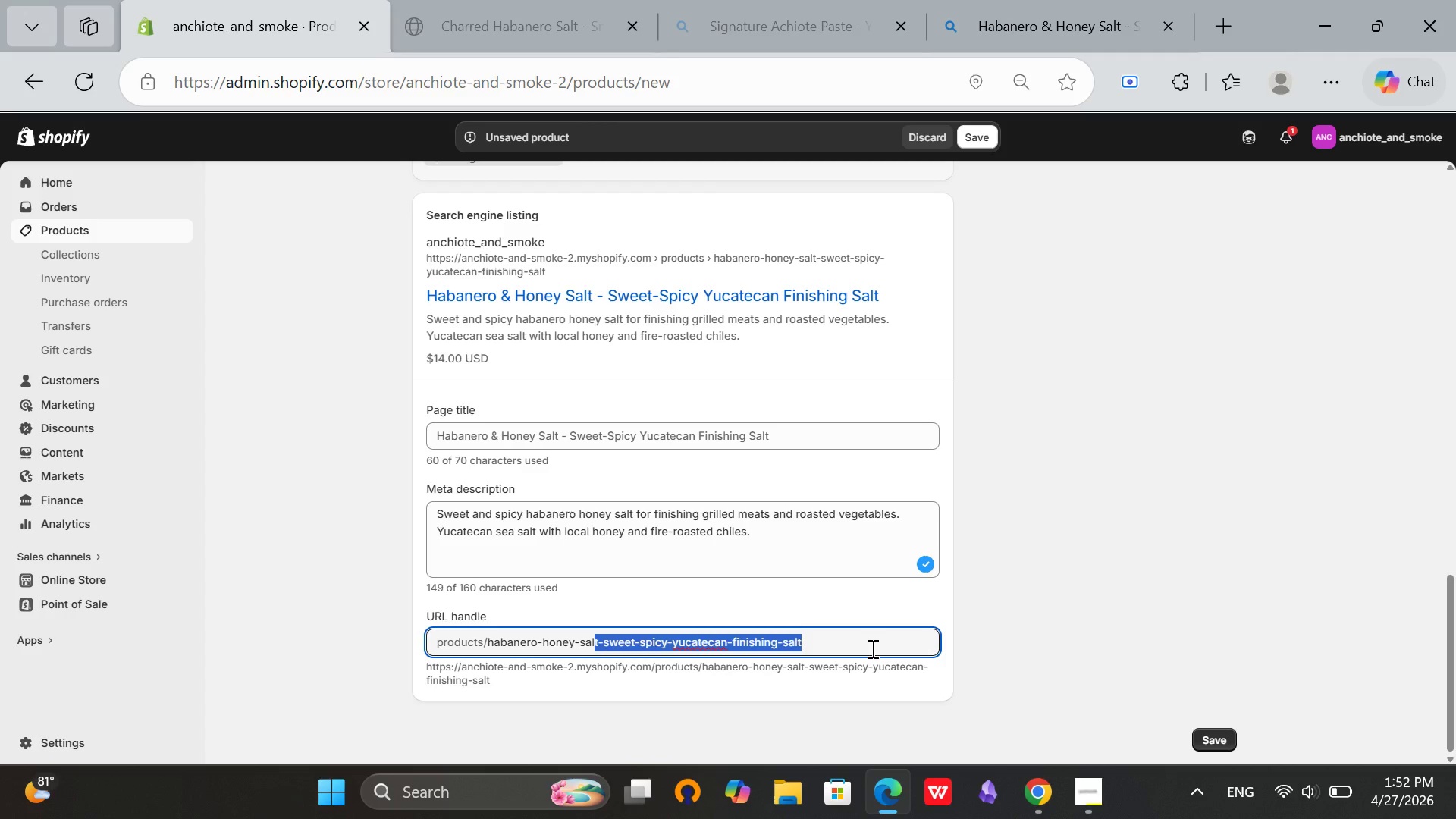 
left_click([871, 648])
 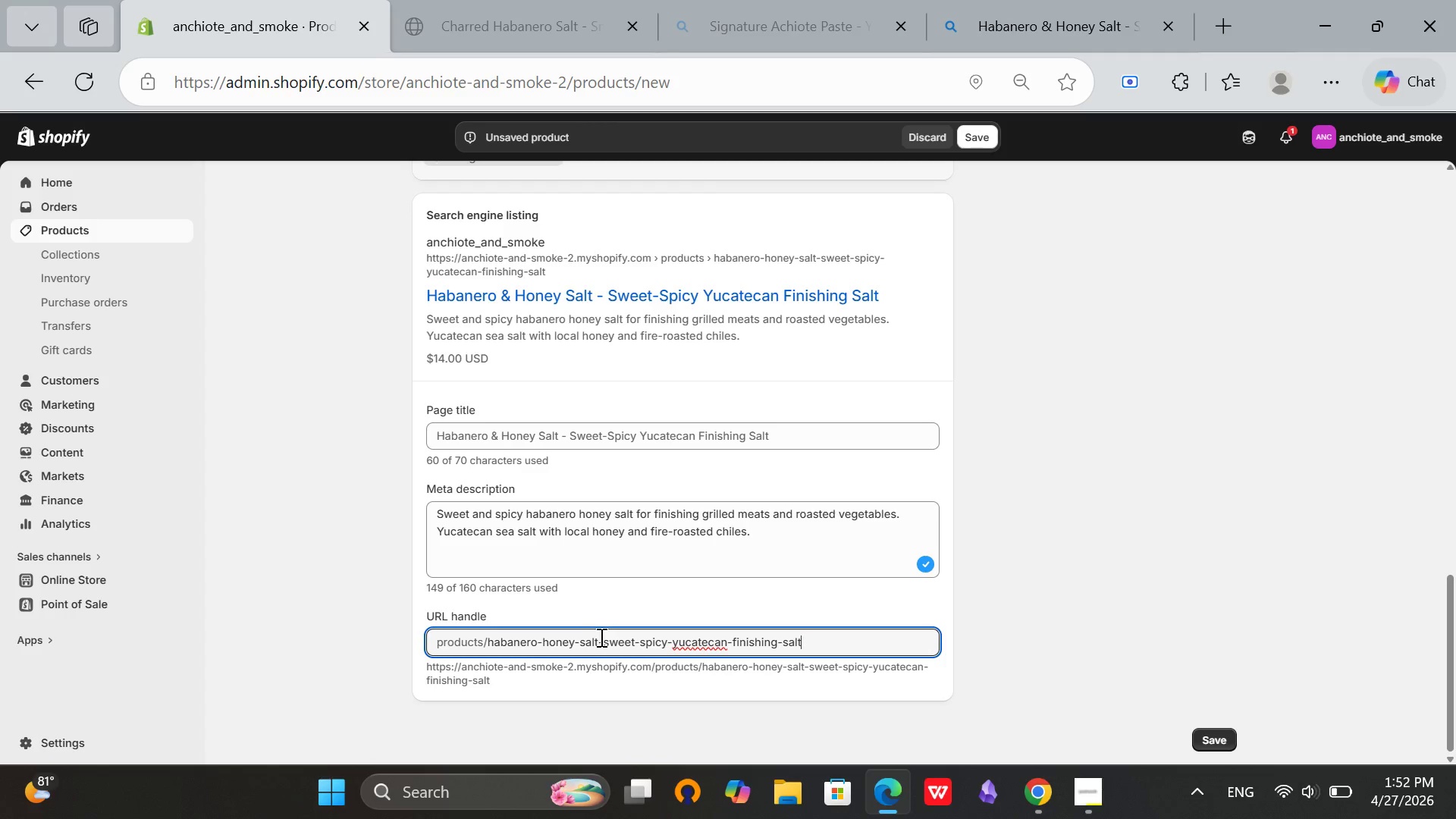 
left_click_drag(start_coordinate=[598, 638], to_coordinate=[857, 648])
 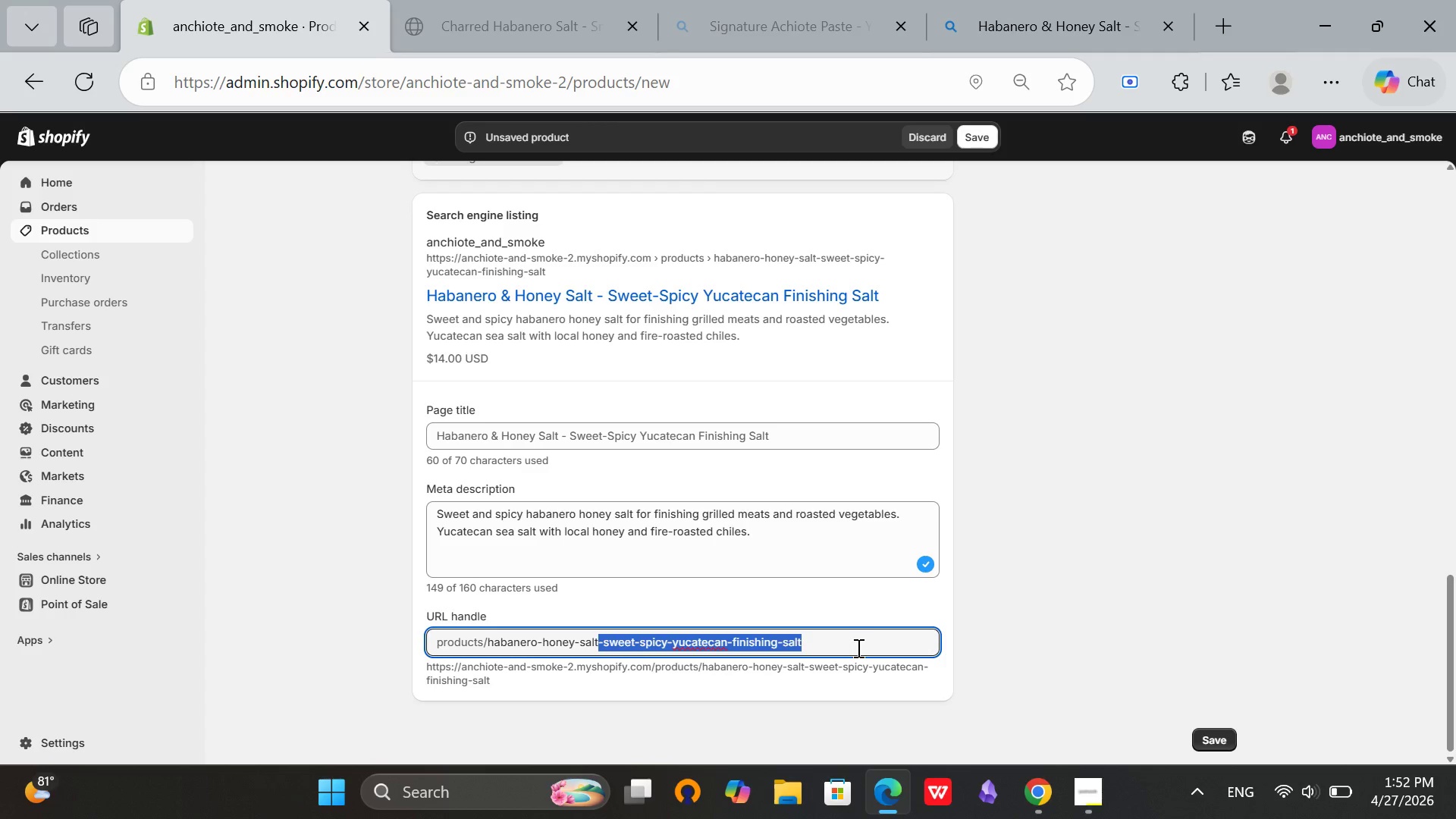 
key(Backspace)
 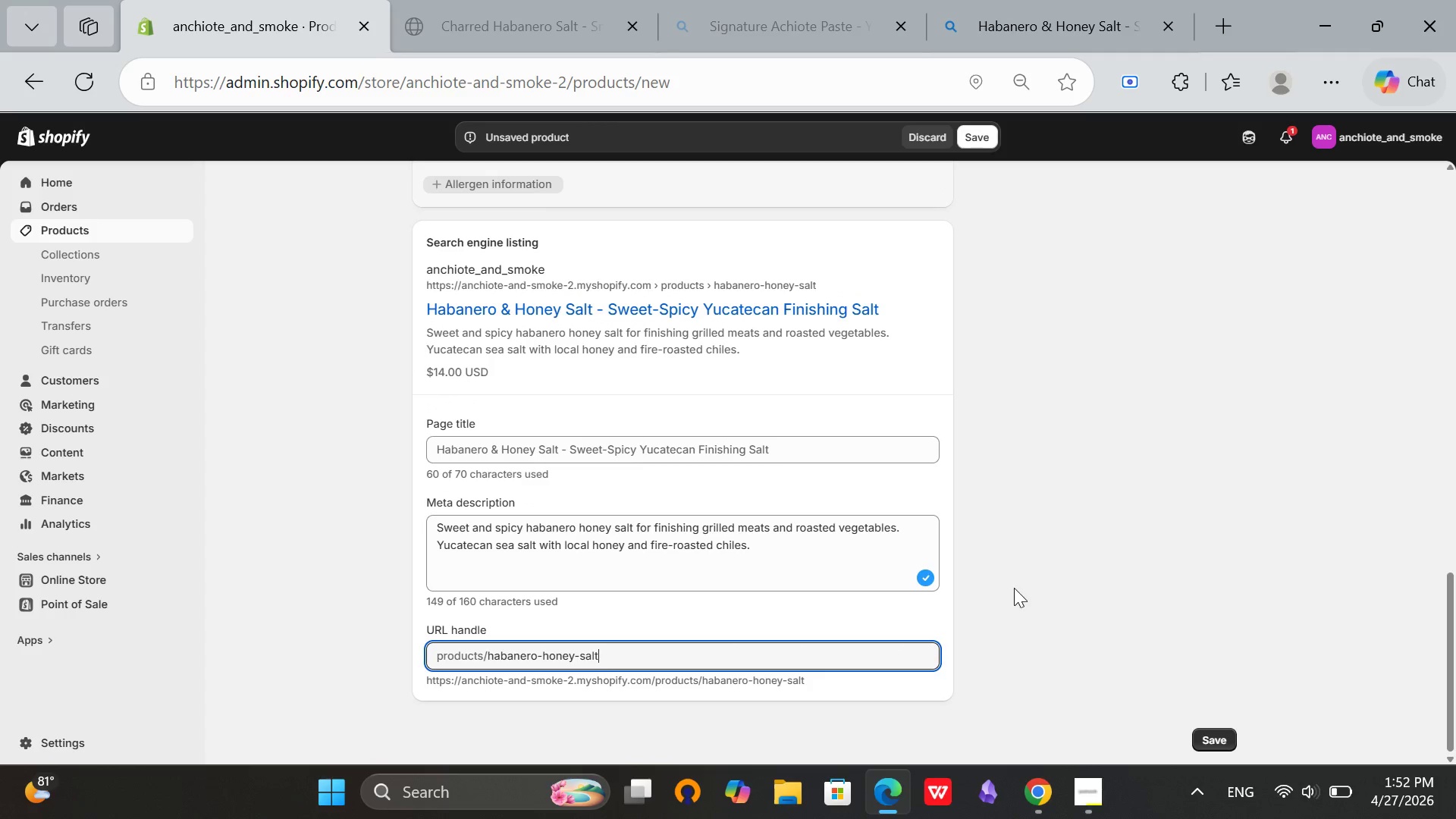 
left_click([1014, 587])
 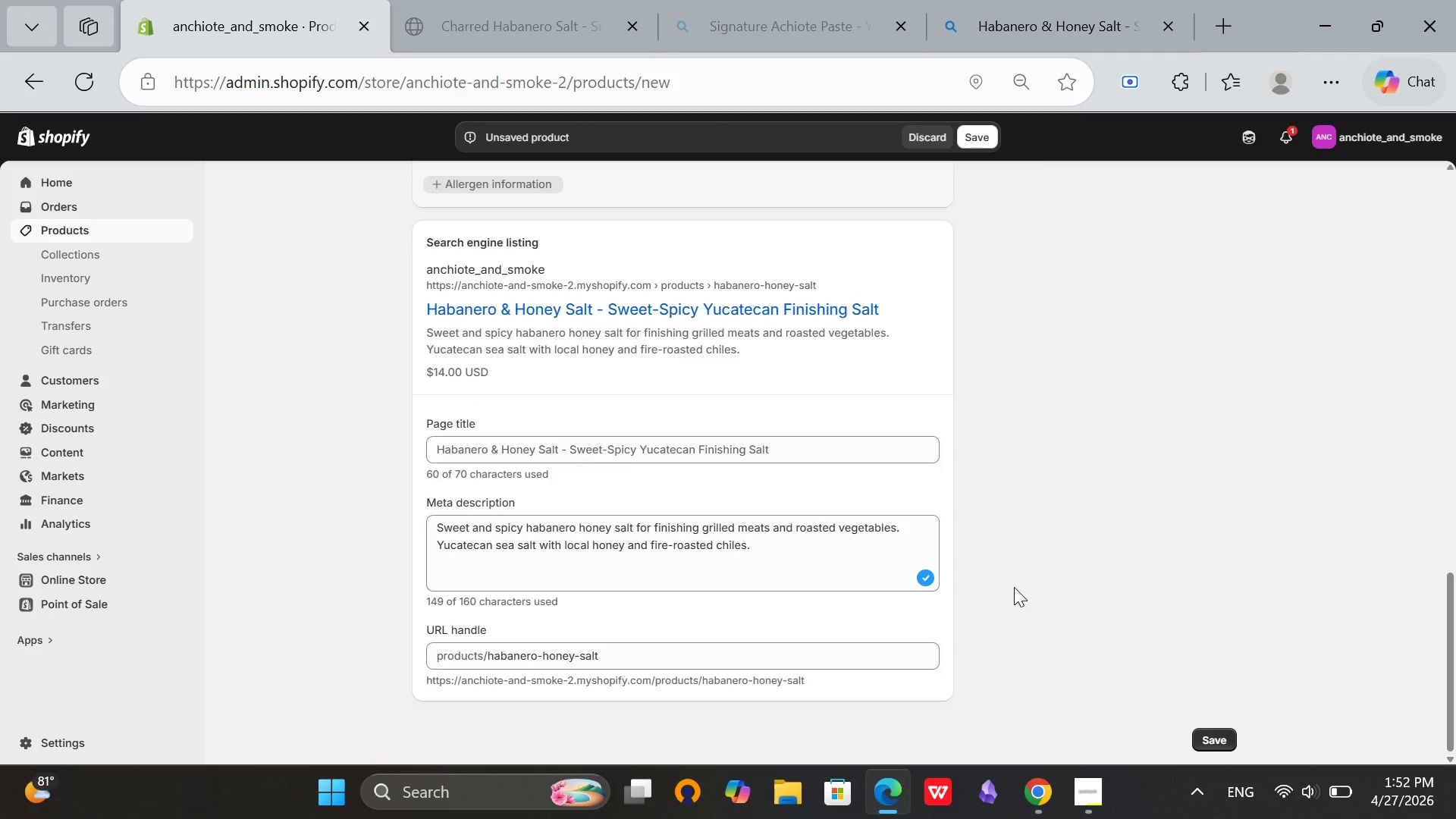 
scroll: coordinate [1010, 586], scroll_direction: up, amount: 10.0
 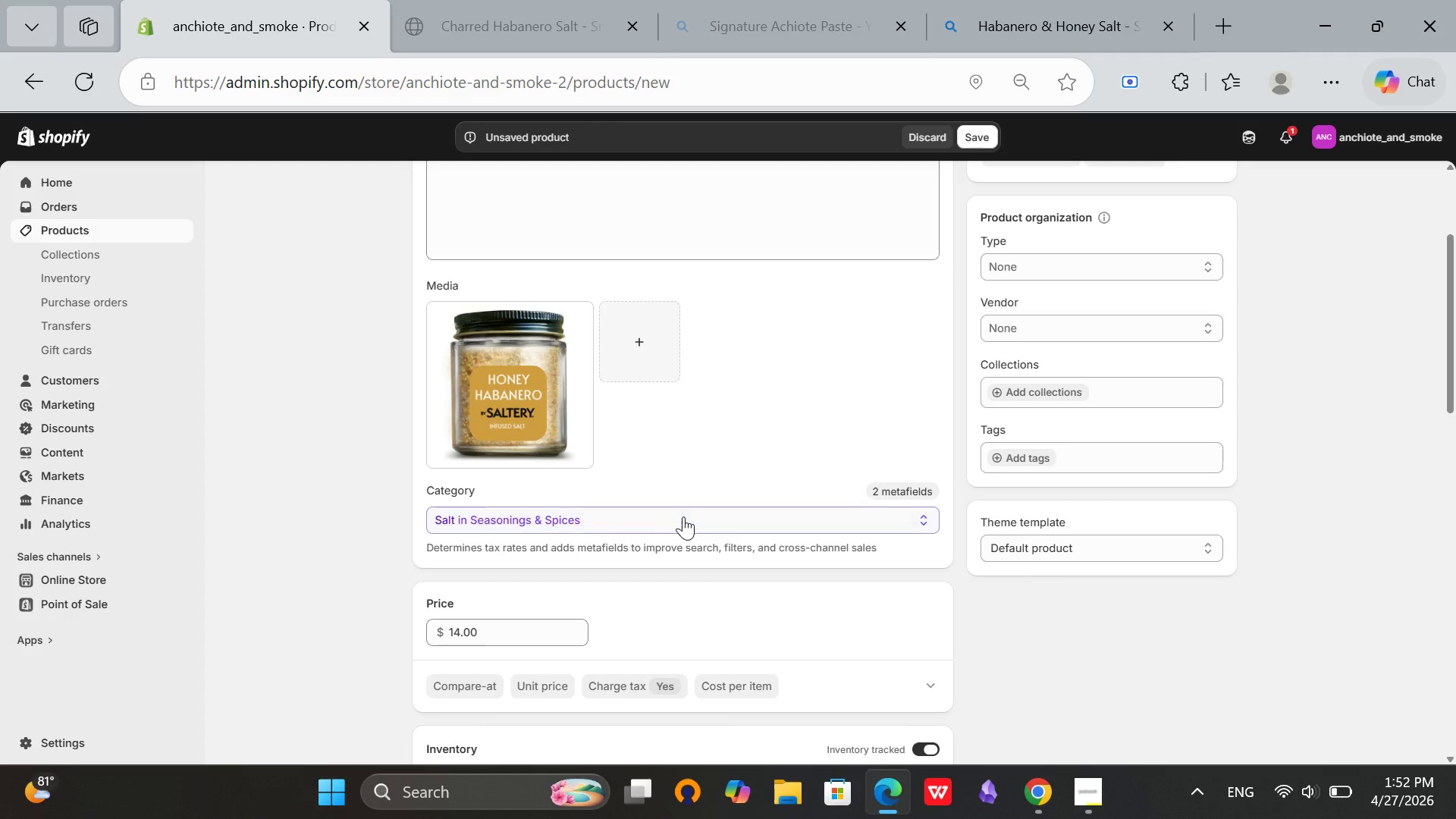 
left_click([1078, 463])
 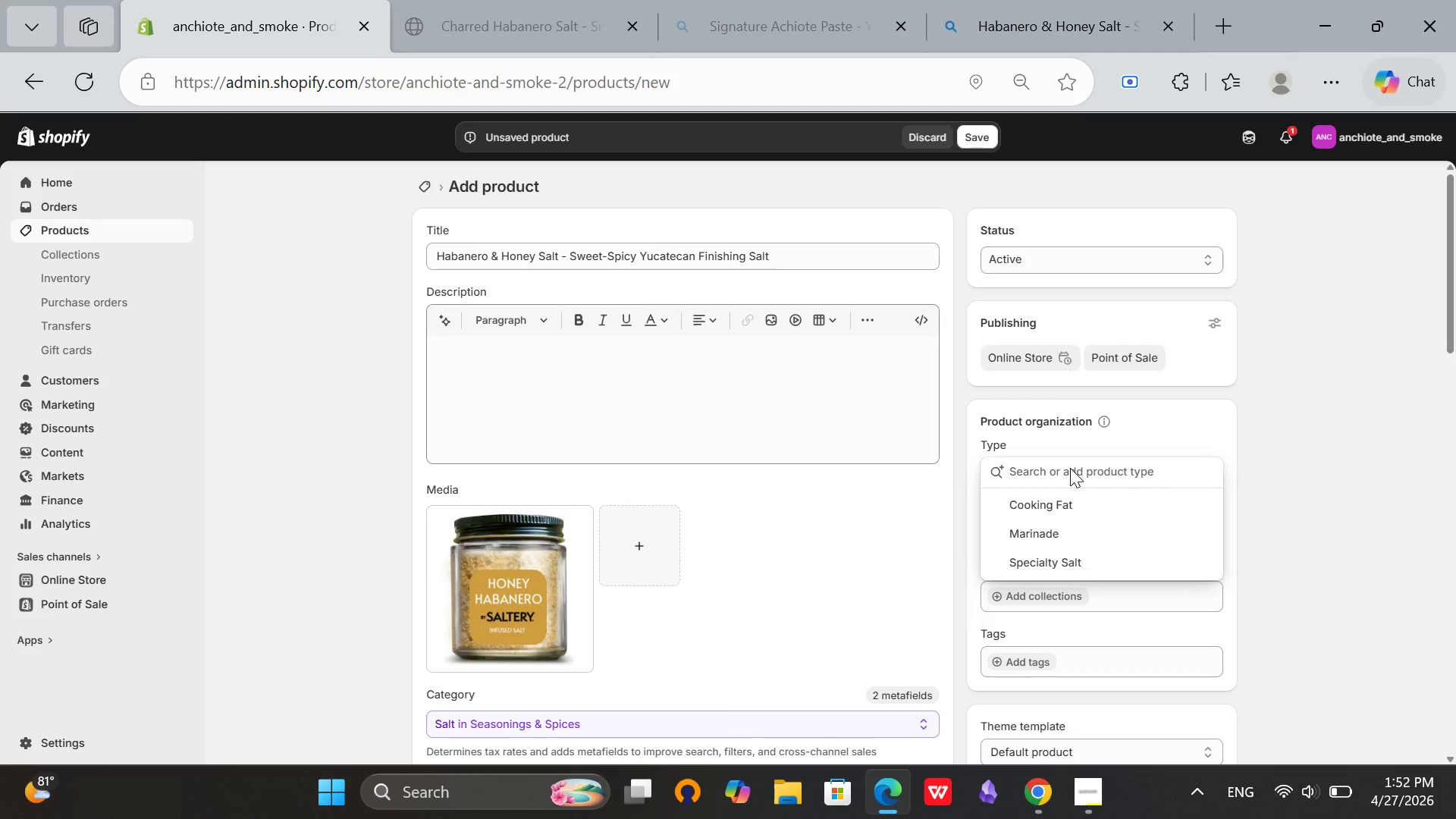 
scroll: coordinate [1130, 582], scroll_direction: up, amount: 2.0
 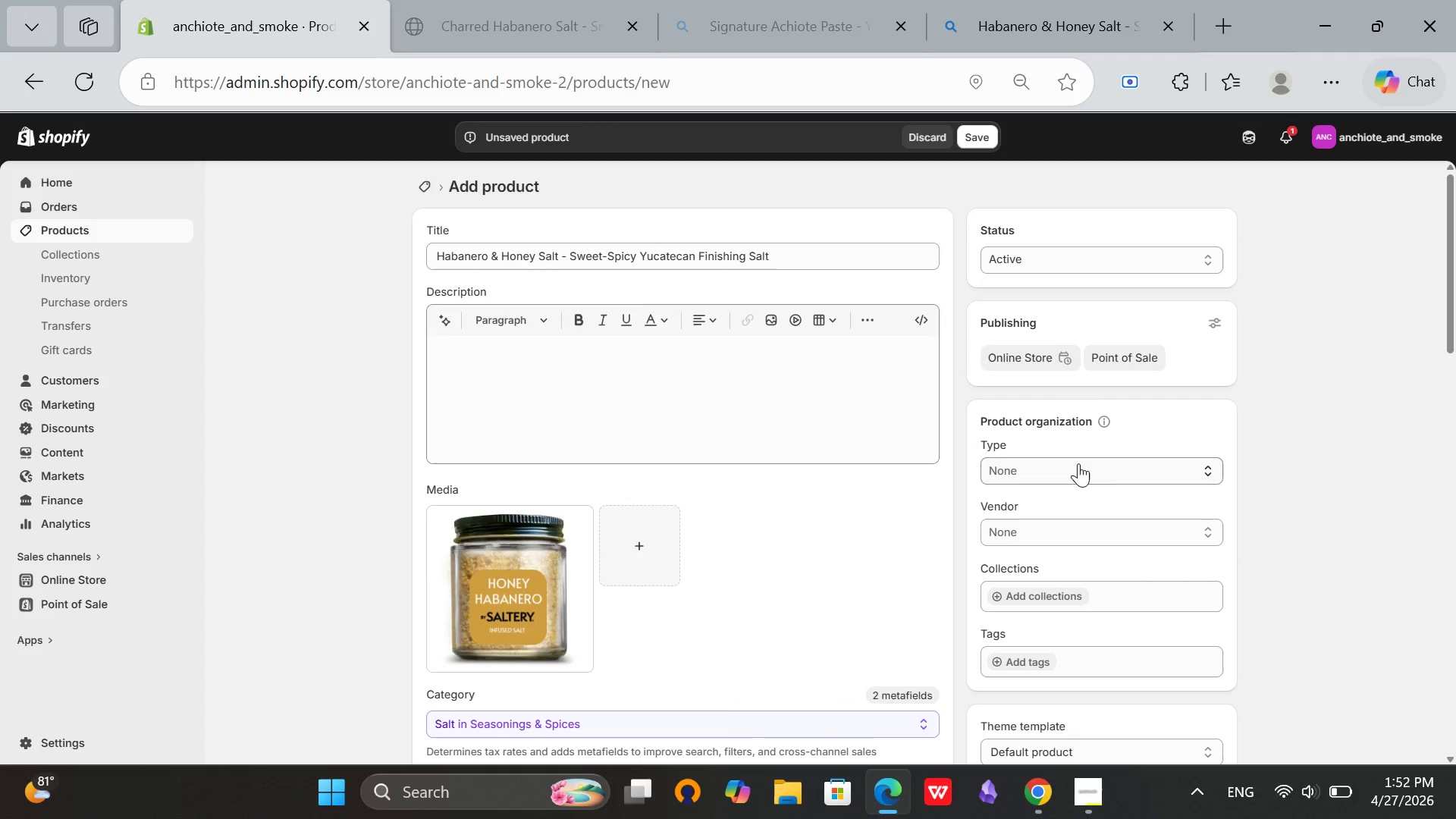 
left_click([1068, 558])
 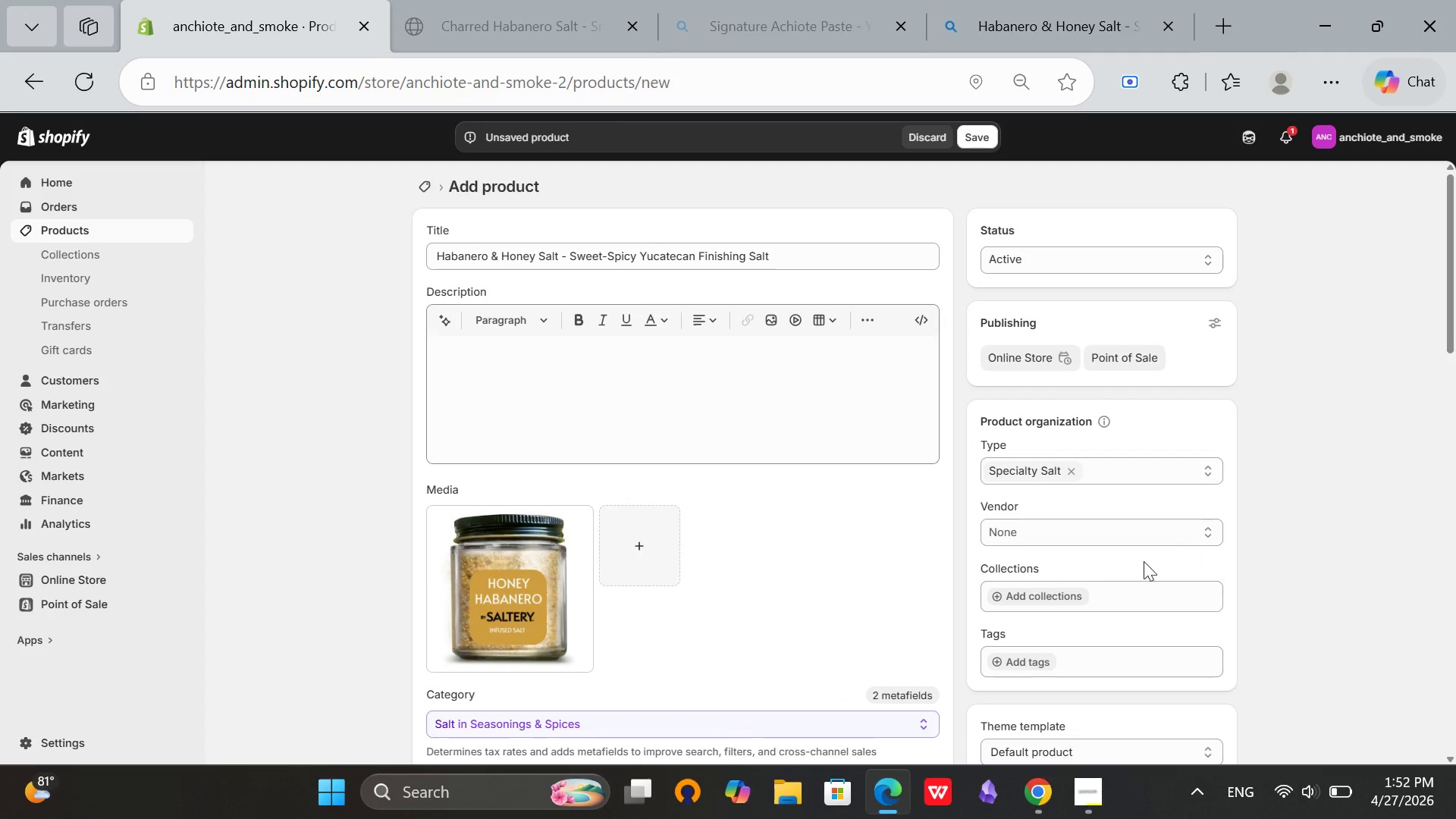 
left_click([1075, 532])
 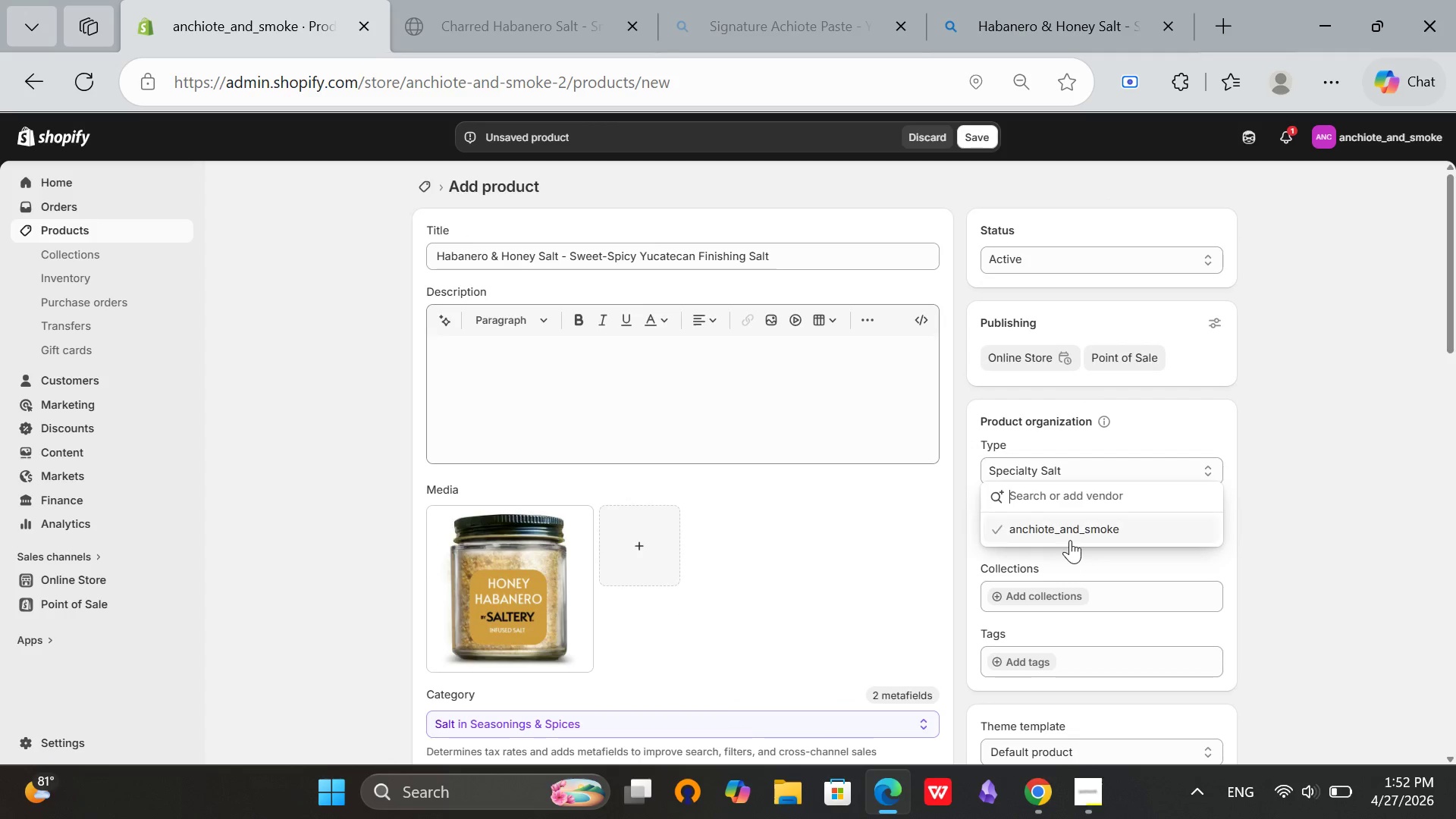 
left_click([1072, 531])
 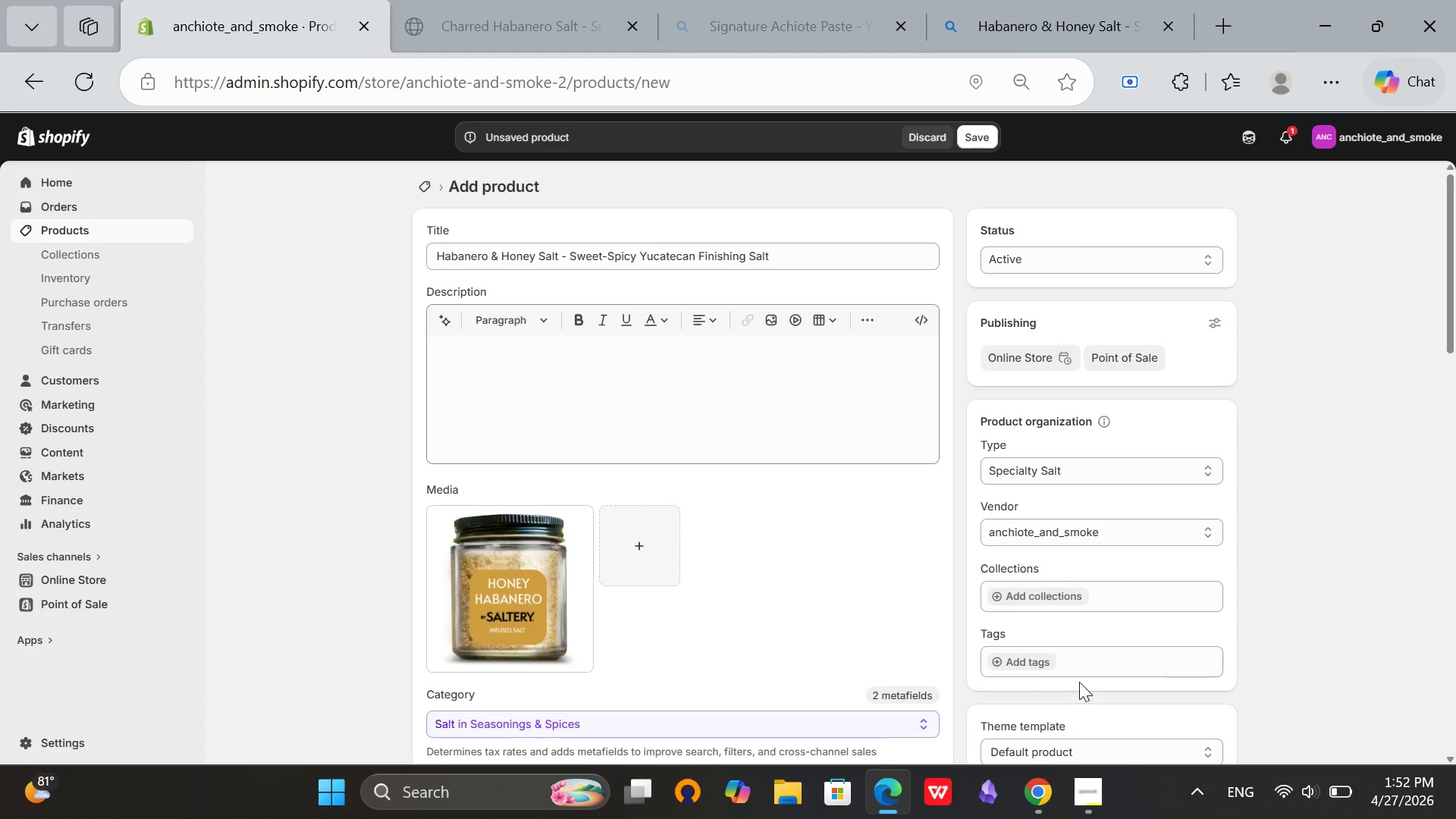 
left_click([1017, 654])
 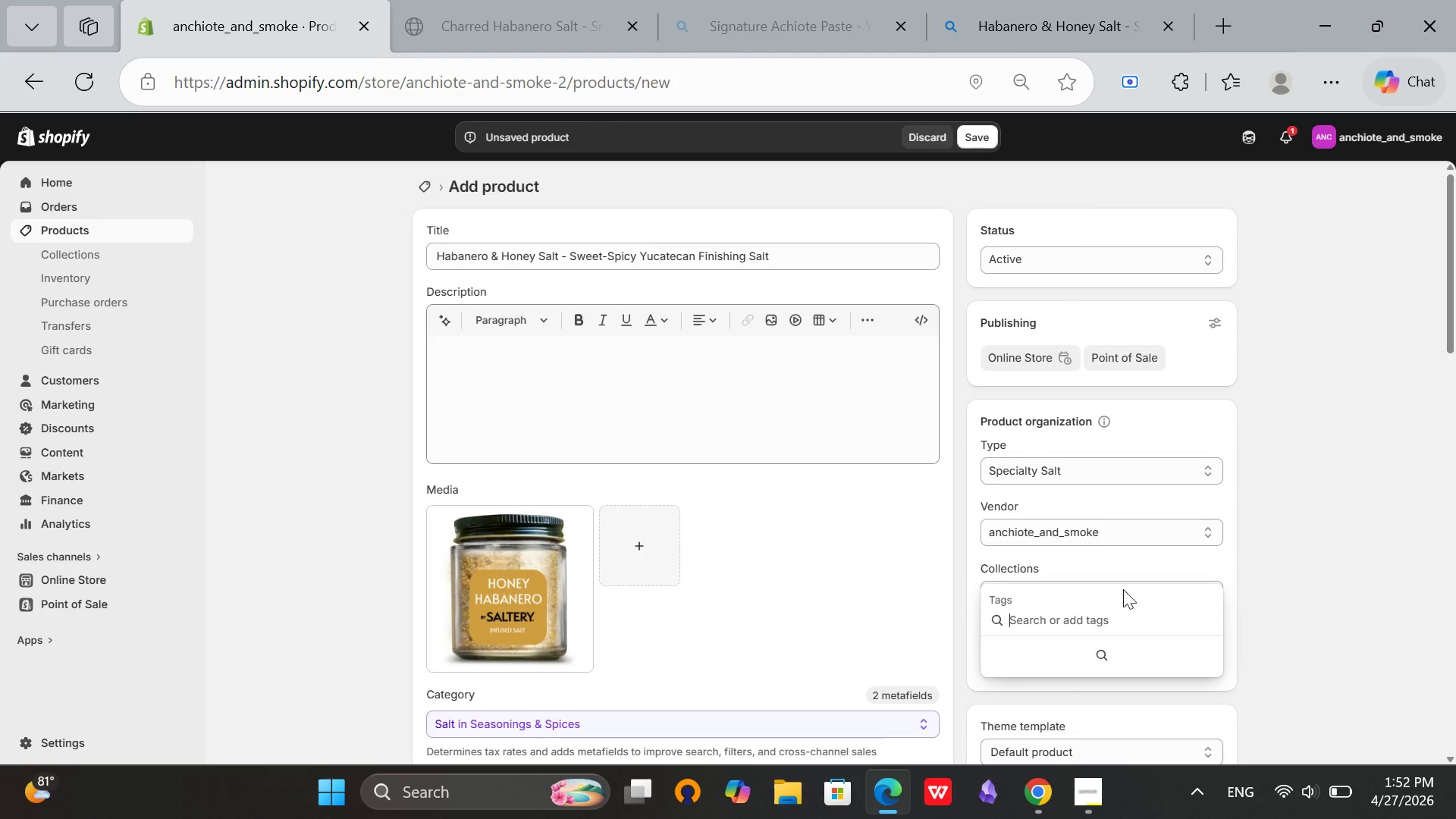 
key(S)
 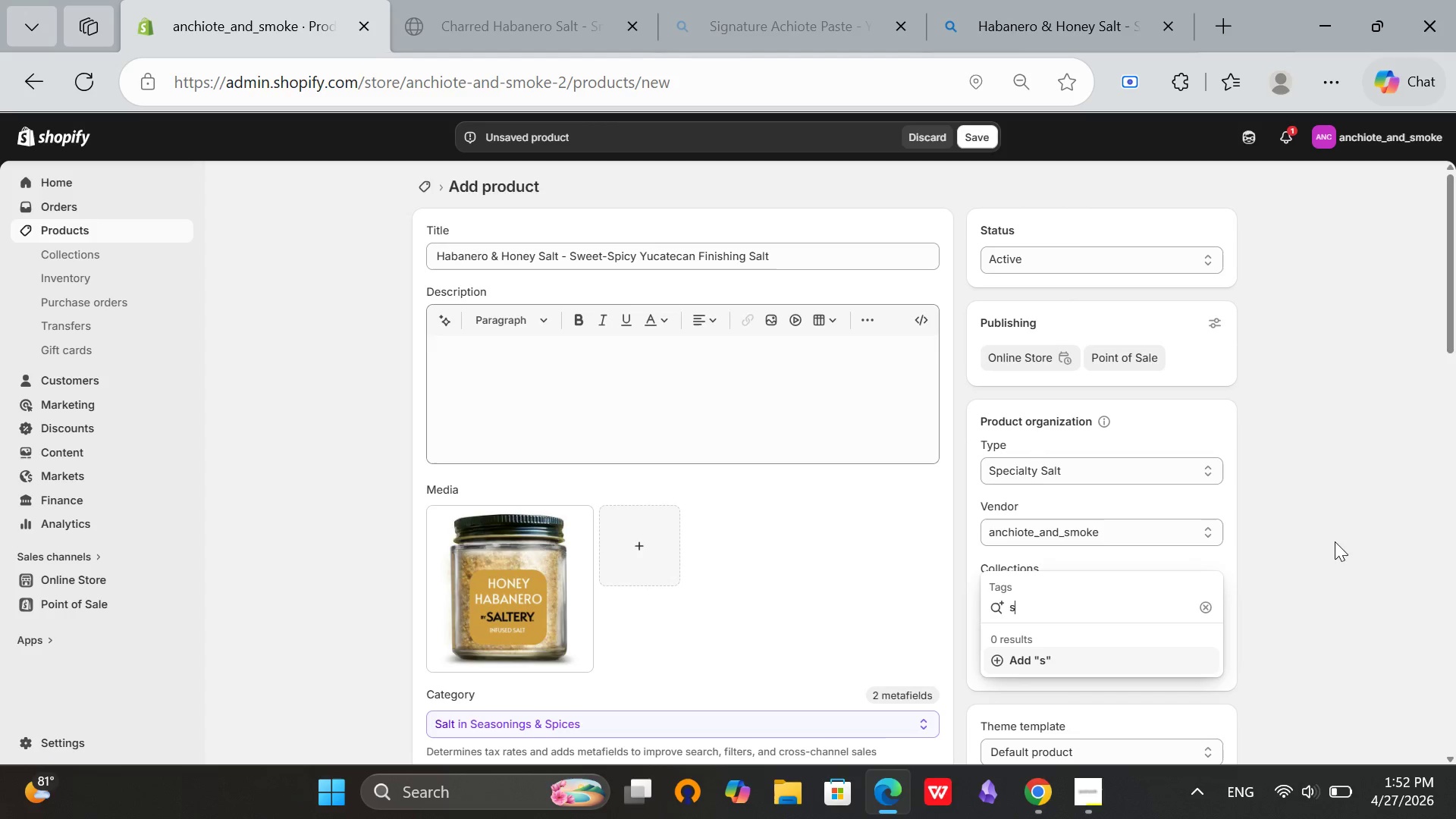 
type(pecialty-salt)
 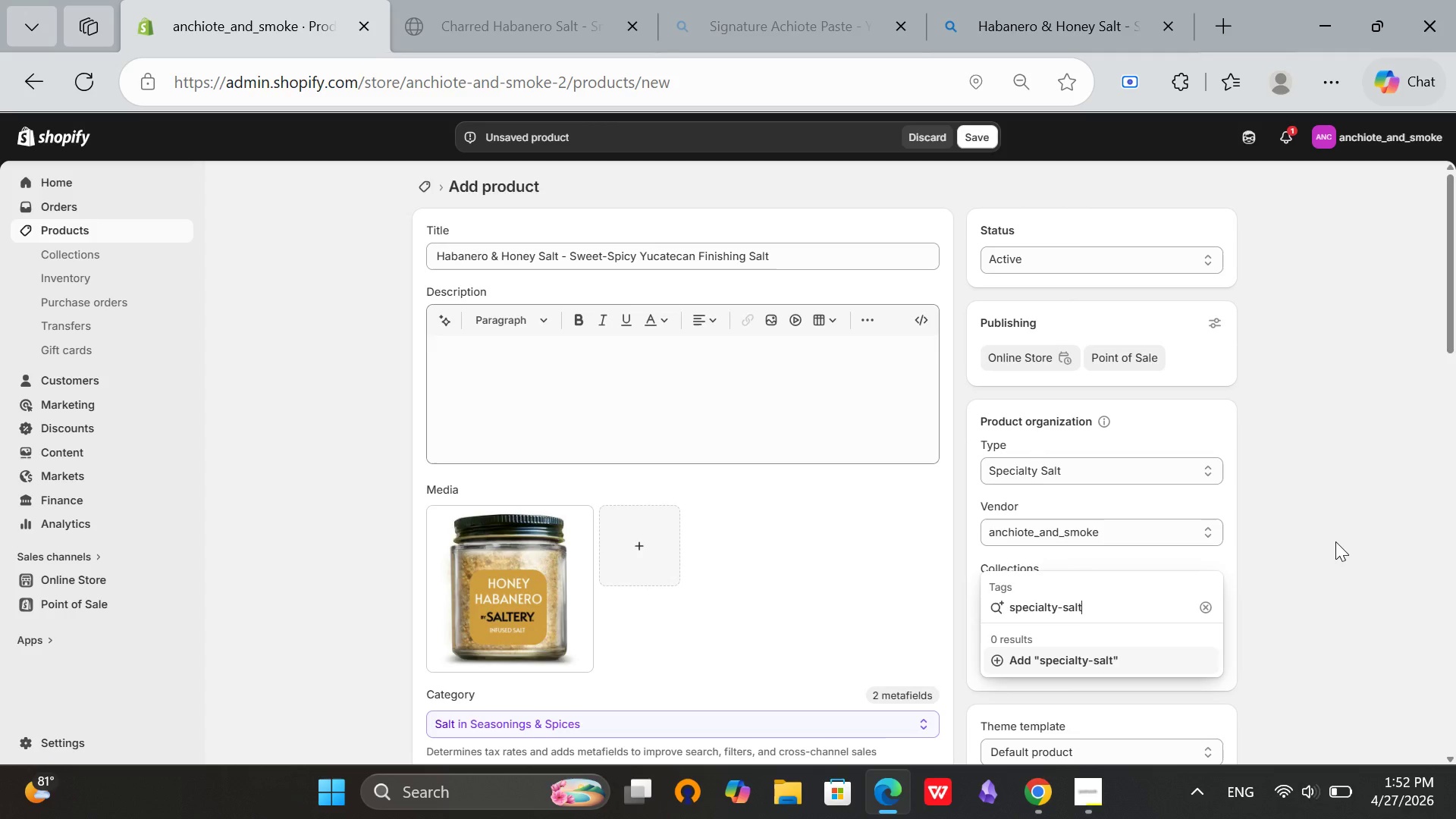 
key(Enter)
 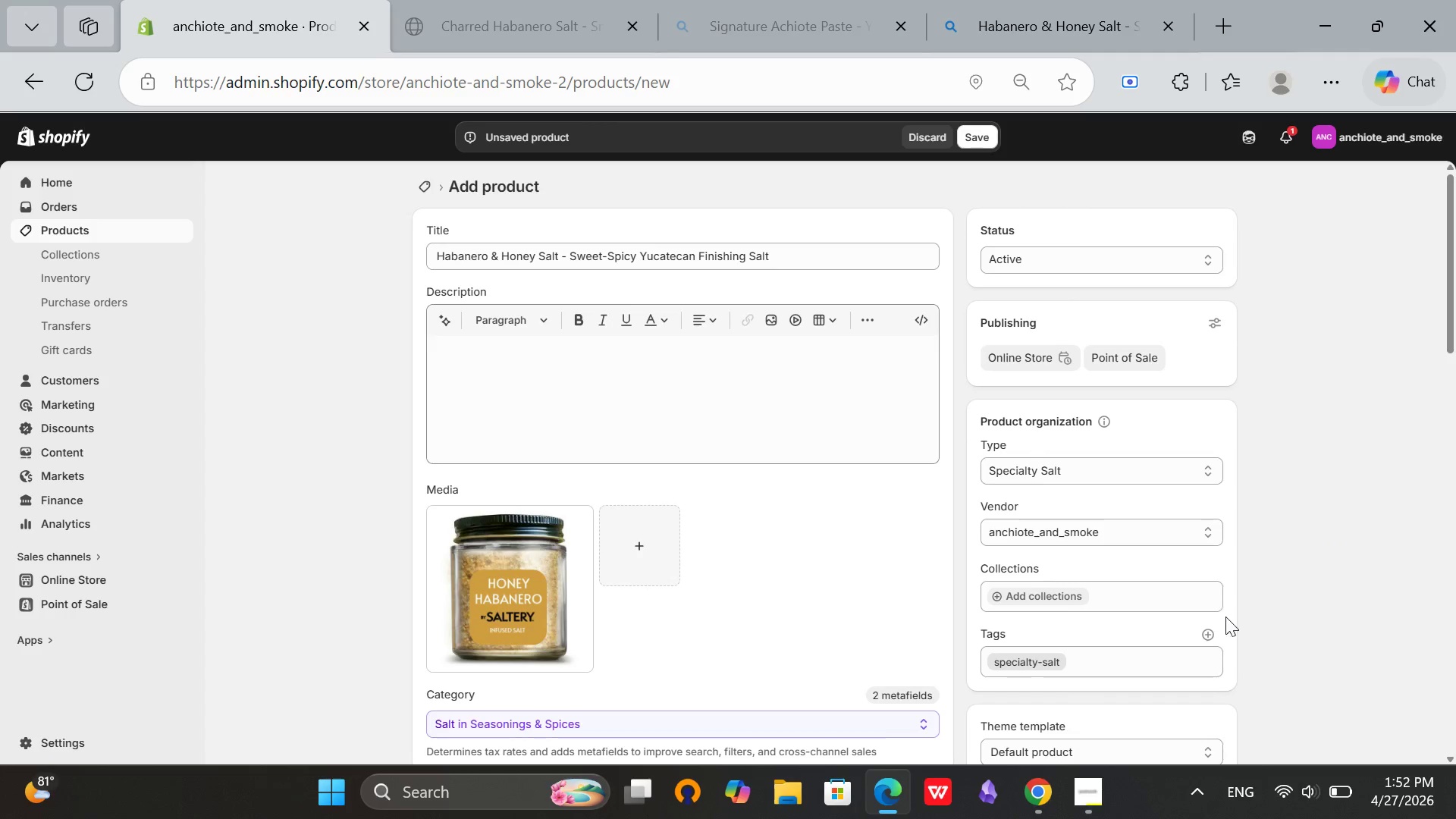 
left_click([1211, 632])
 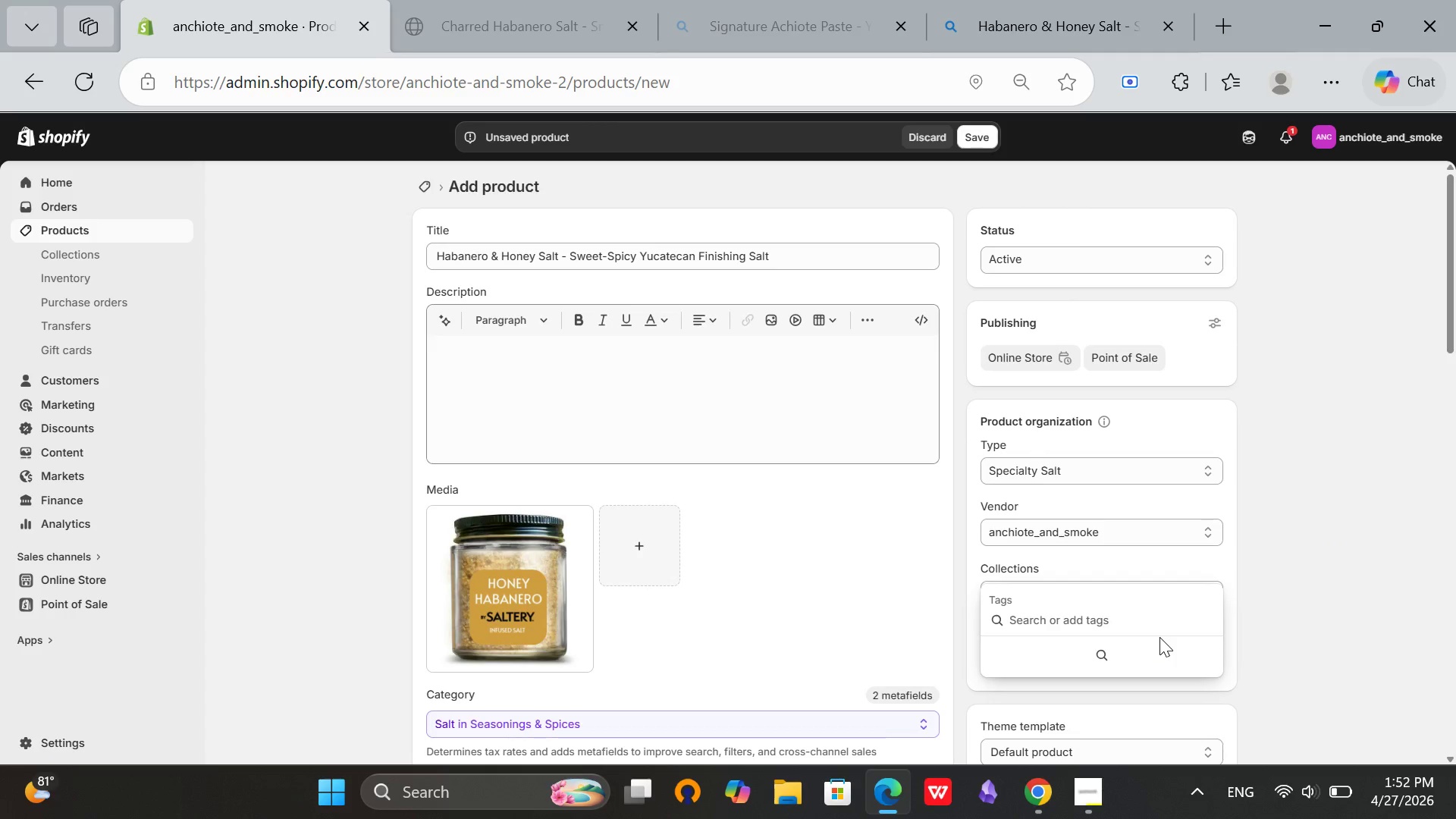 
type(habanero)
 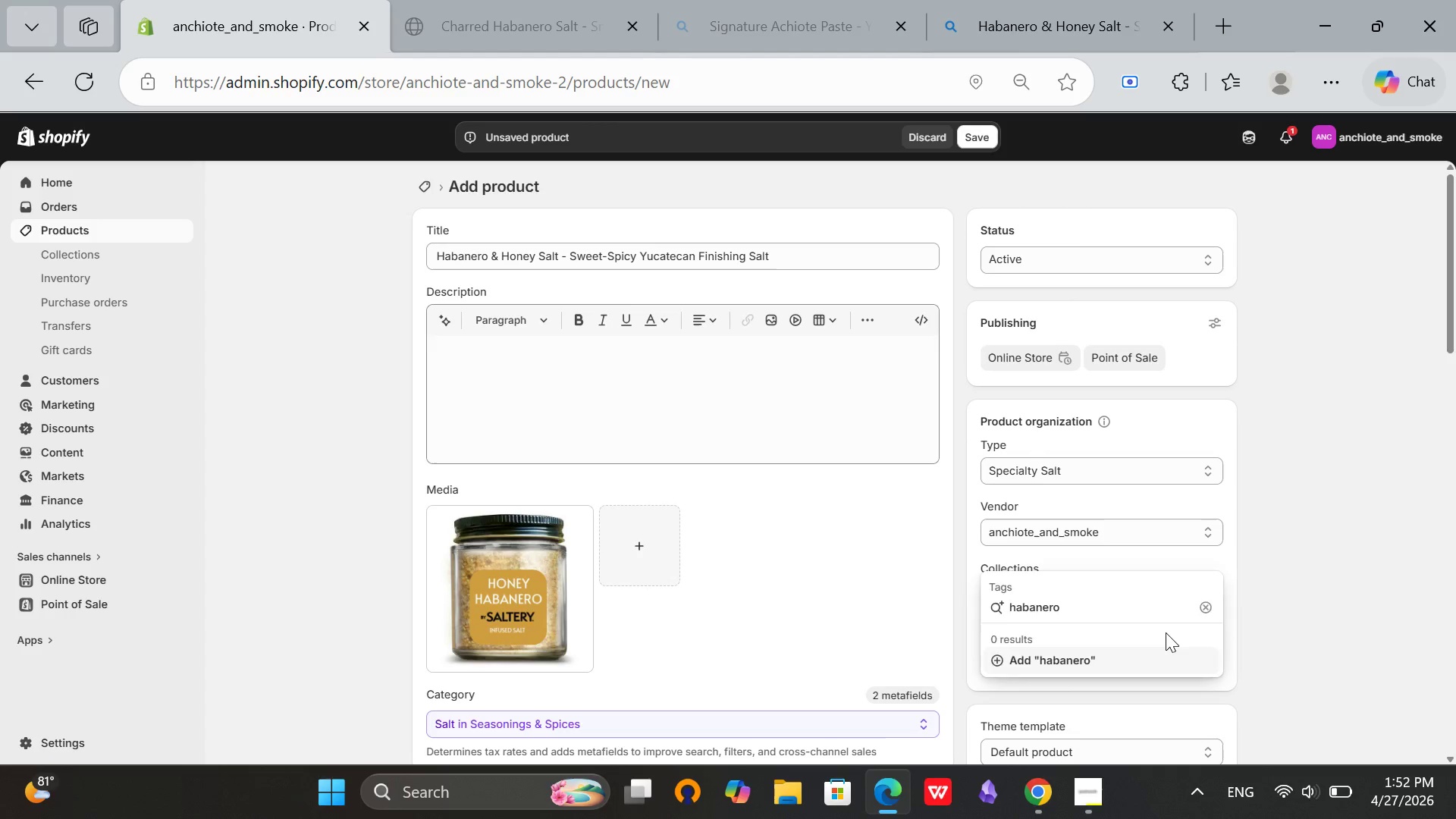 
key(Enter)
 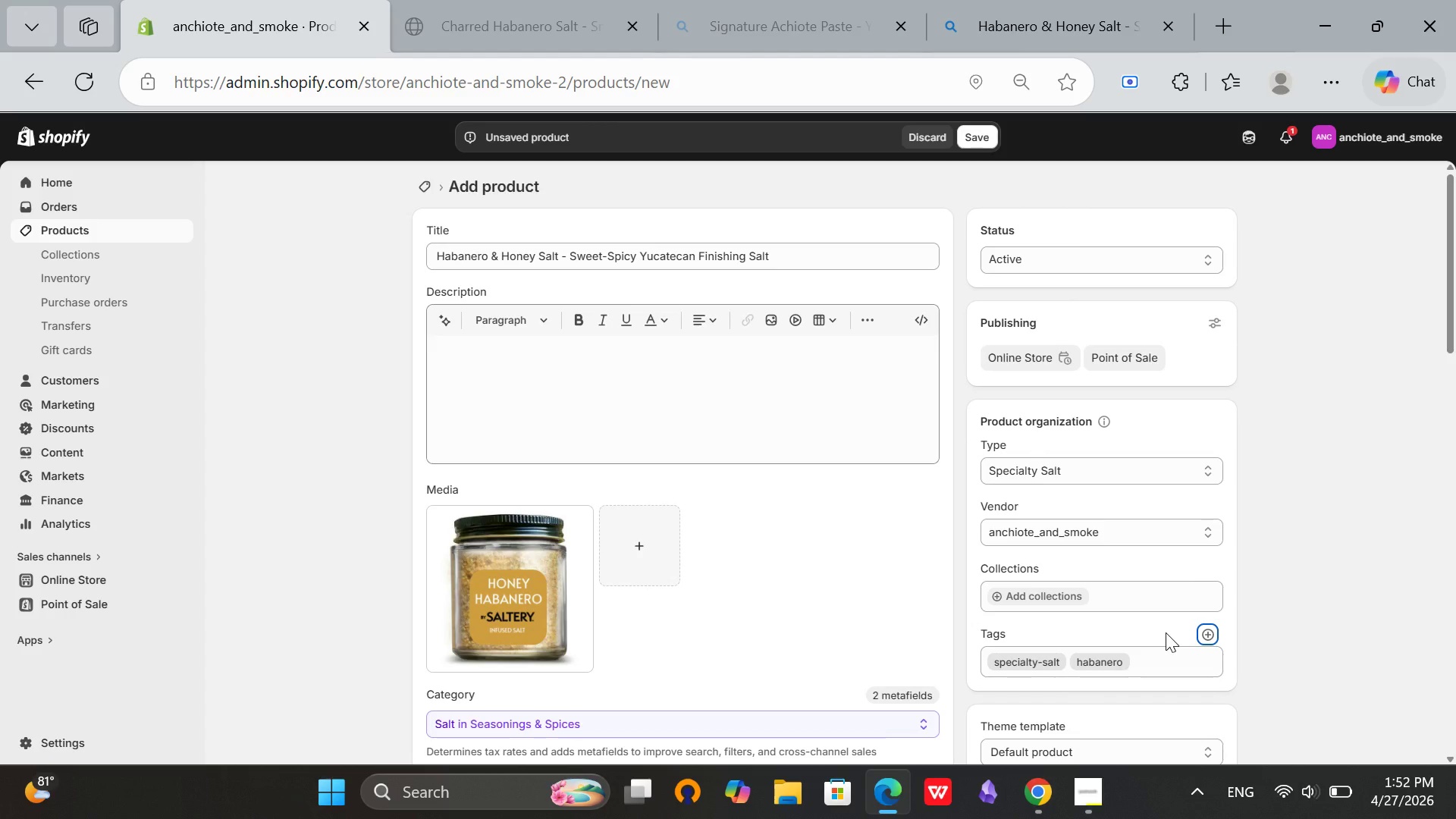 
type(no)
 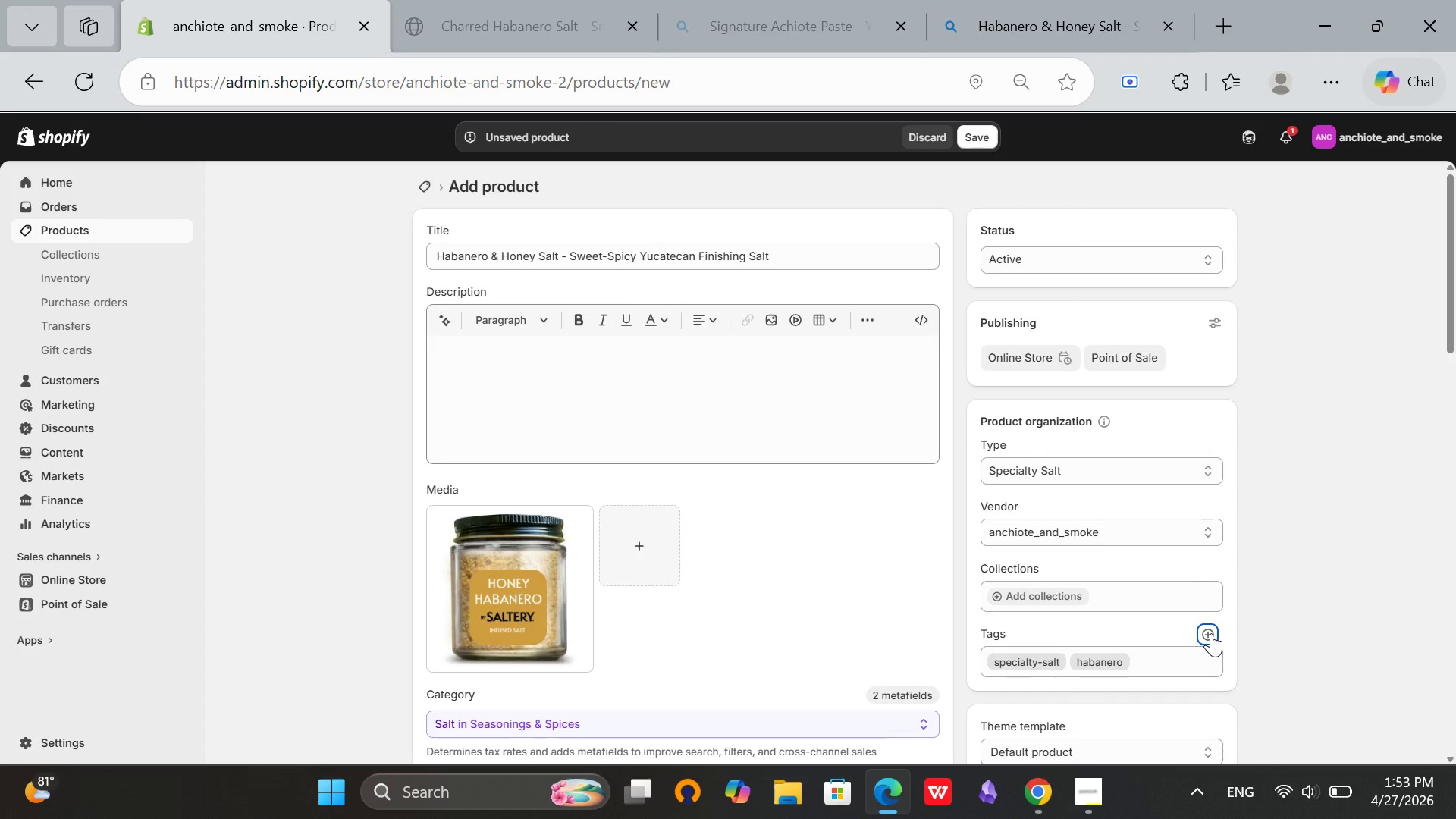 
wait(5.97)
 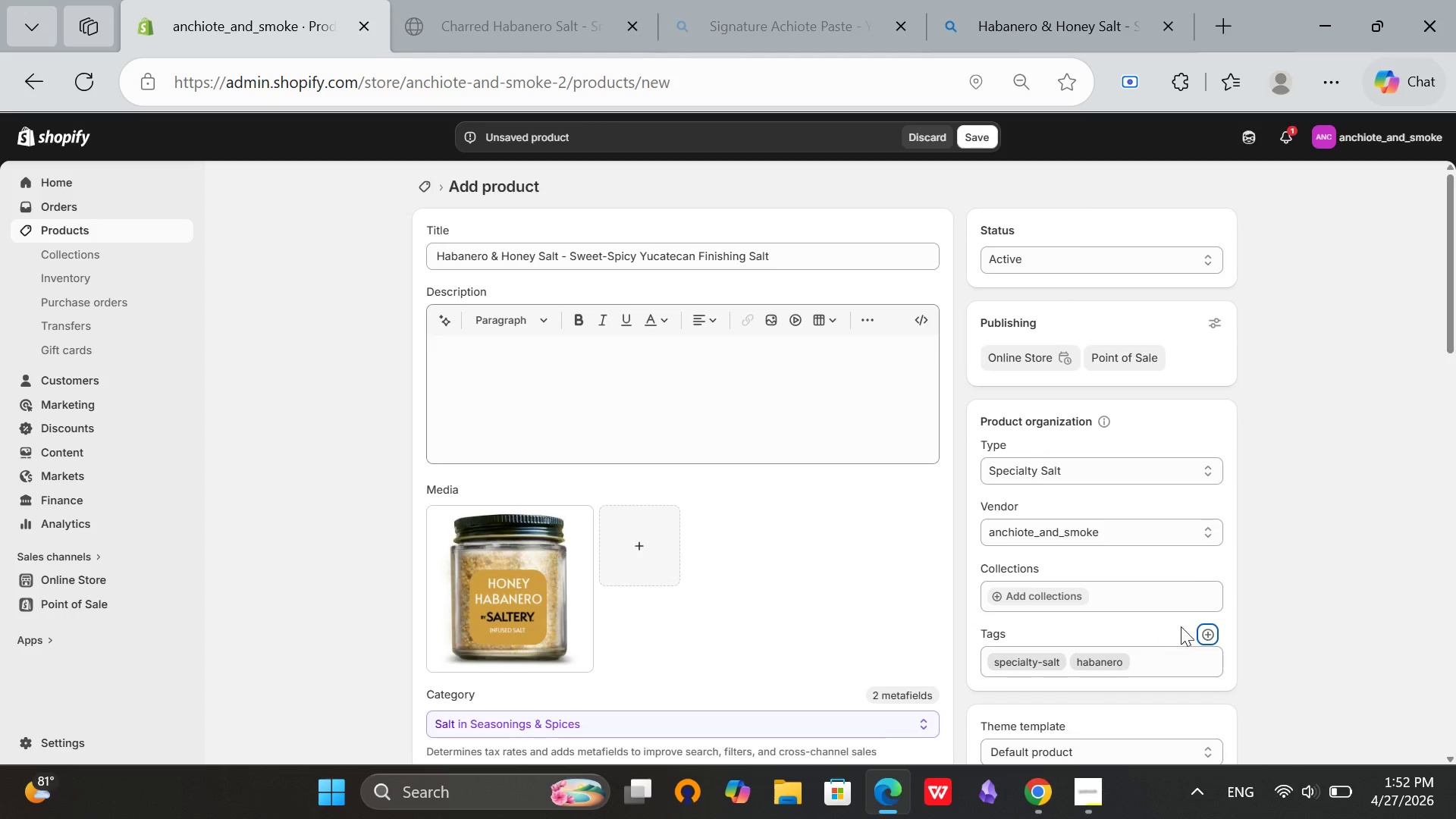 
left_click([1211, 633])
 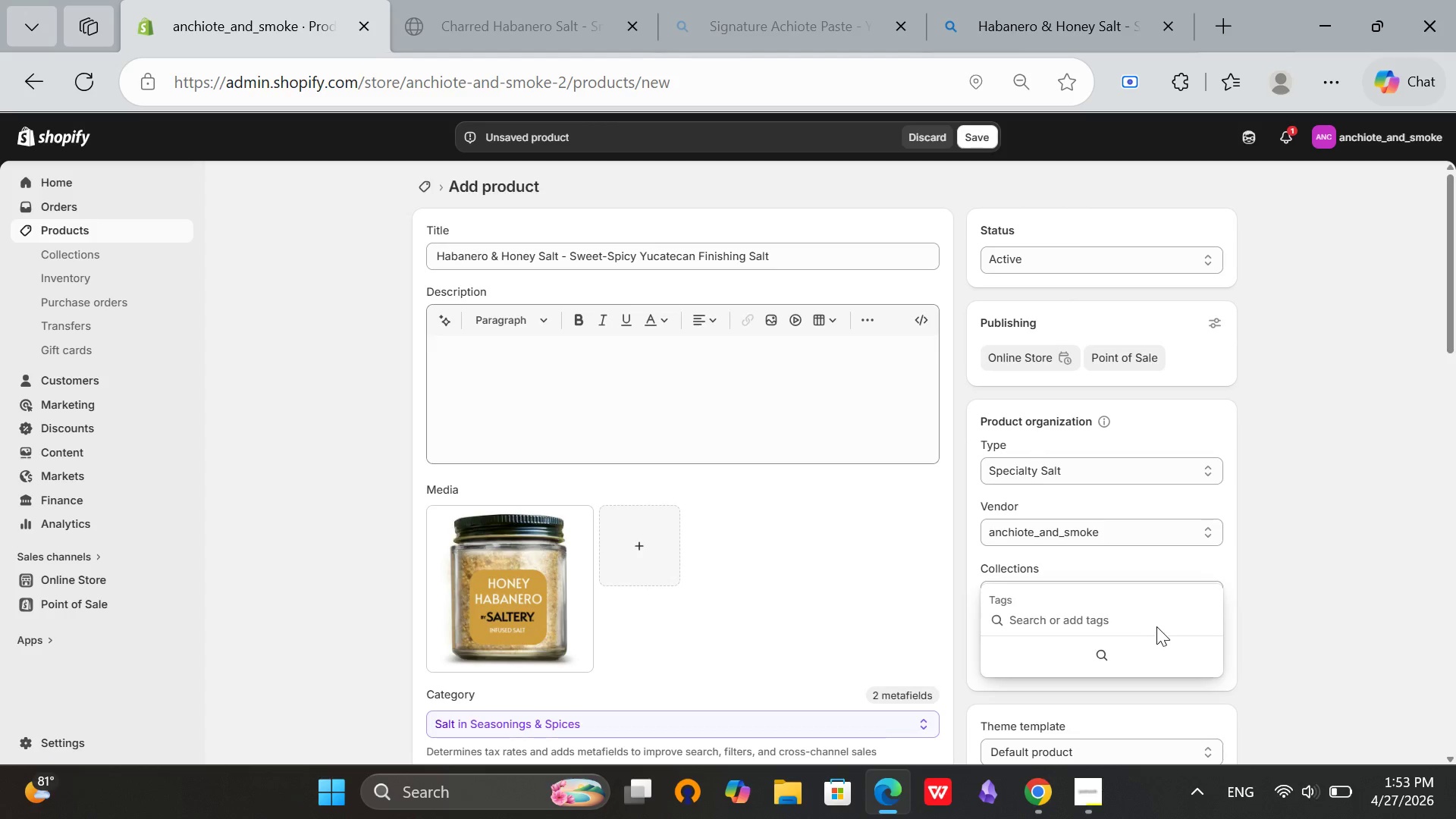 
type(honey)
 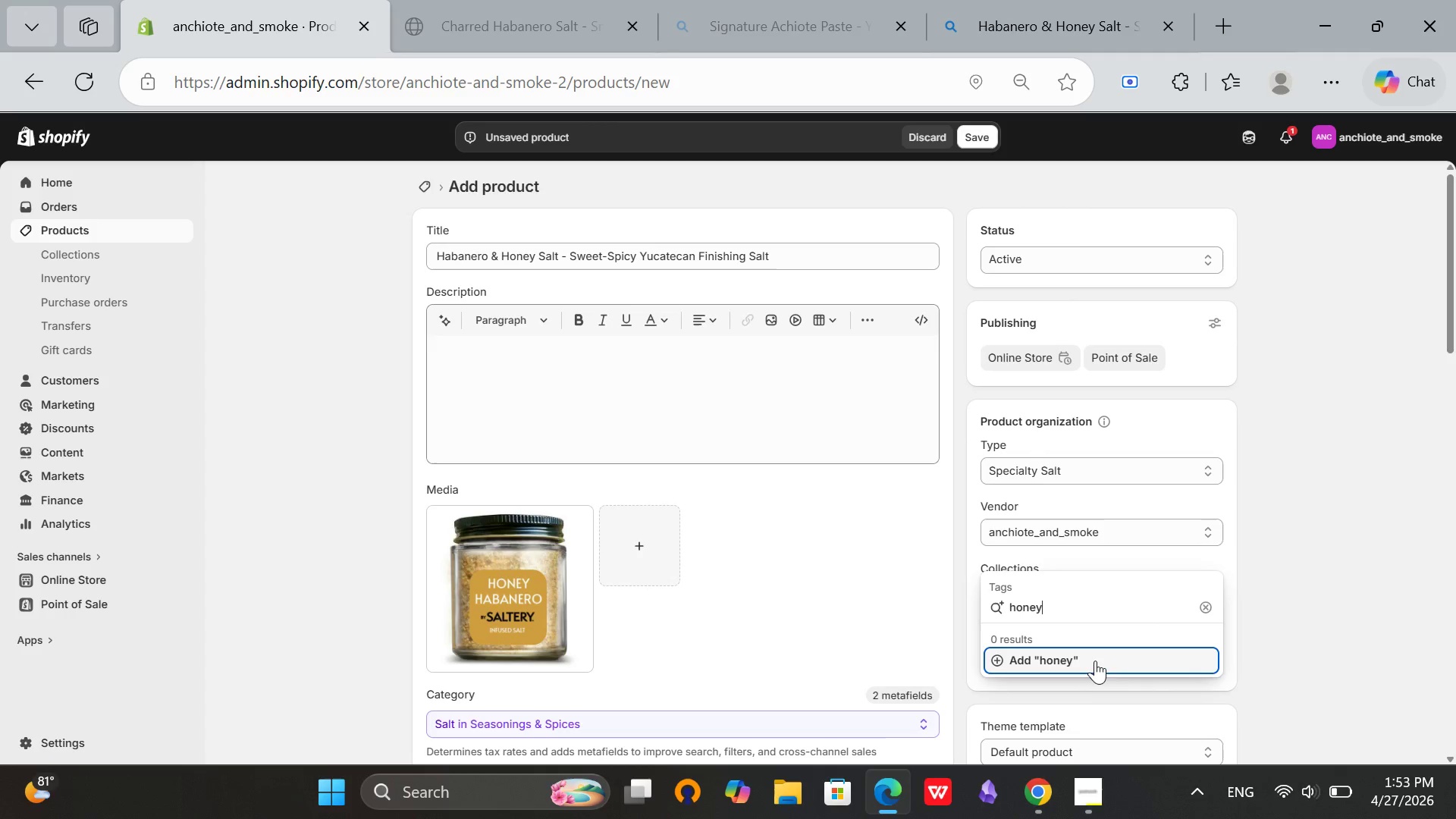 
left_click([1092, 660])
 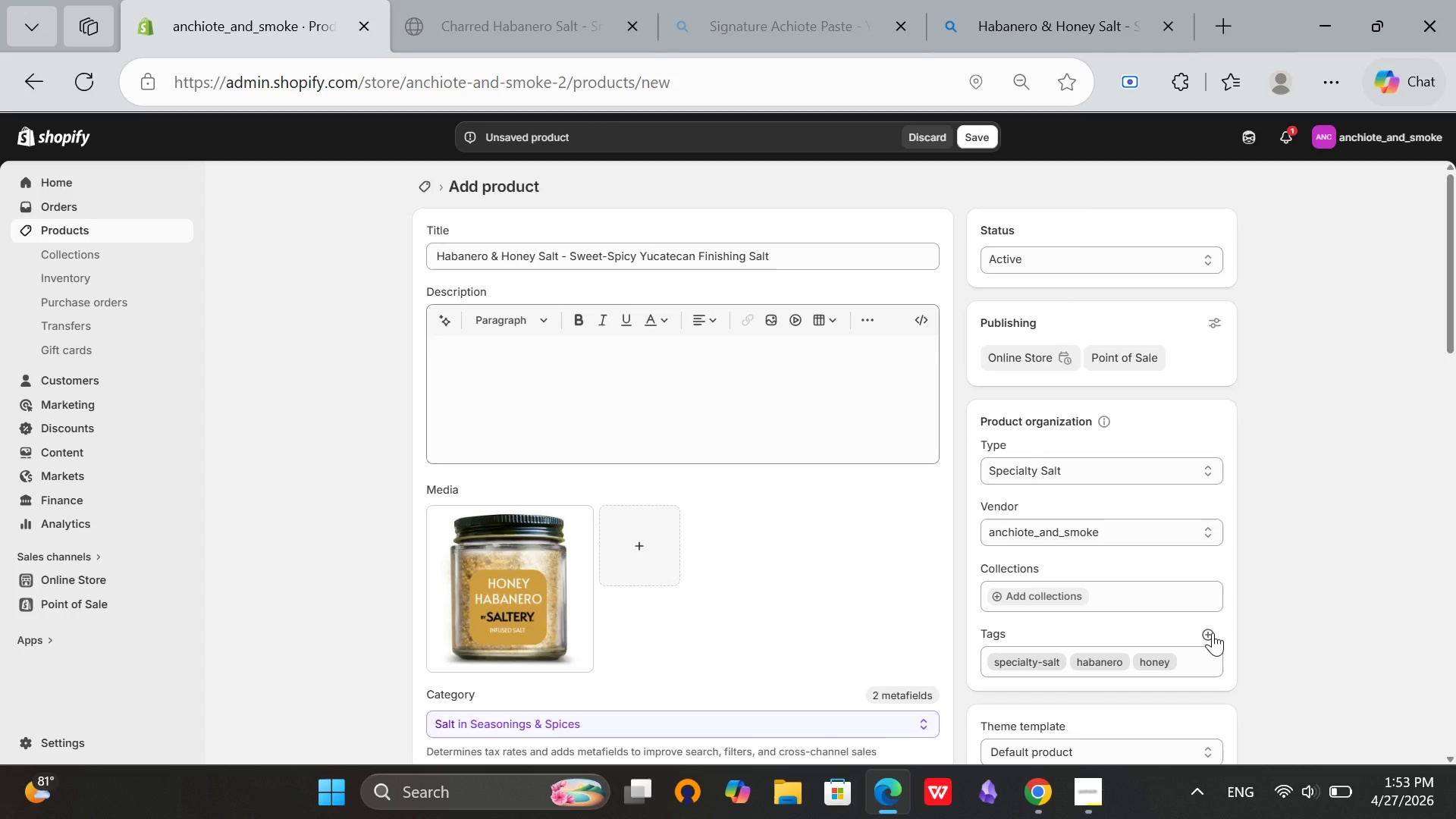 
left_click([1213, 632])
 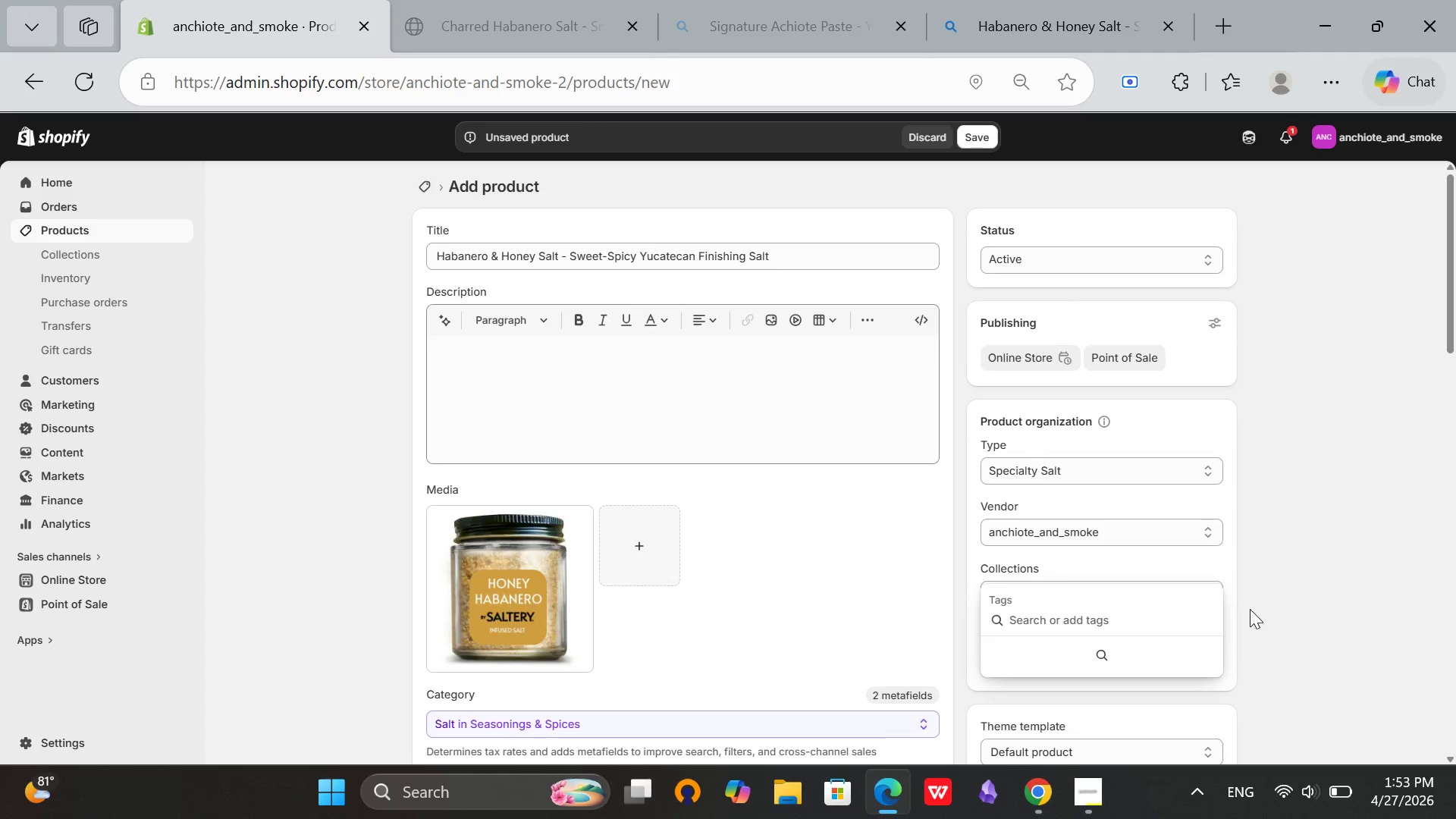 
type(sweet)
 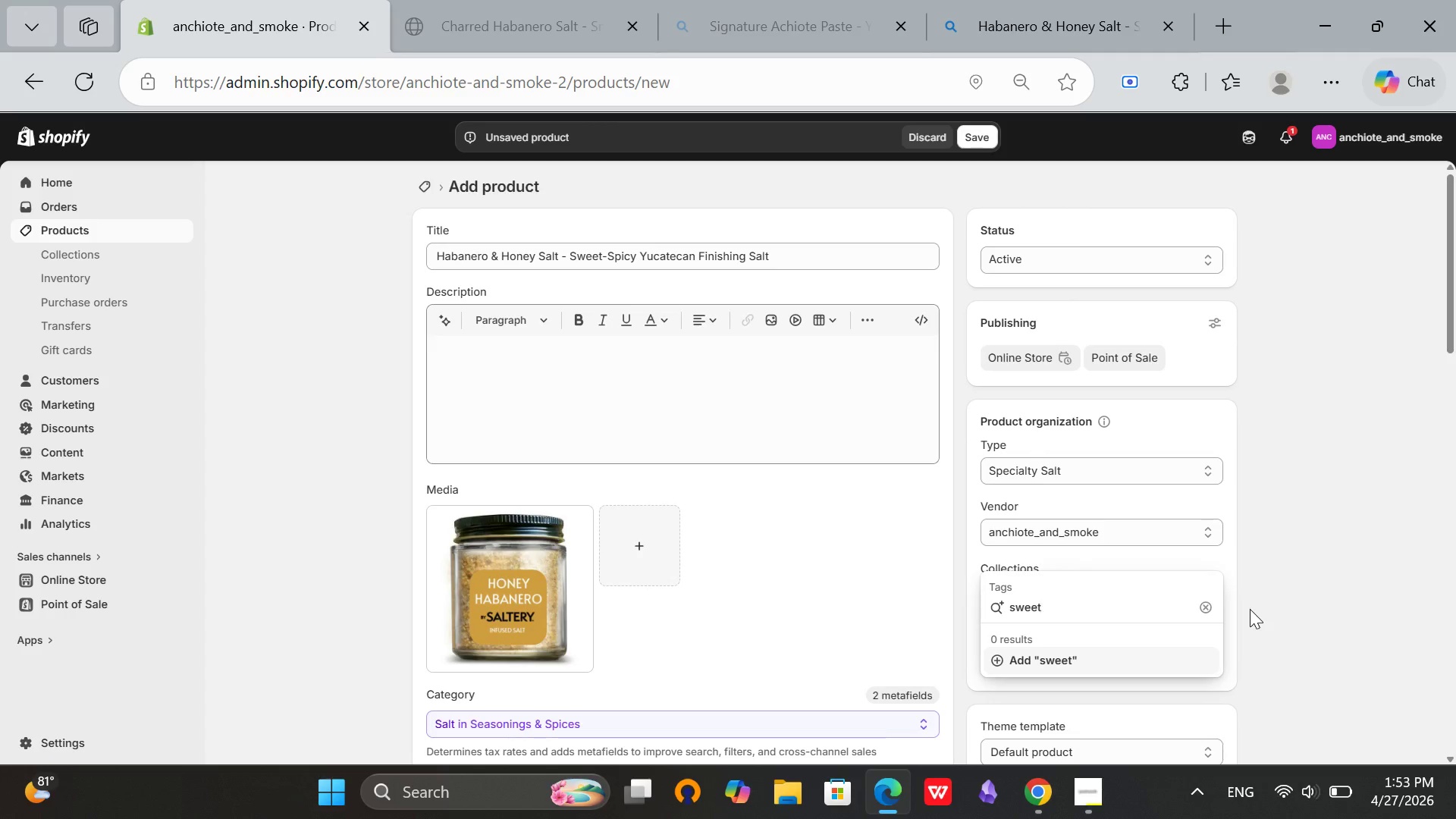 
type(-spicy)
 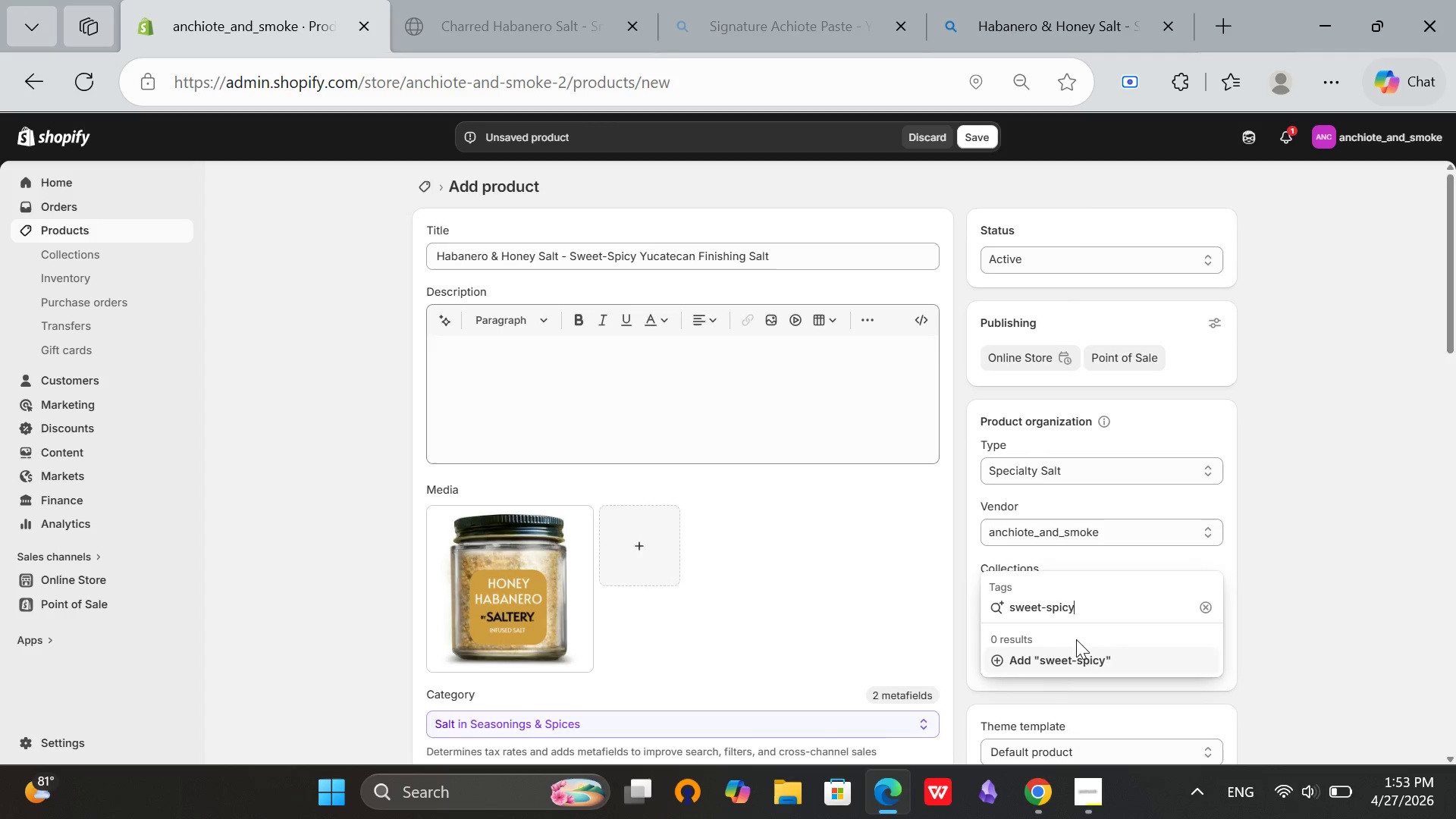 
left_click([1056, 659])
 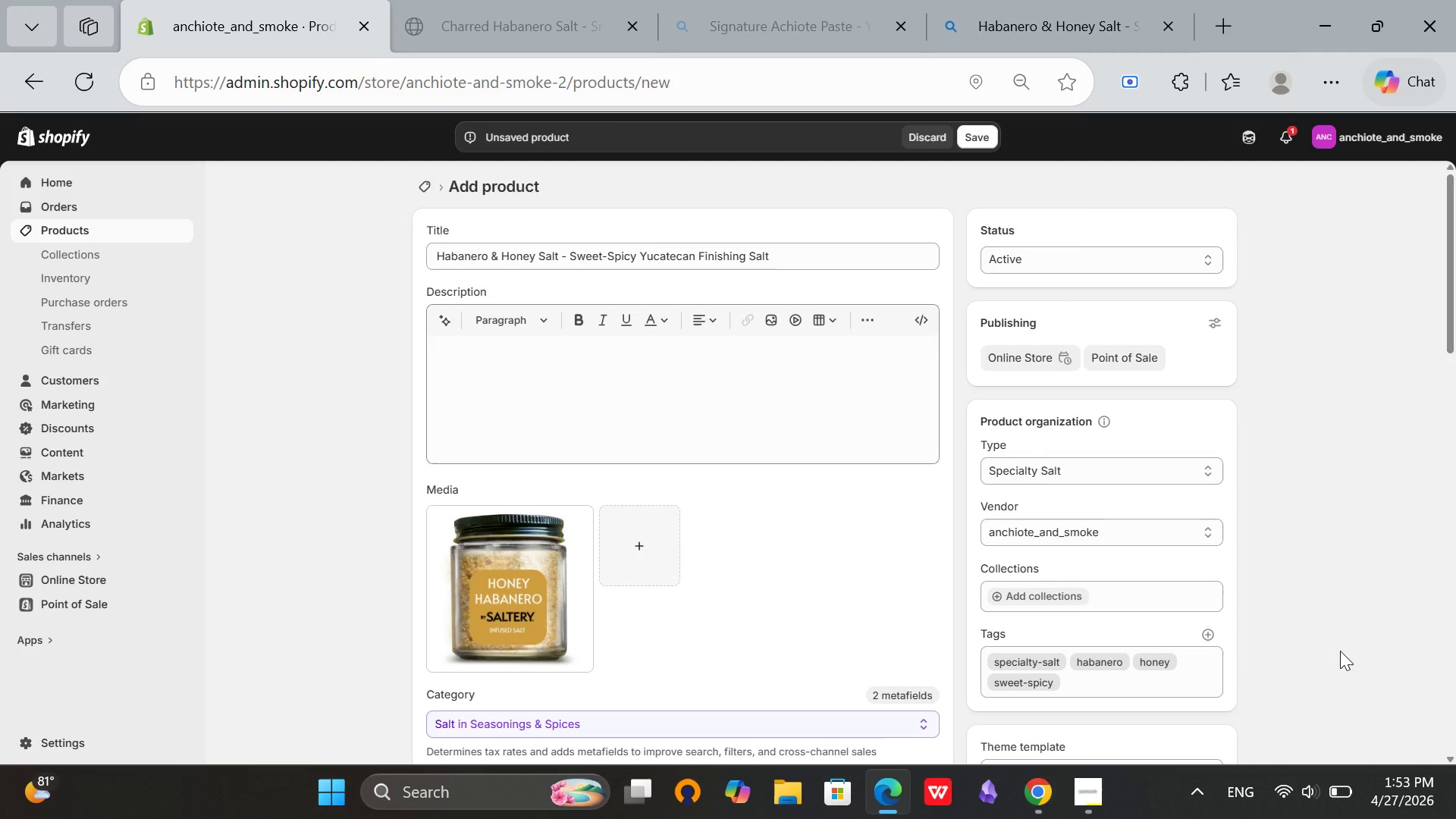 
wait(6.98)
 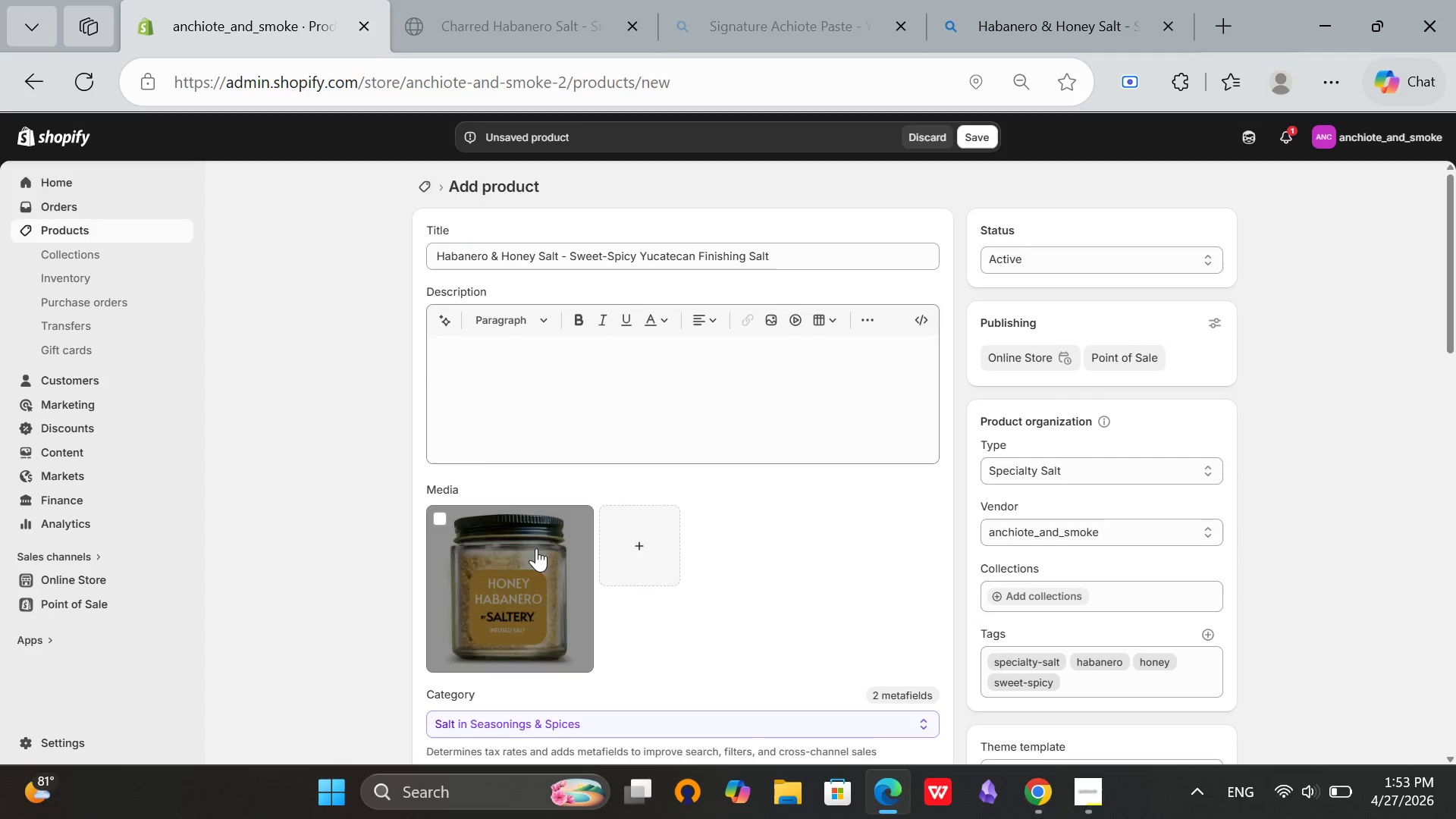 
left_click([535, 548])
 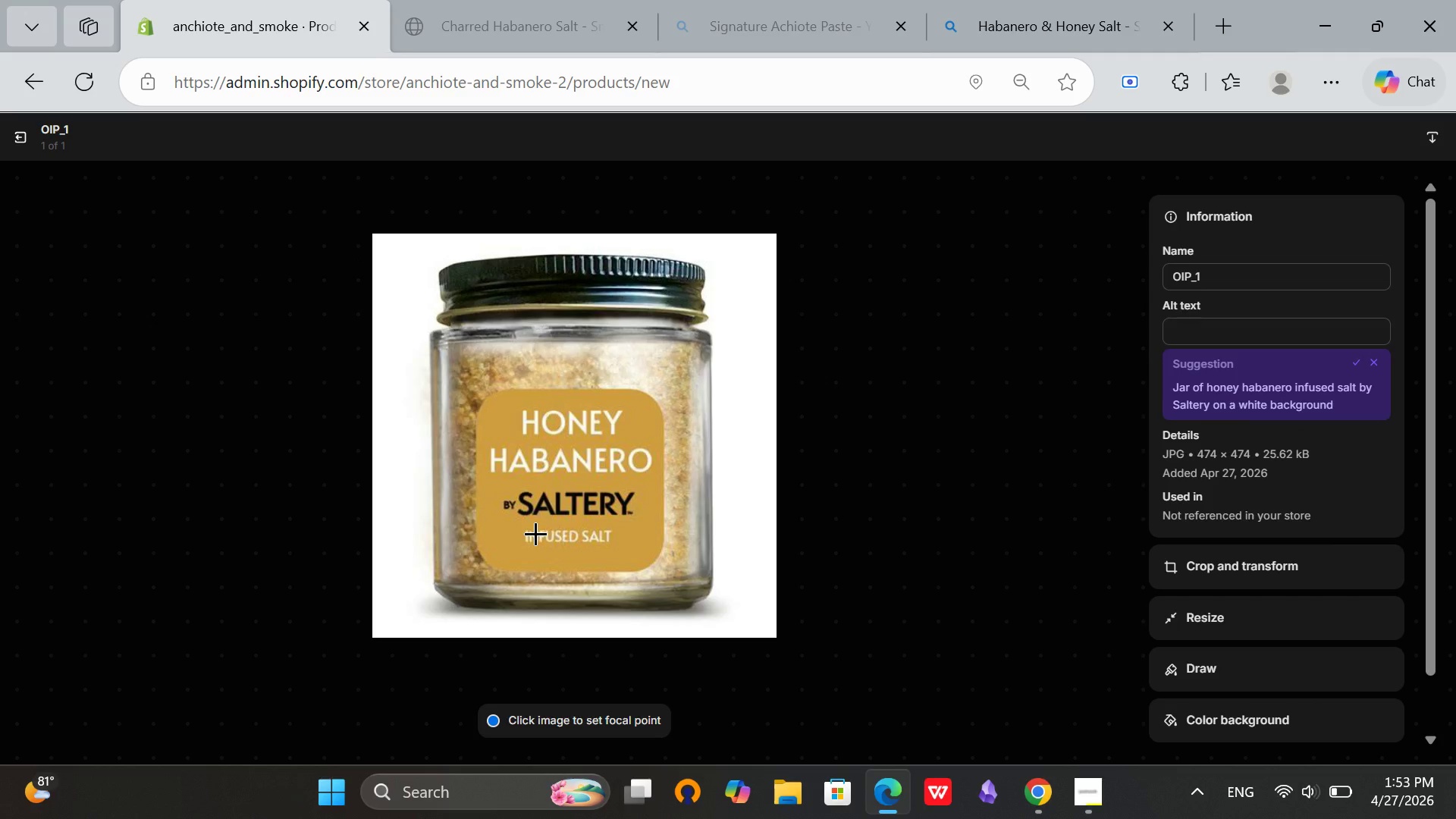 
scroll: coordinate [657, 492], scroll_direction: up, amount: 2.0
 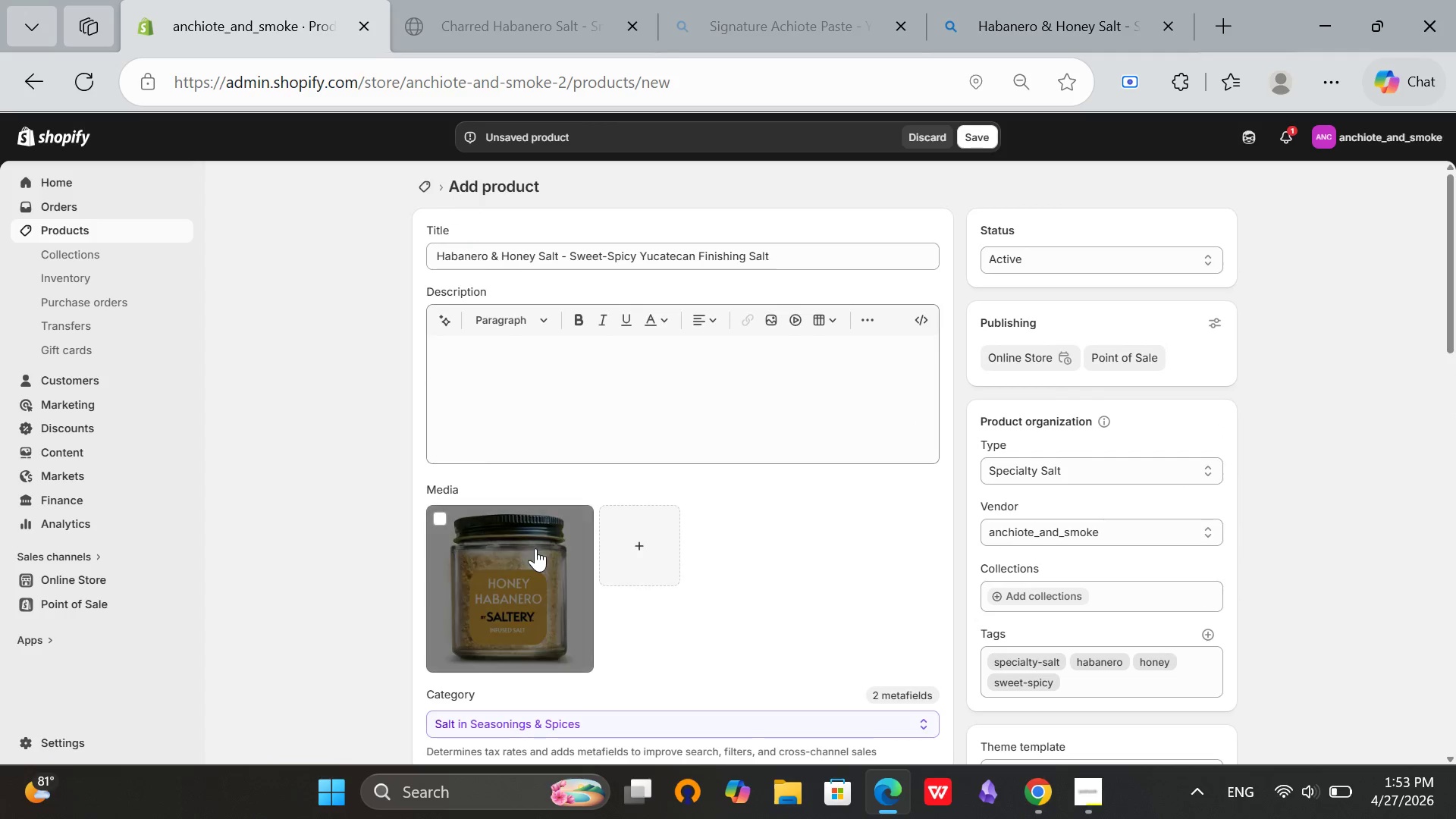 
left_click([1221, 344])
 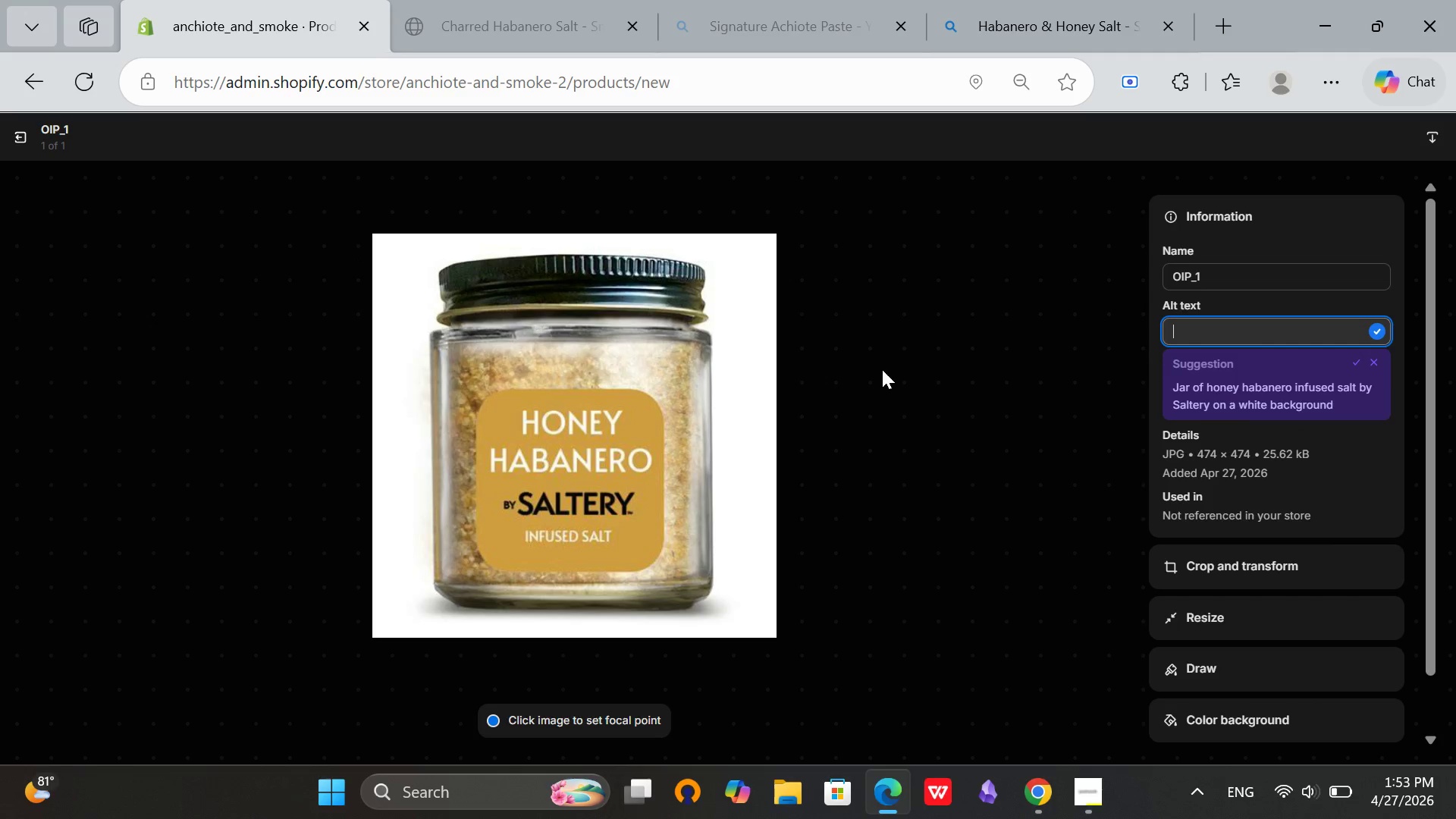 
key(CapsLock)
 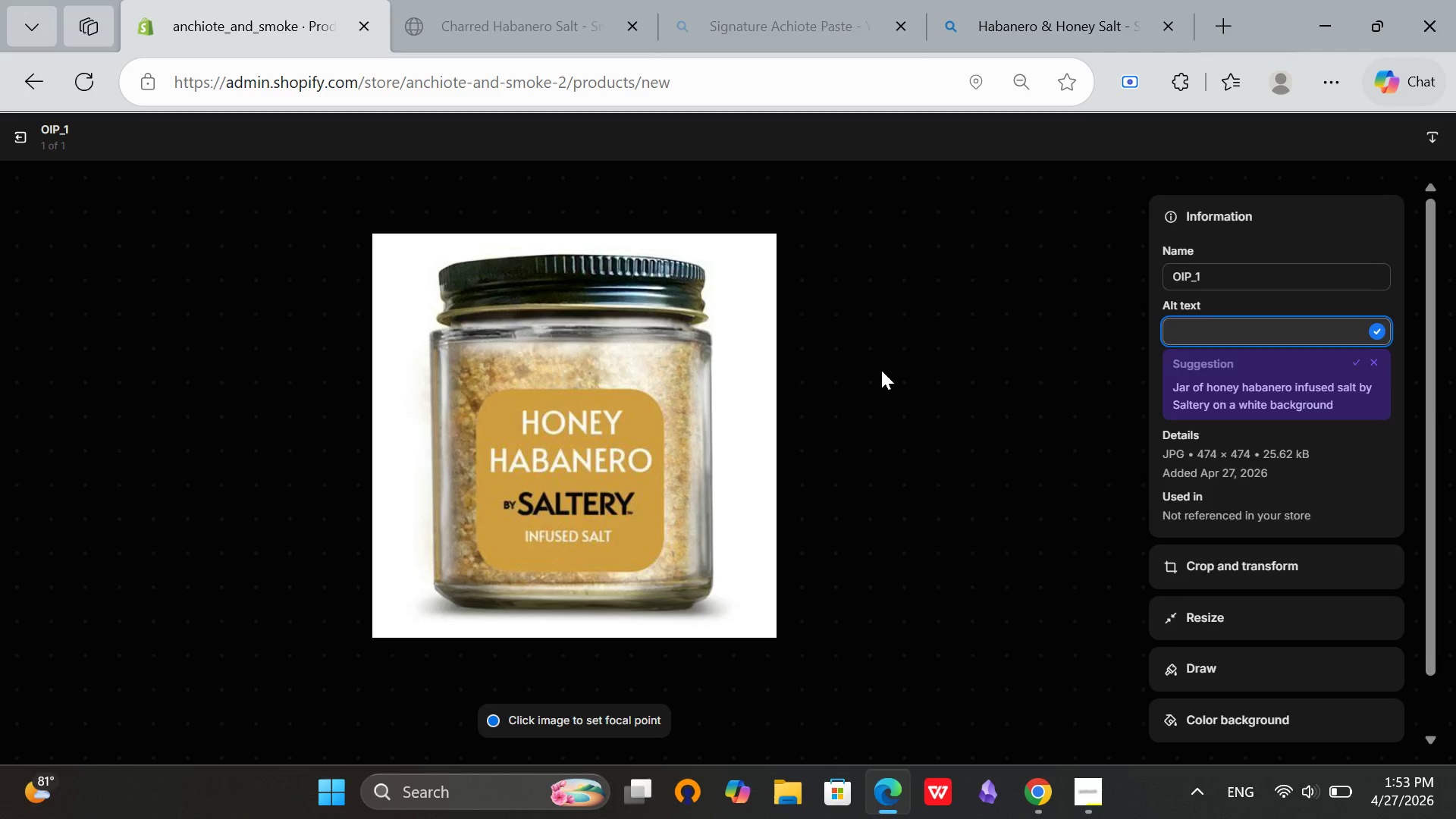 
type(Habenro)
 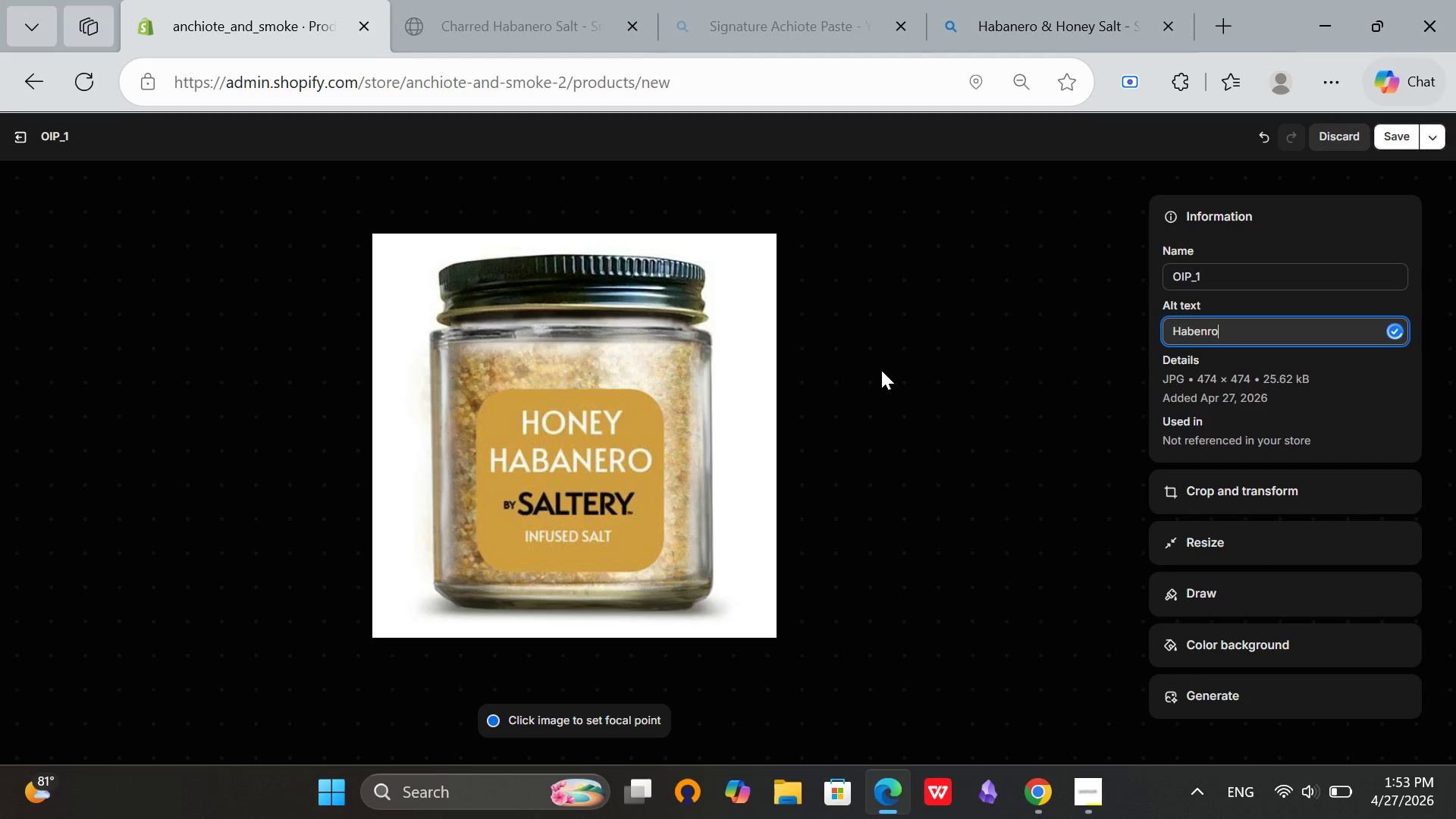 
key(Enter)
 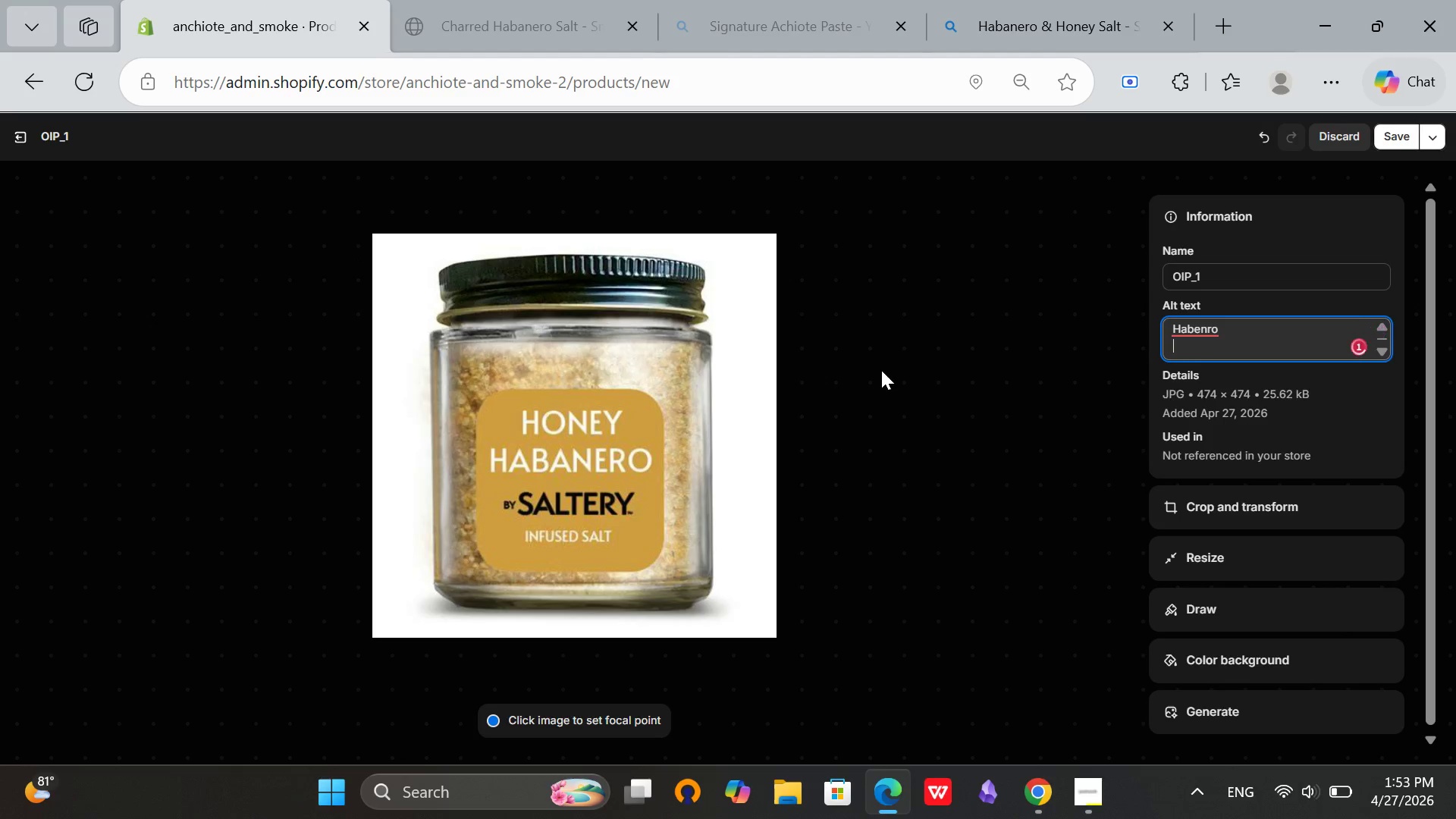 
key(Enter)
 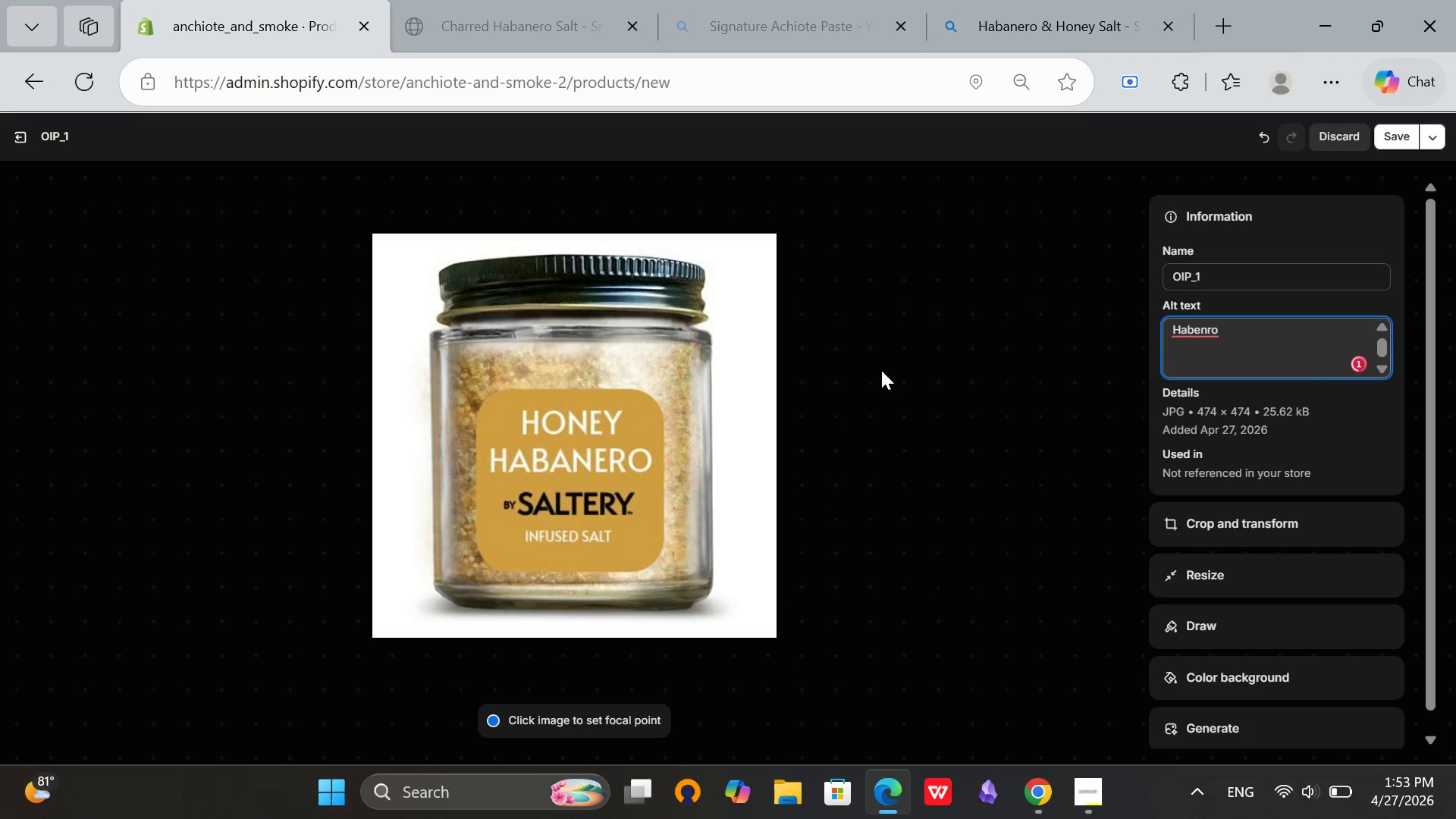 
hold_key(key=Backspace, duration=0.56)
 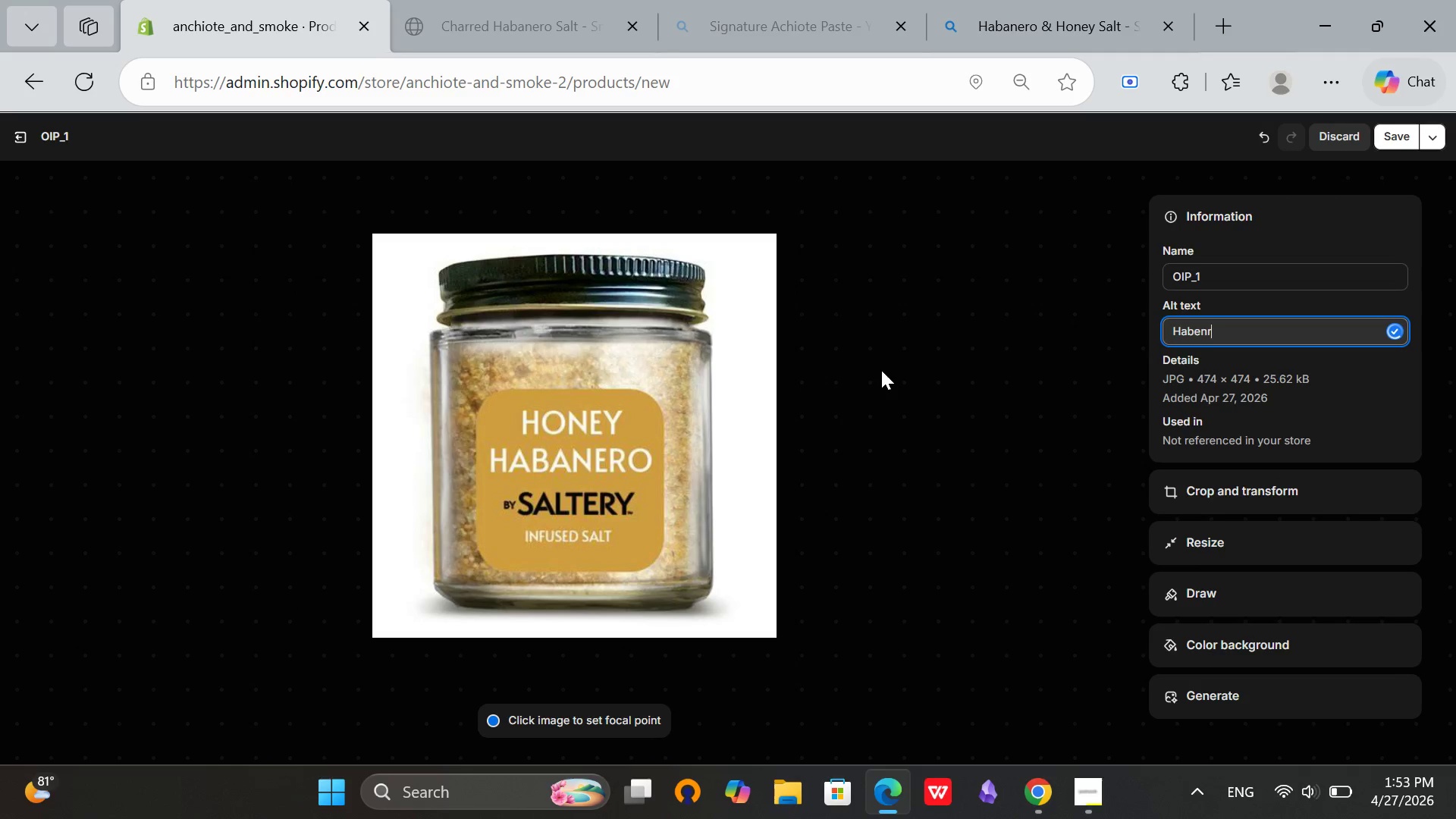 
key(Backspace)
type(ero)
 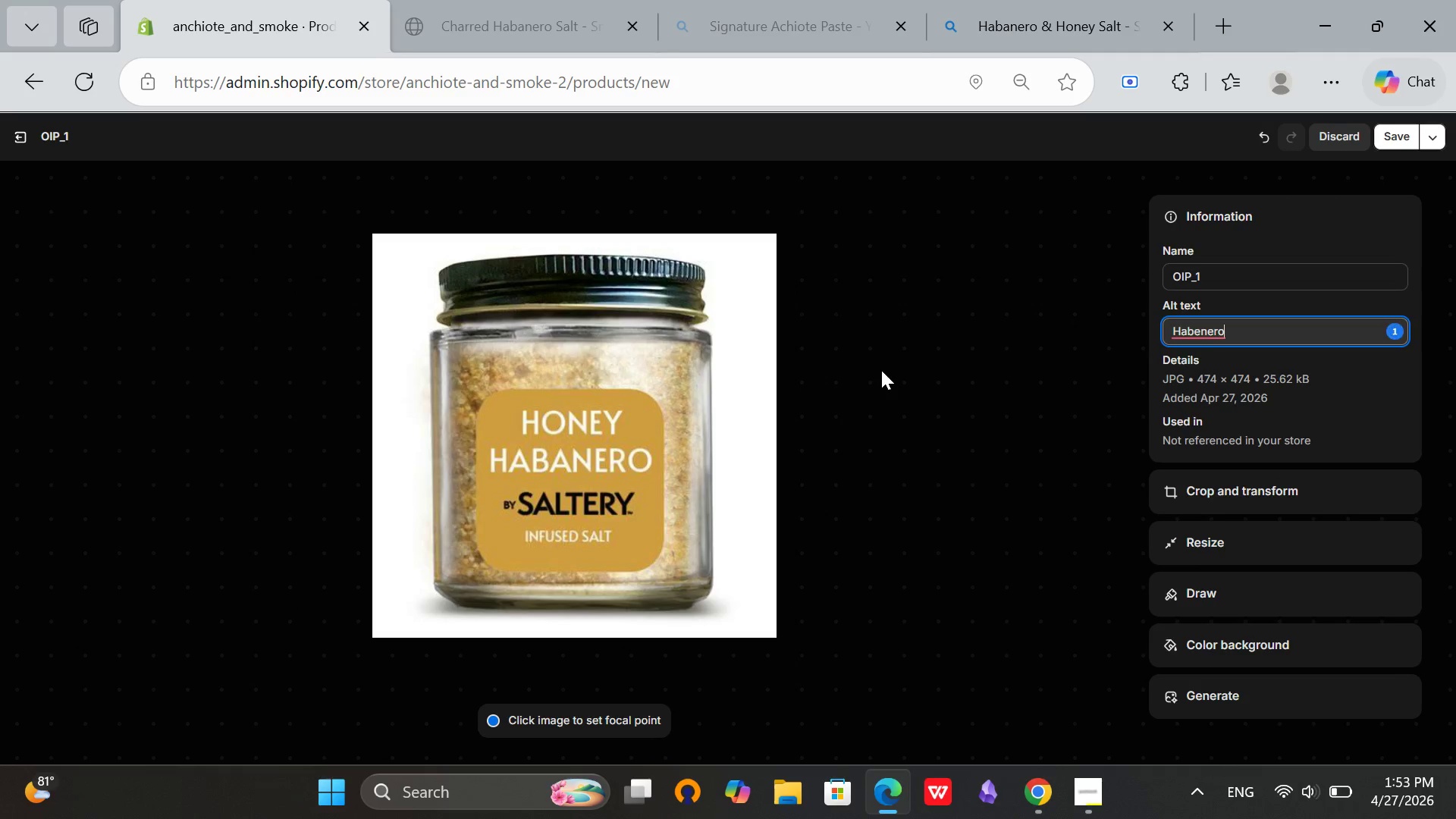 
hold_key(key=ArrowLeft, duration=0.64)
 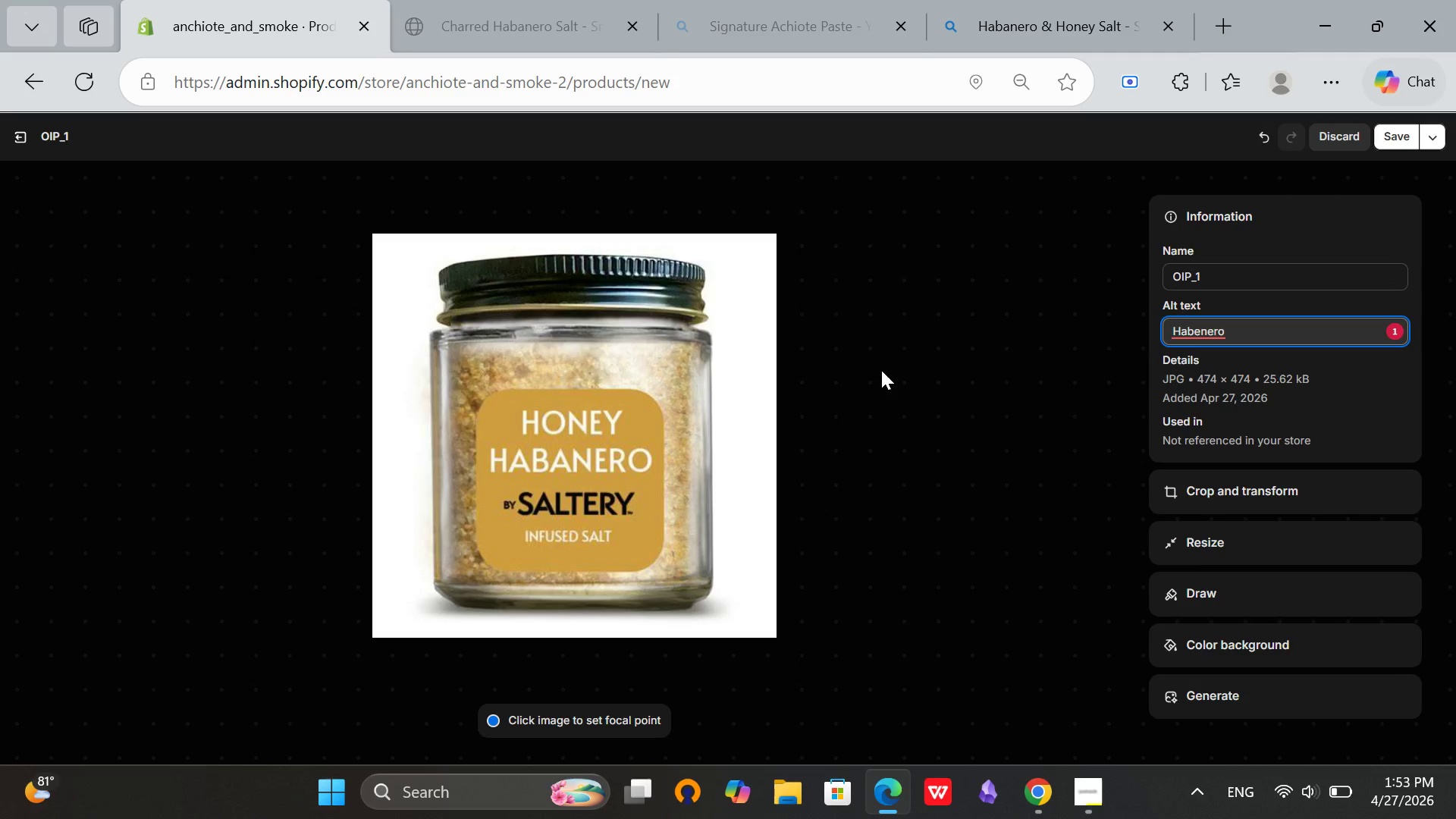 
key(Backspace)
 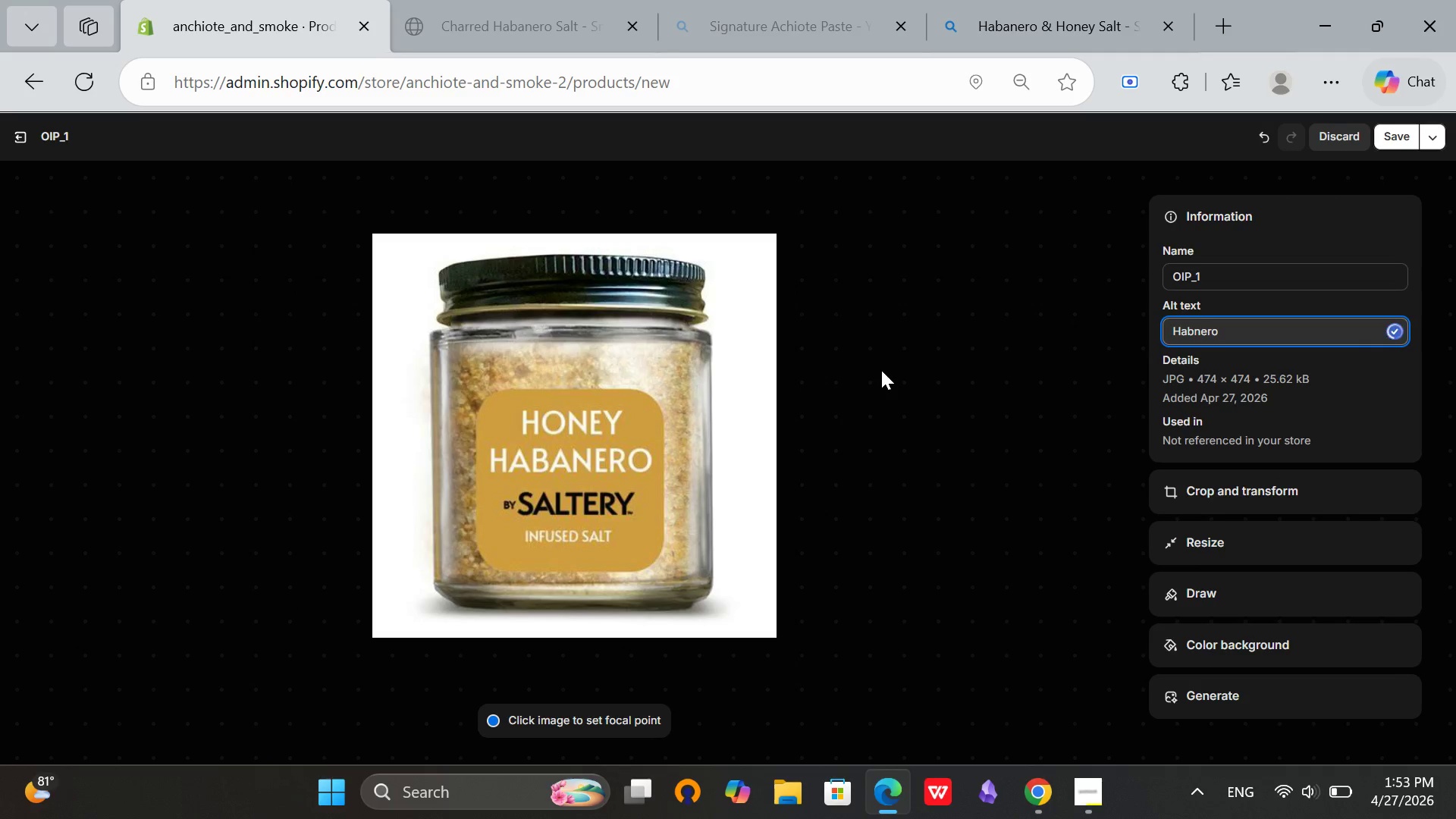 
key(A)
 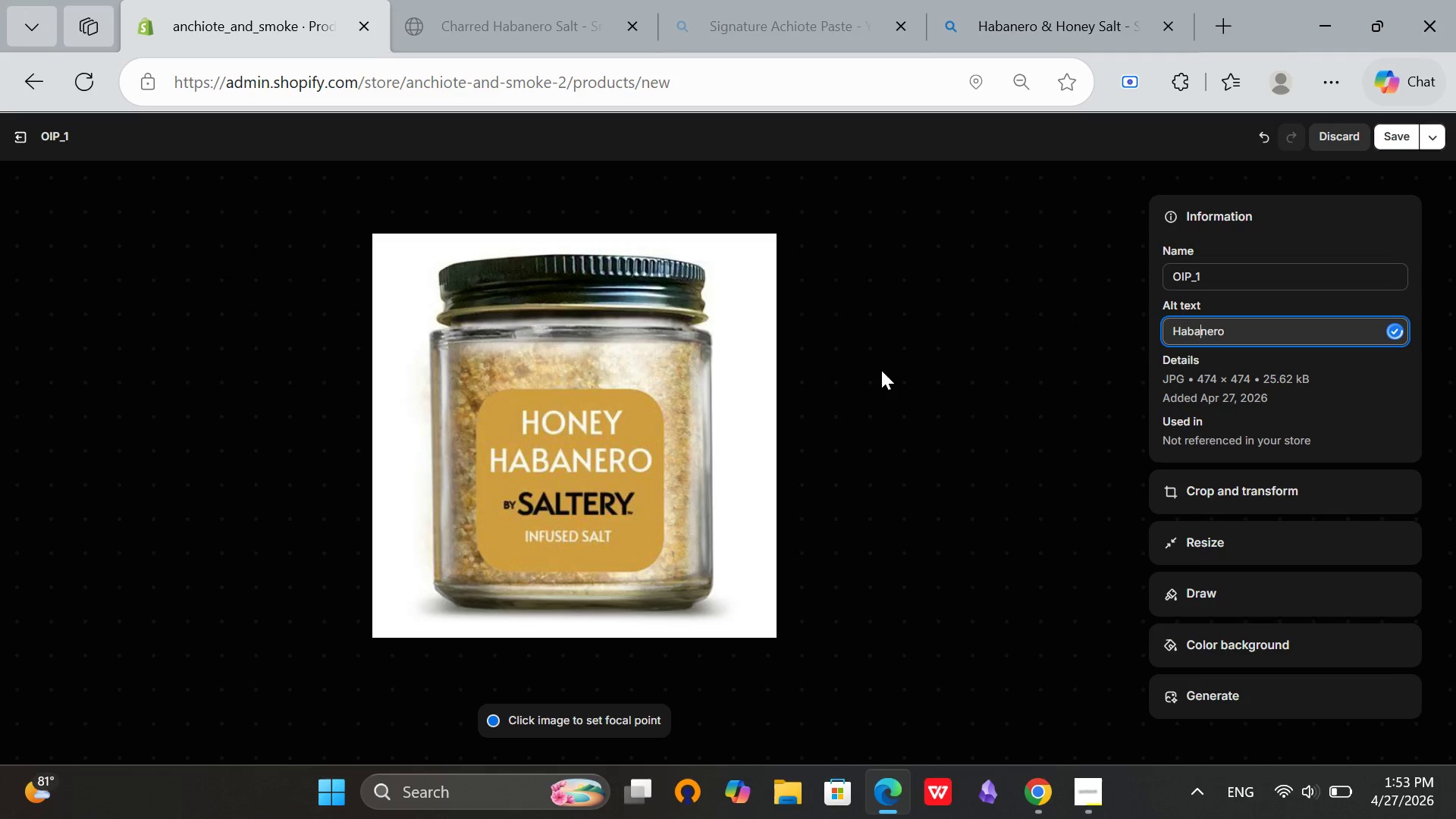 
hold_key(key=ArrowRight, duration=0.42)
 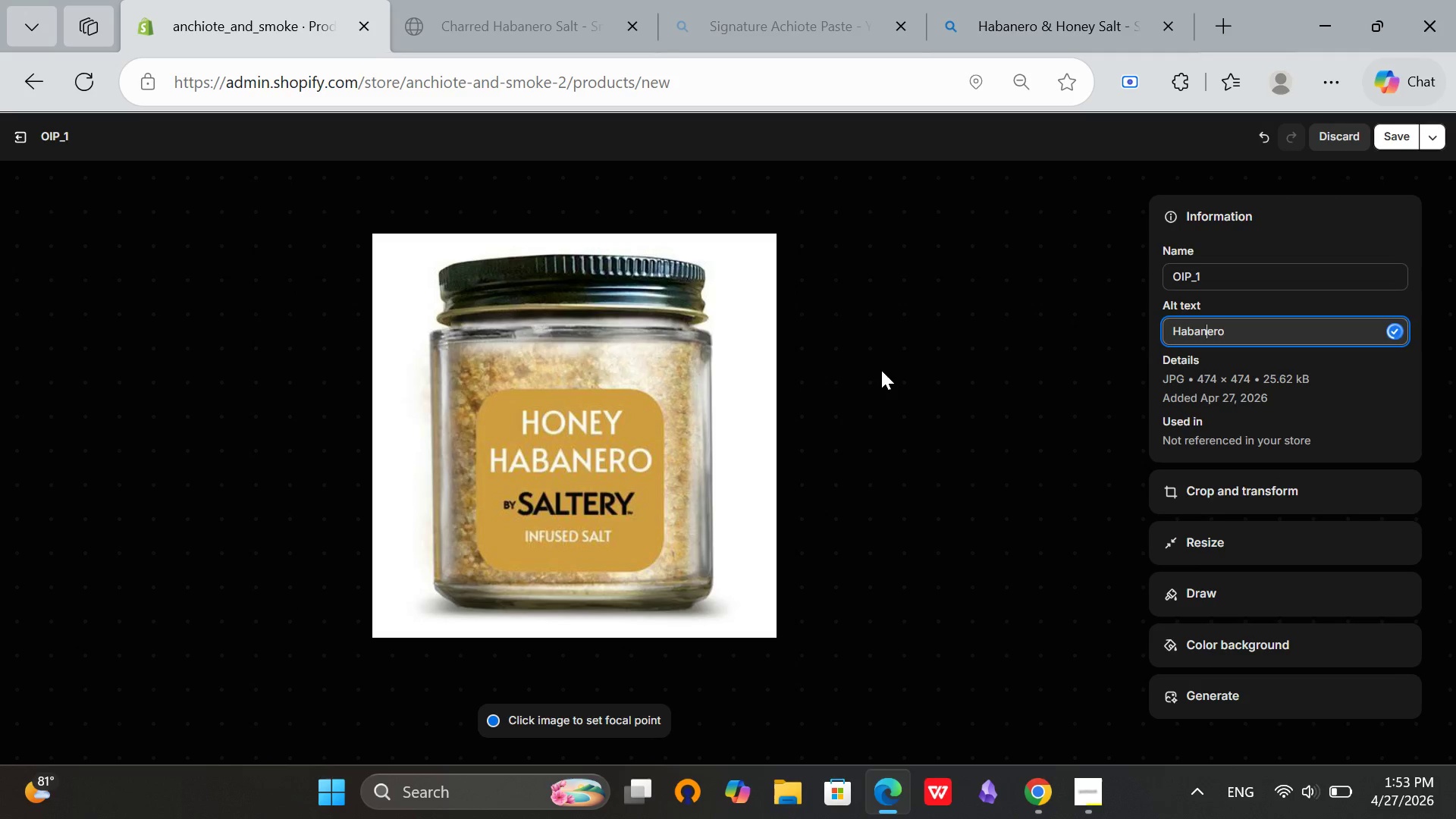 
key(ArrowRight)
 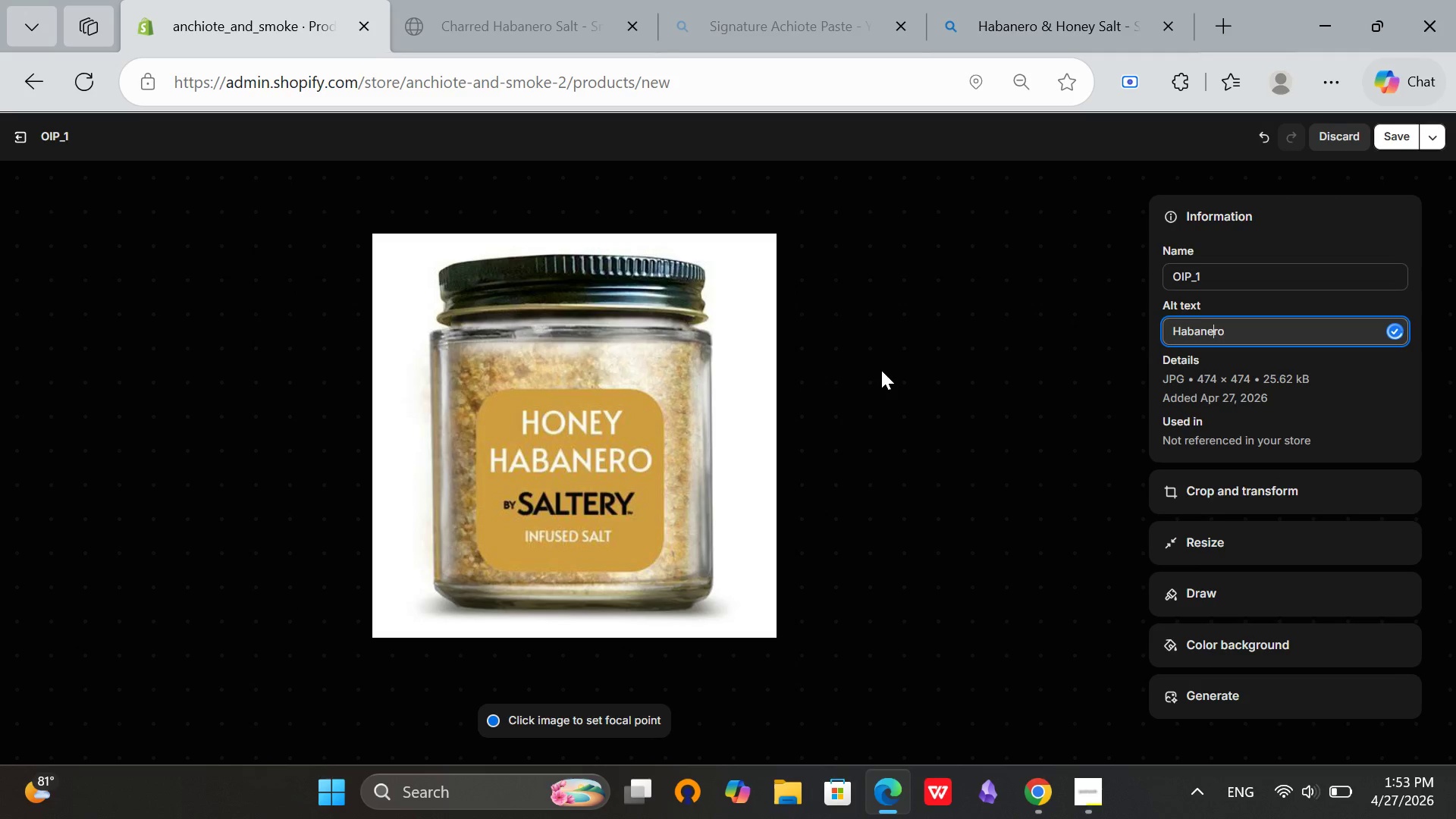 
key(ArrowRight)
 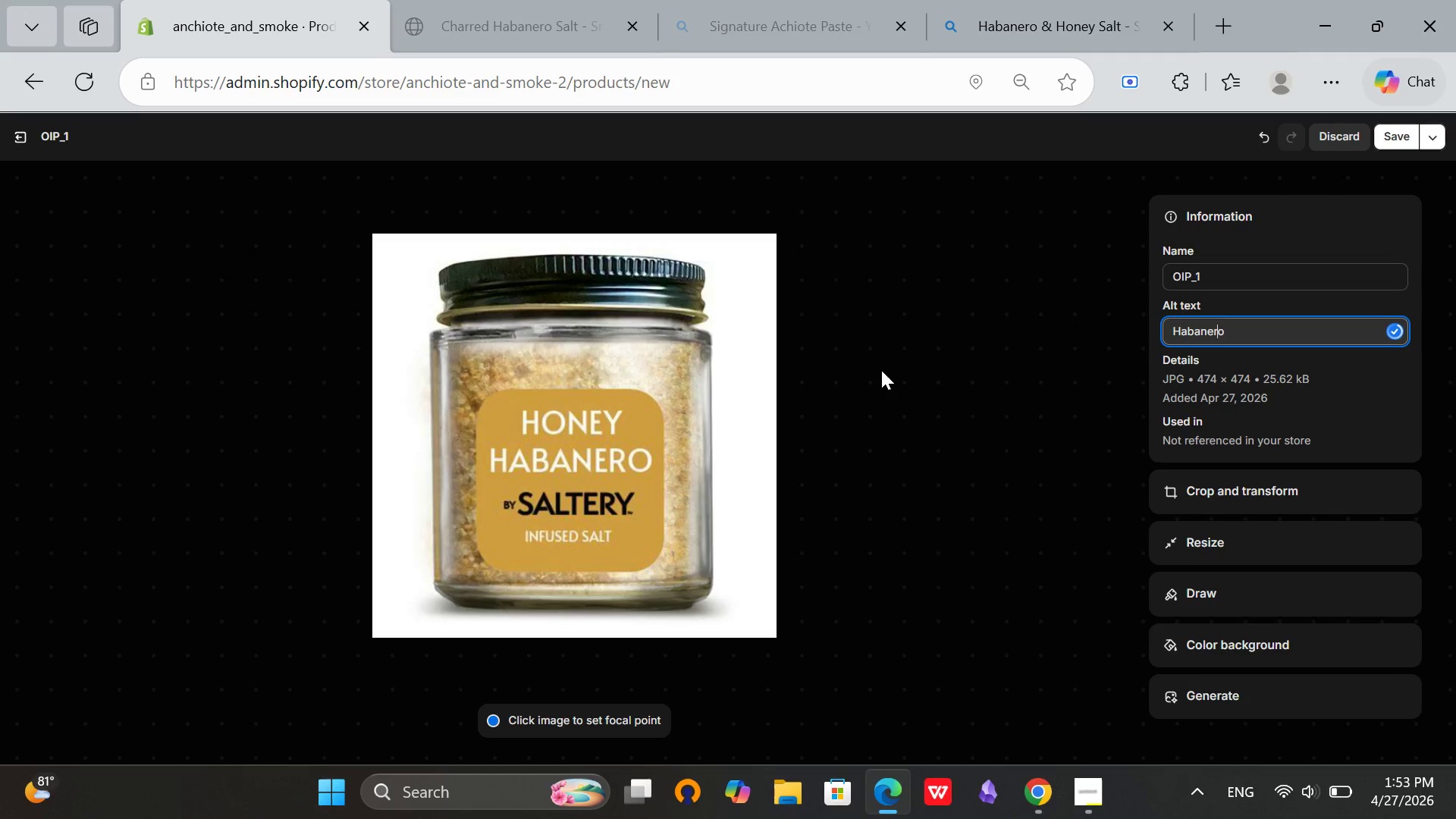 
key(ArrowRight)
 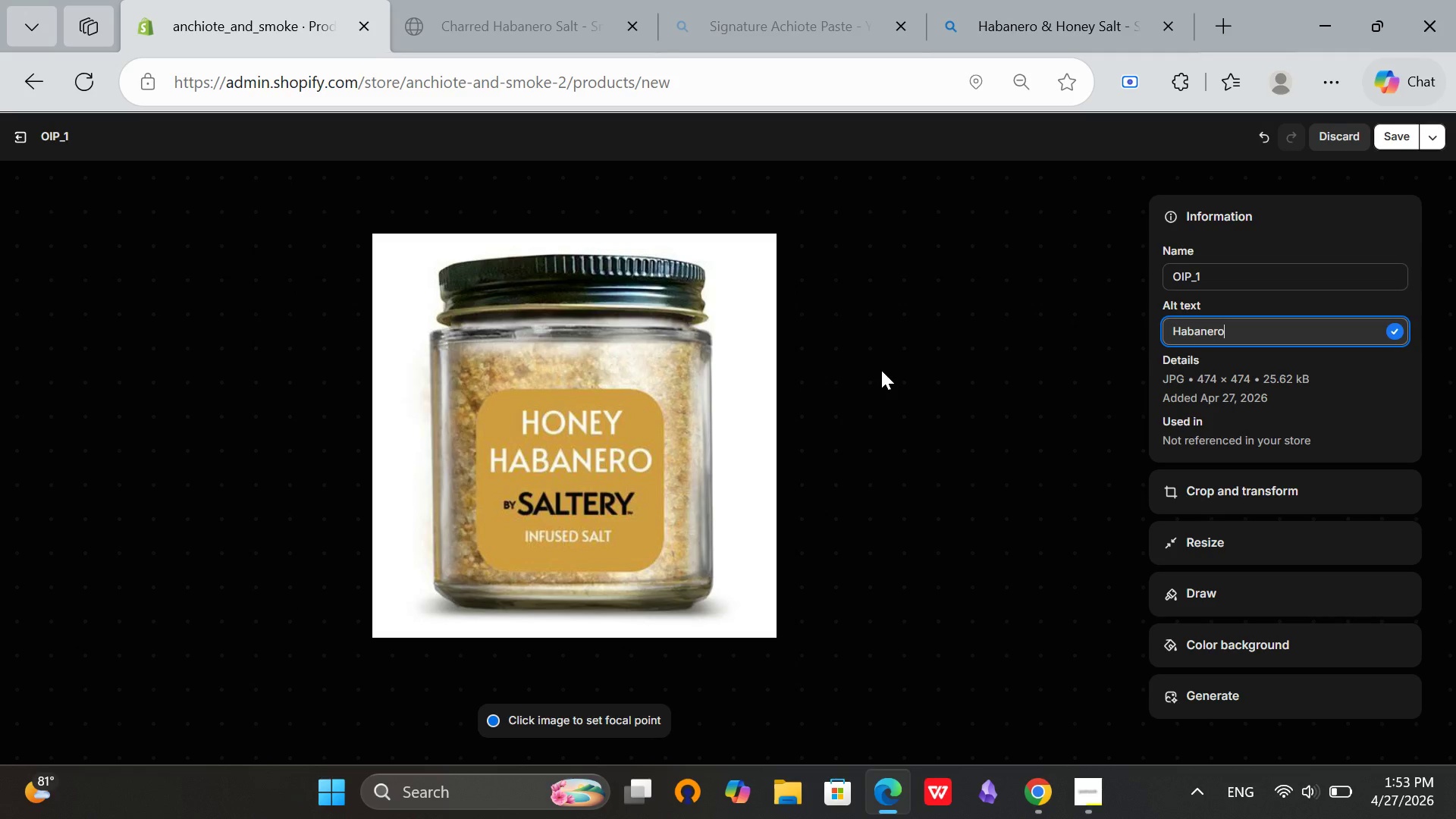 
type( honey salt in jar with fresh habanerous)
 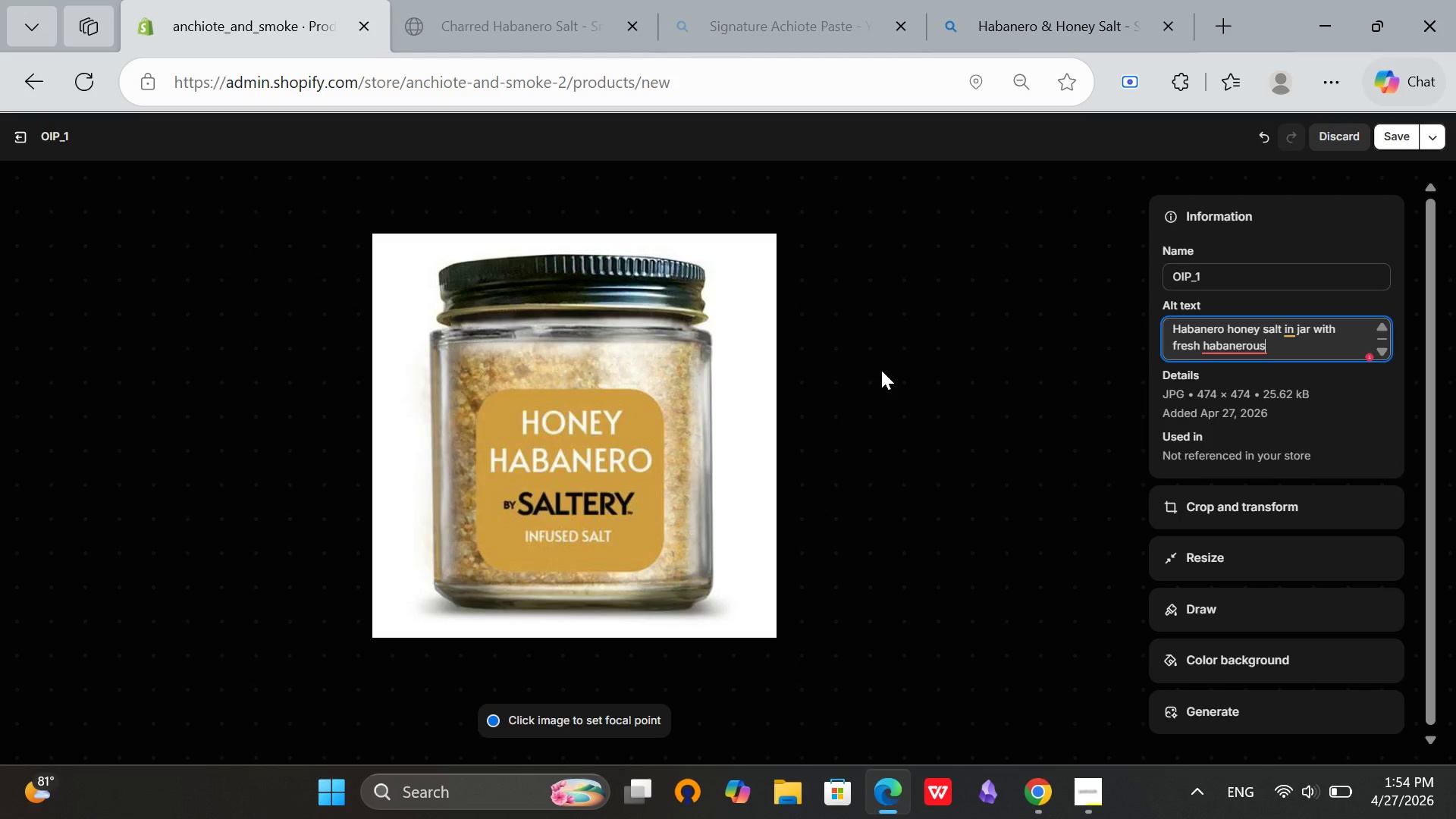 
wait(5.61)
 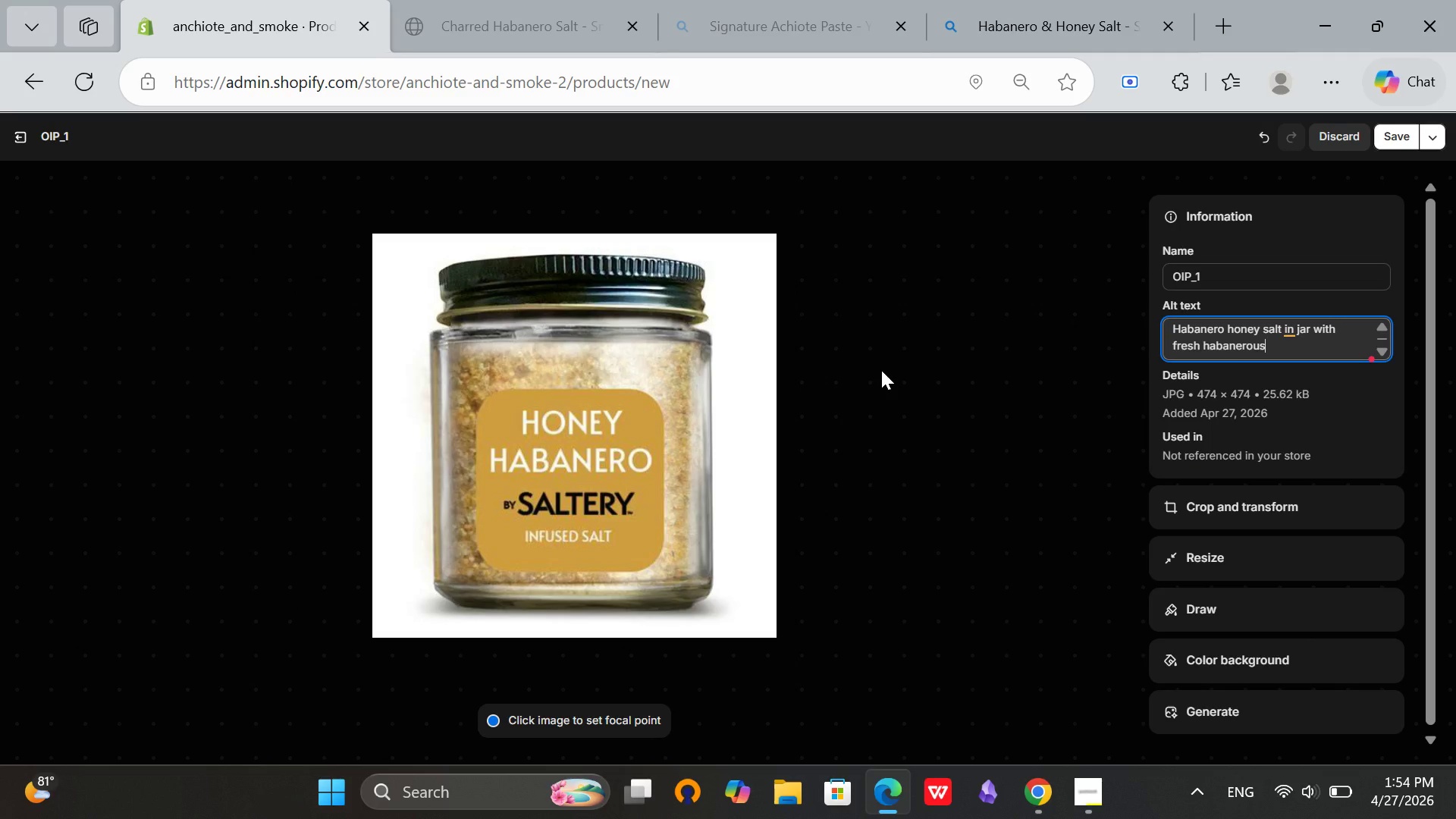 
key(Comma)
 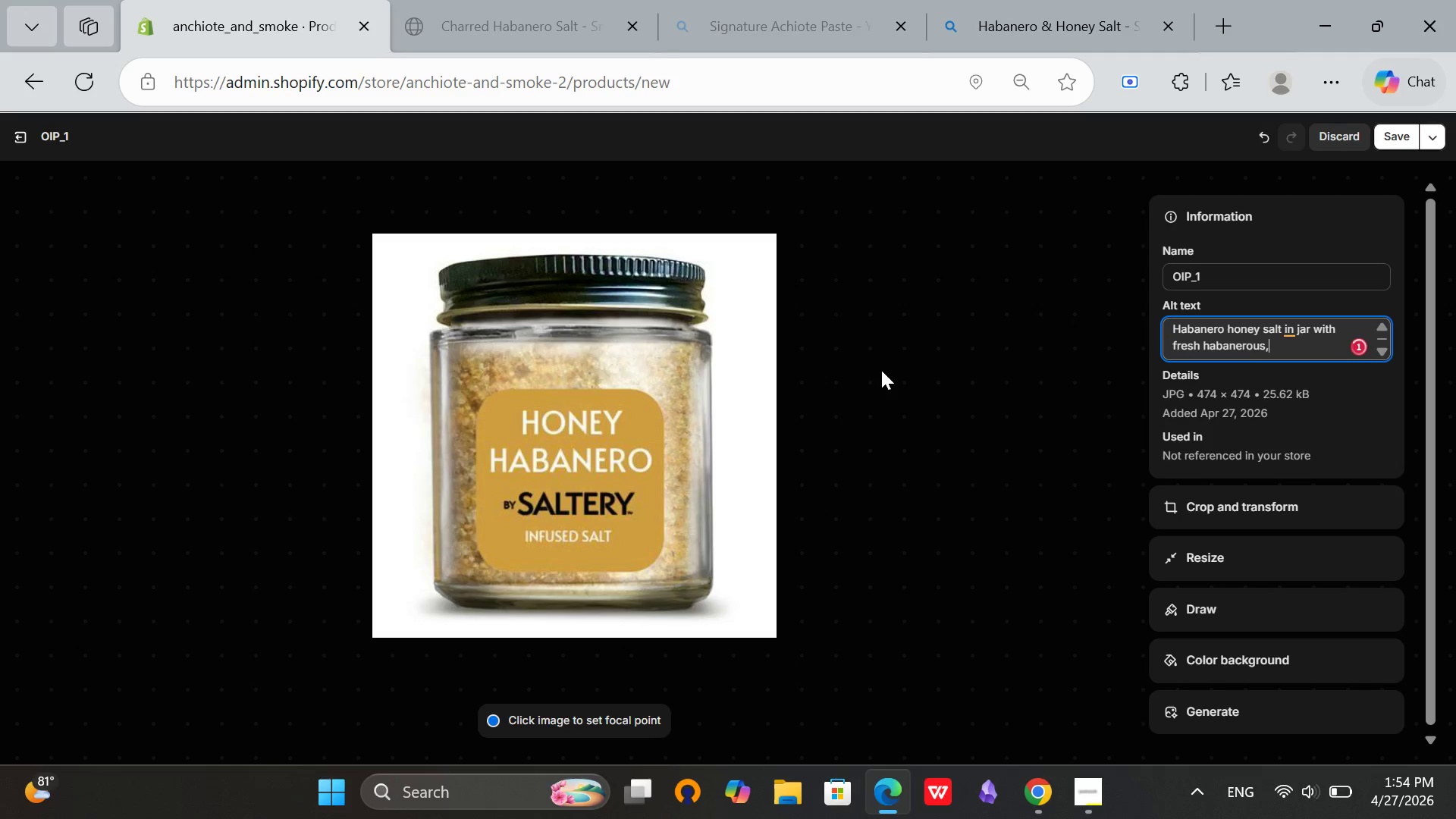 
key(Space)
 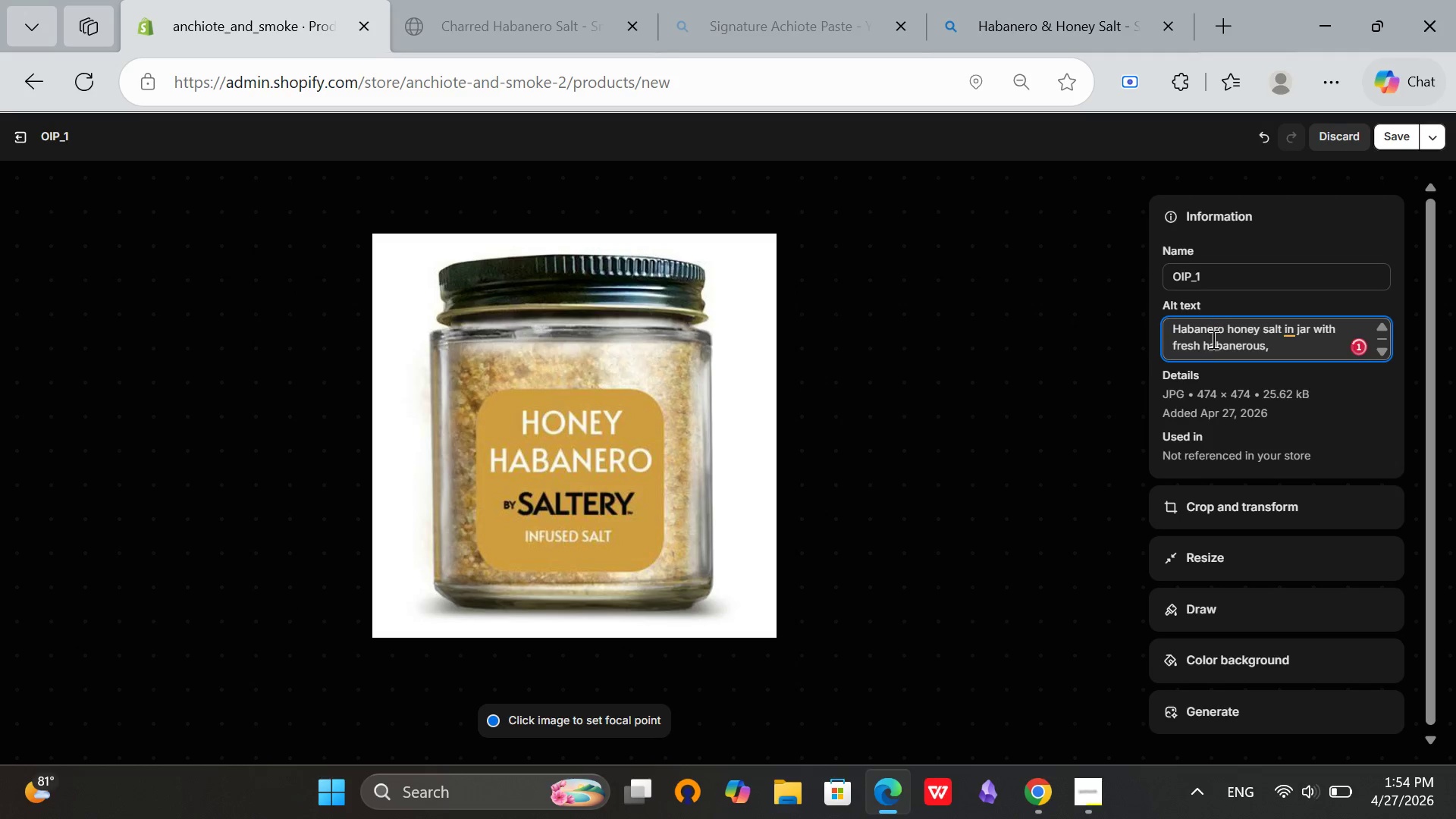 
left_click([1217, 357])
 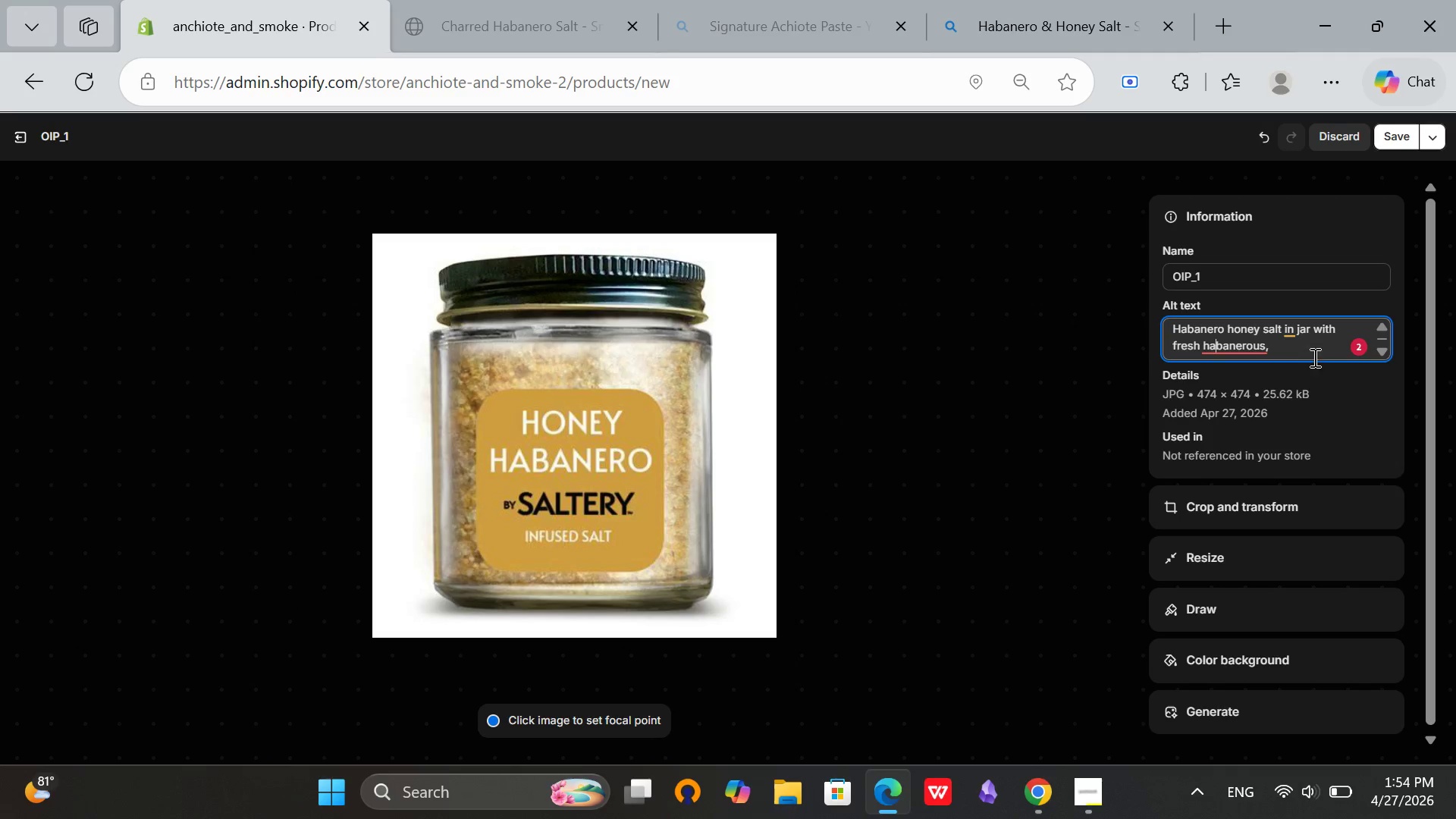 
left_click([1248, 348])
 